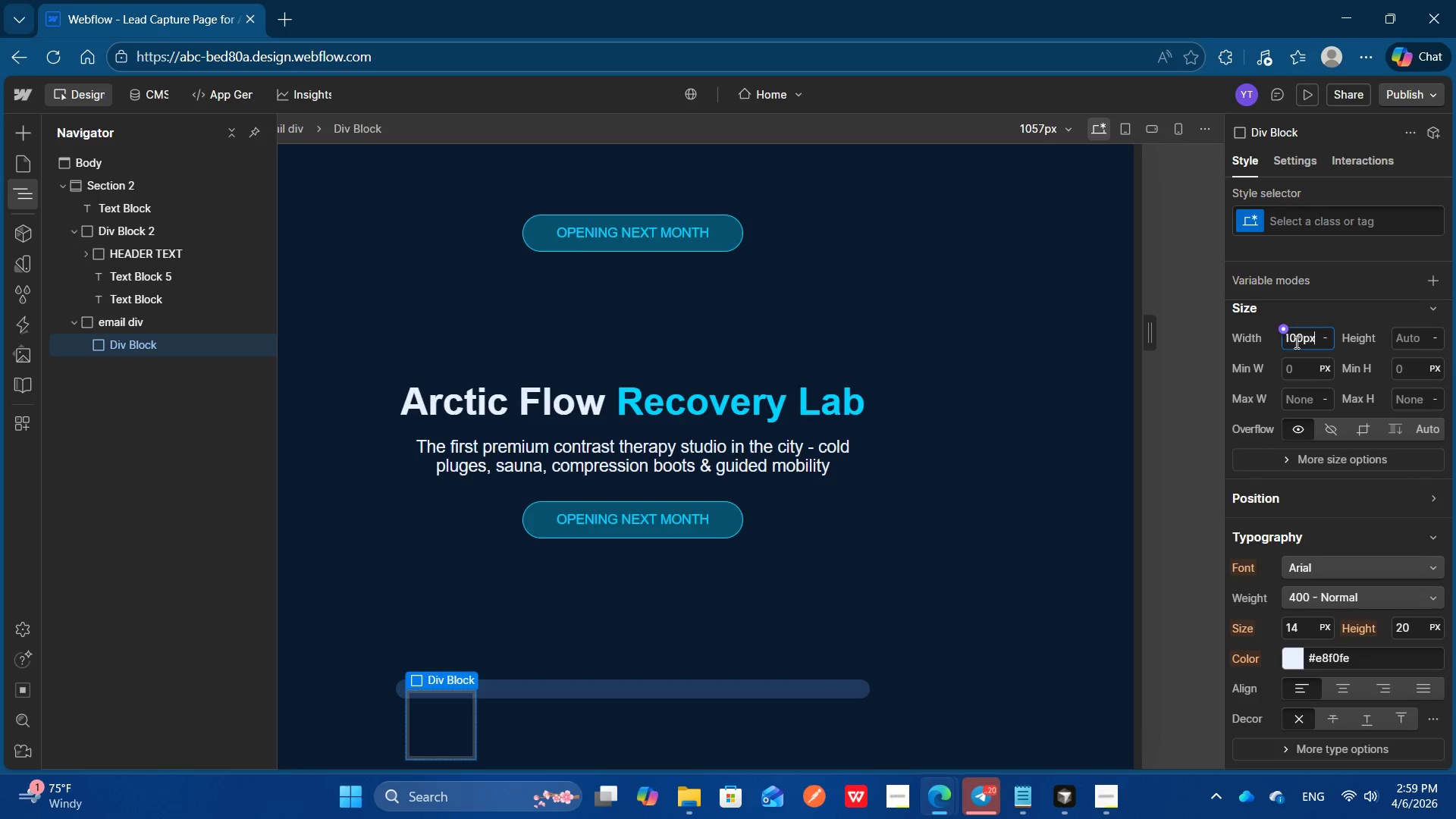 
key(Enter)
 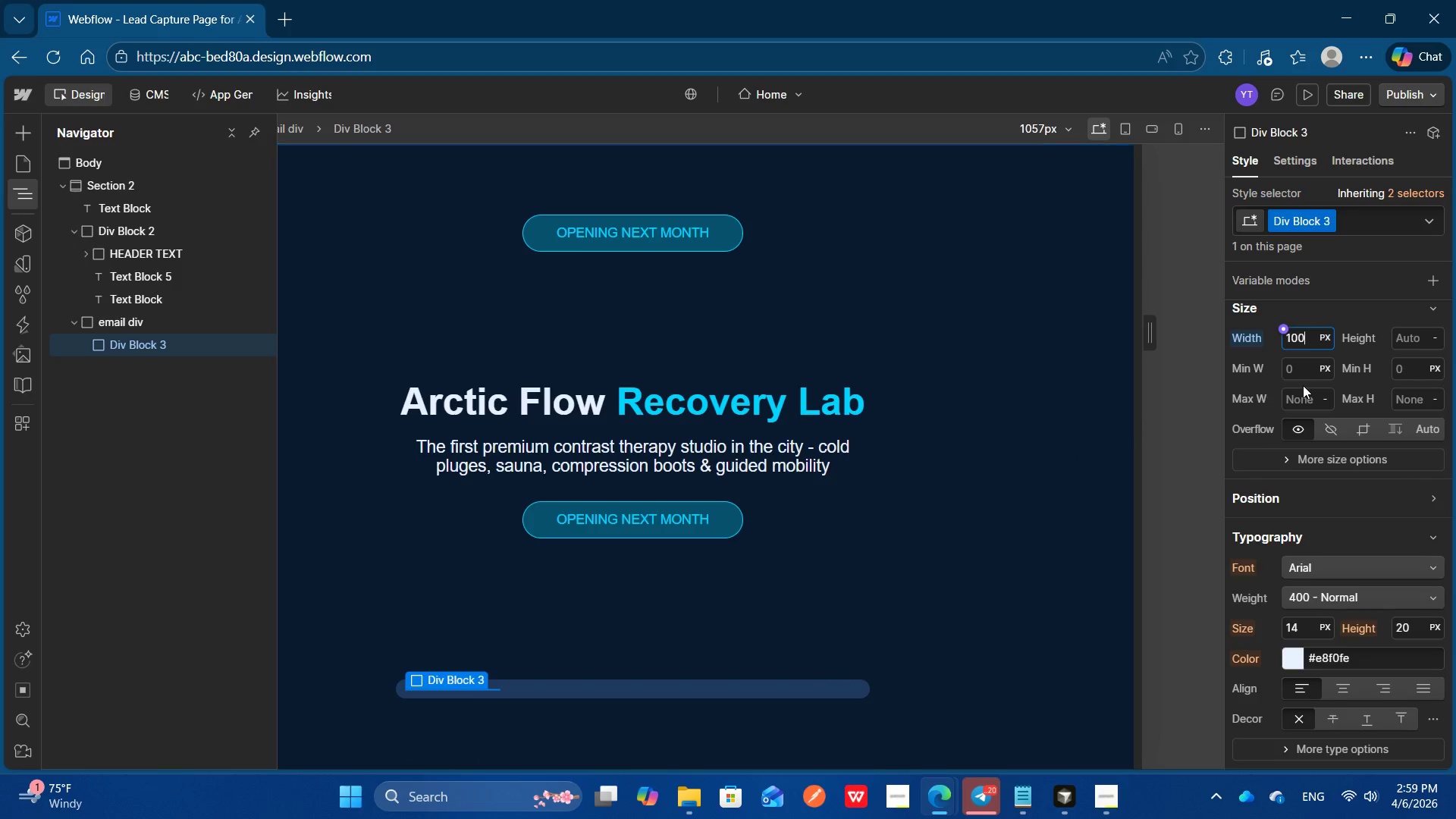 
left_click([1406, 340])
 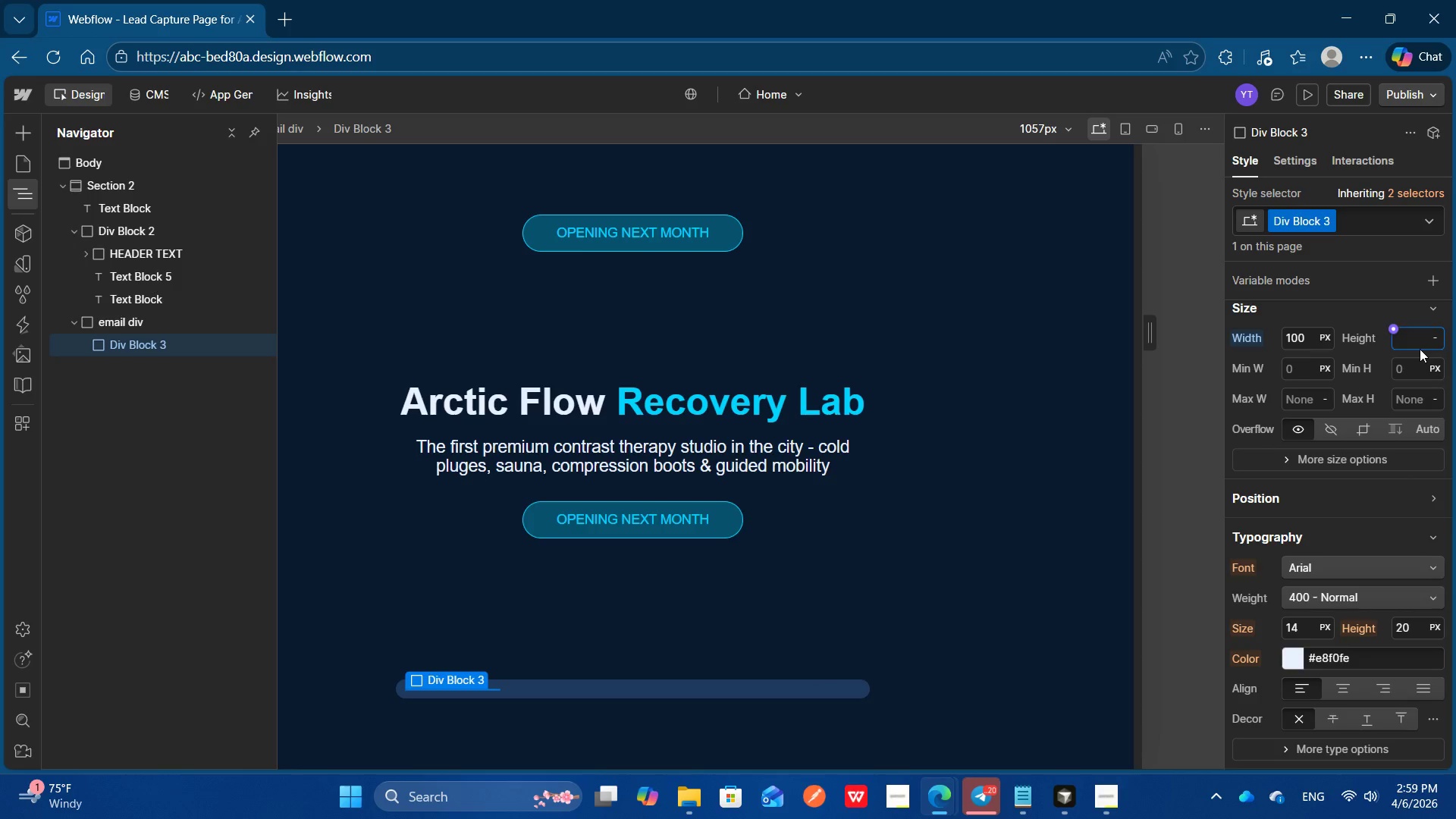 
type(40px)
 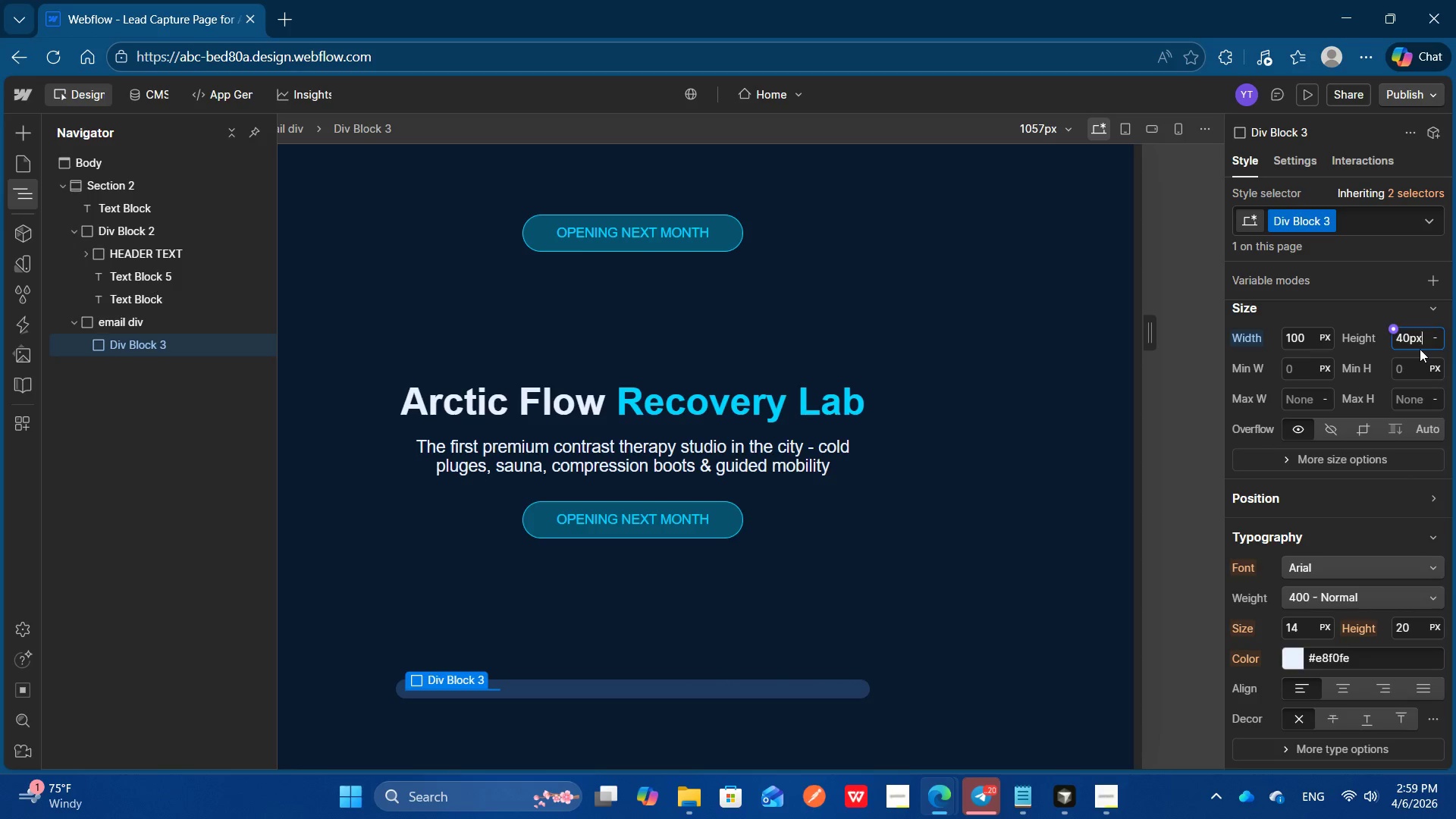 
key(Enter)
 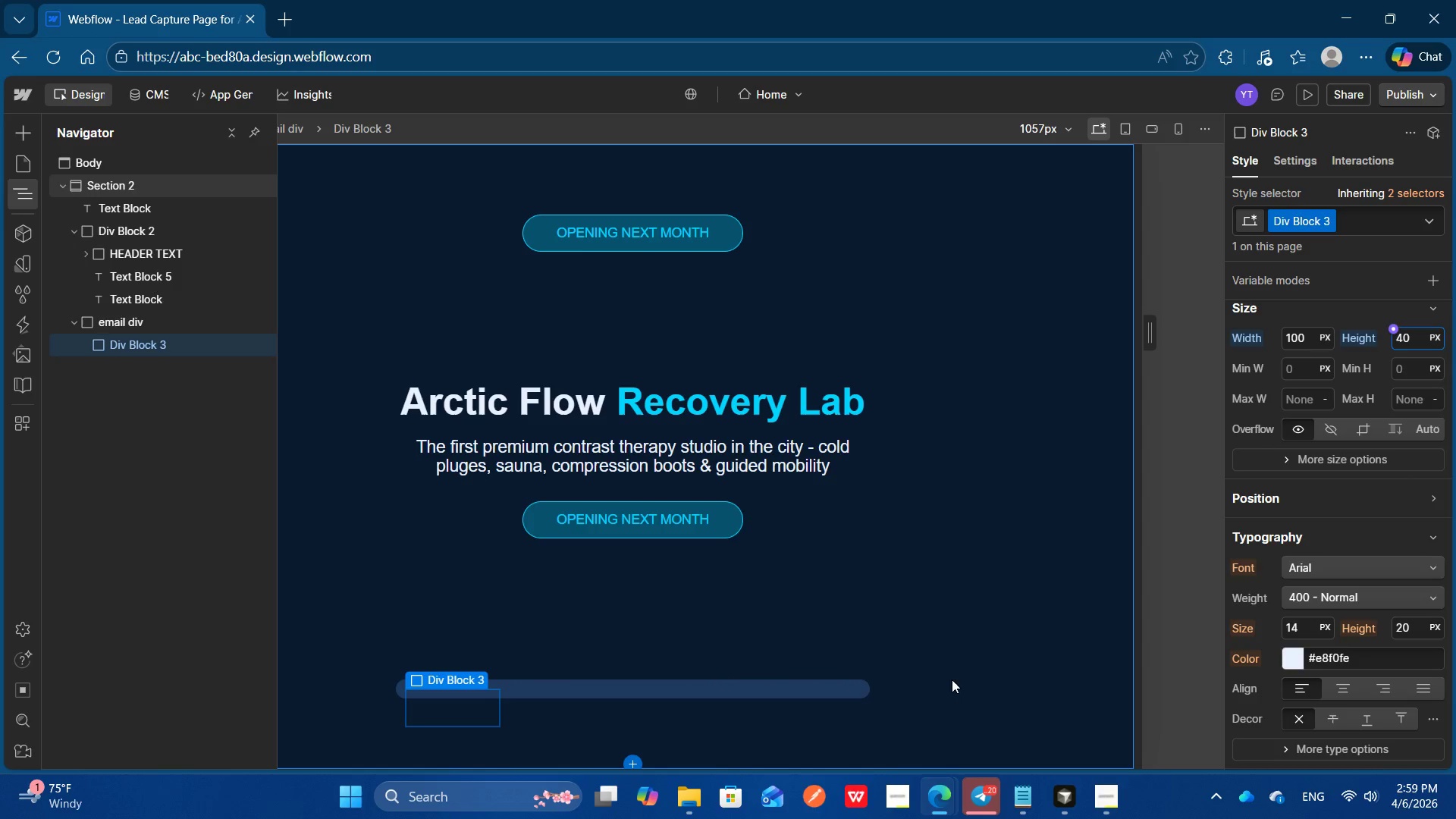 
left_click([836, 696])
 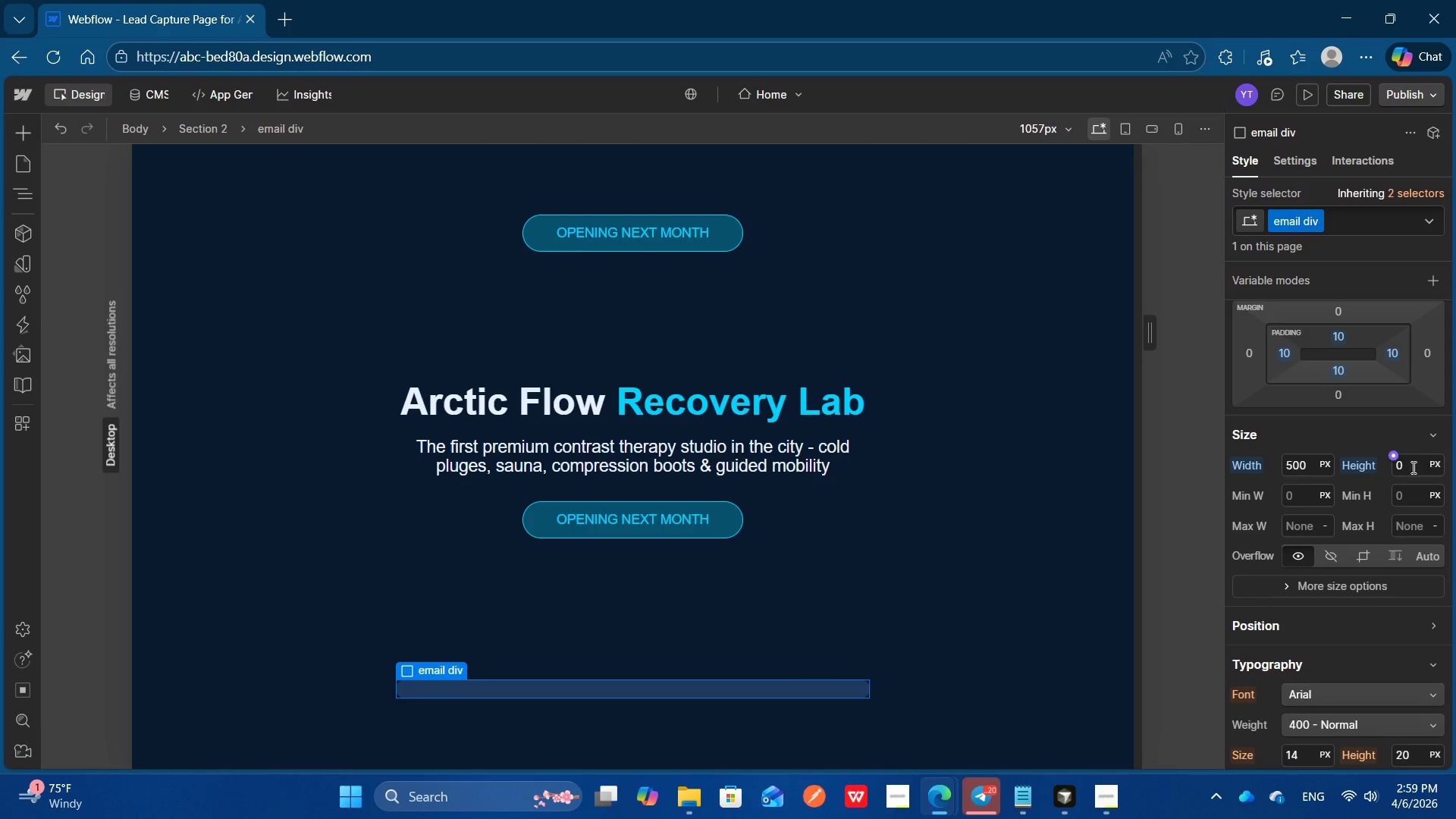 
wait(5.98)
 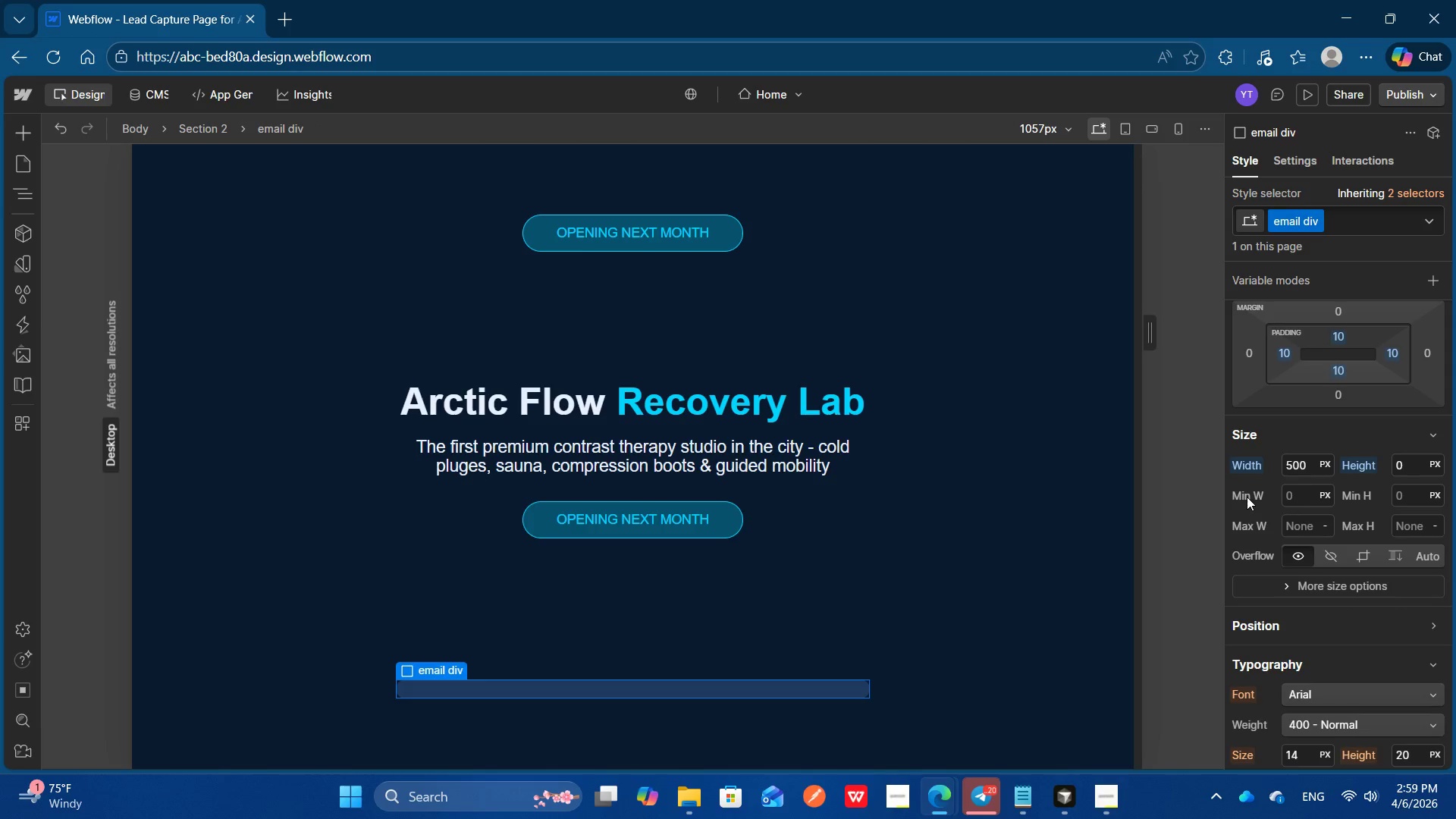 
left_click([1421, 467])
 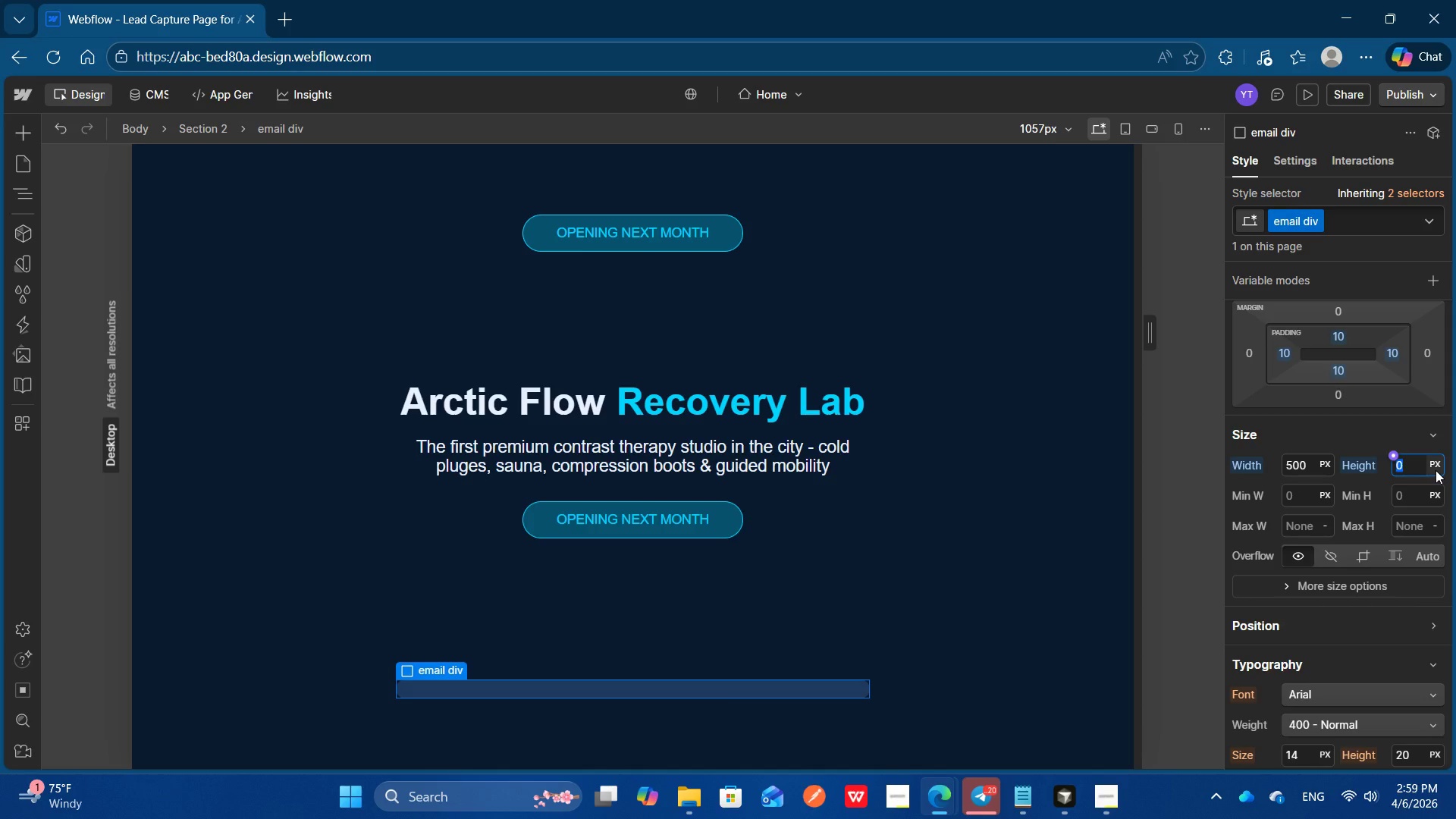 
left_click([1436, 470])
 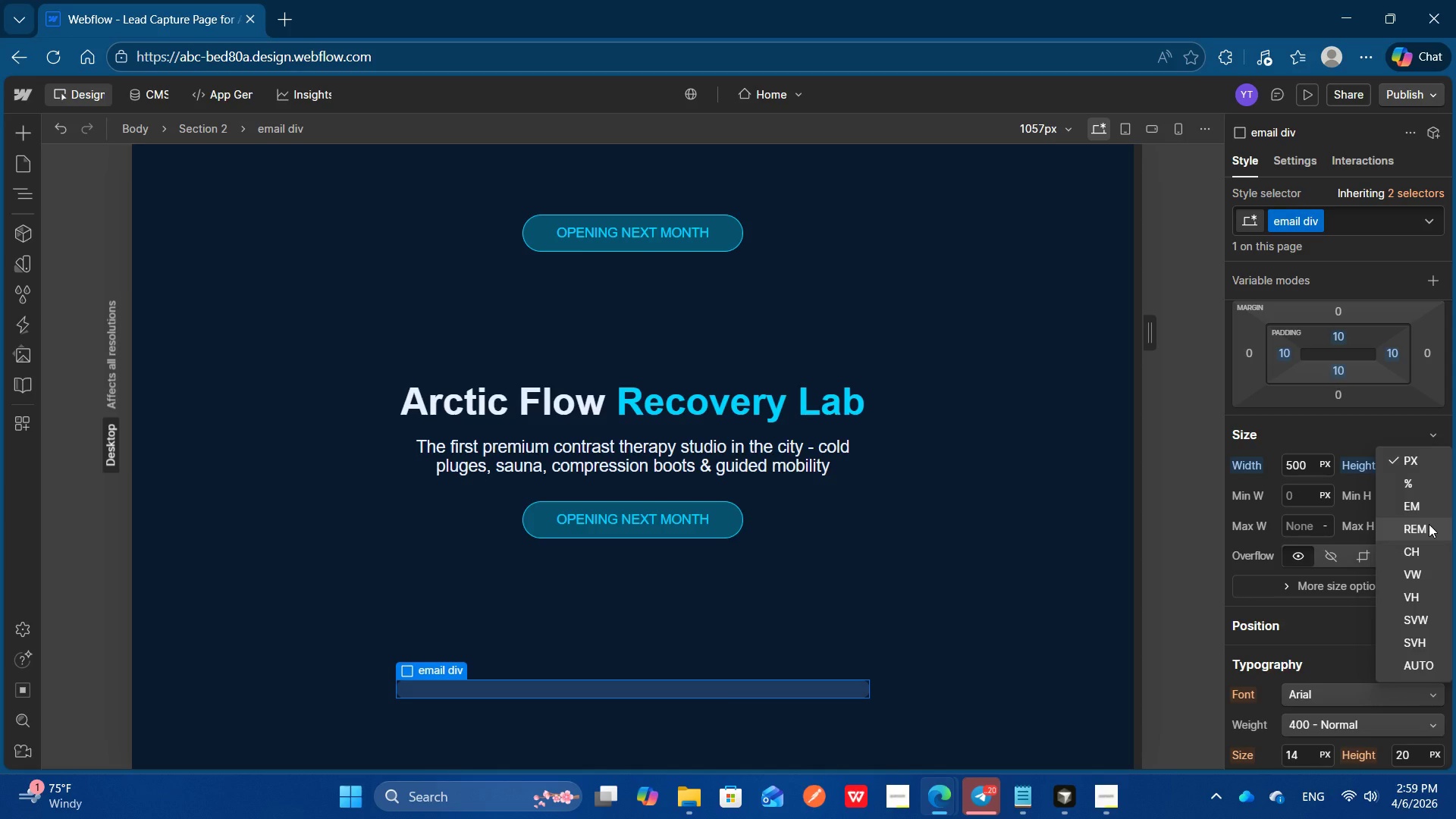 
scroll: coordinate [1429, 524], scroll_direction: up, amount: 1.0
 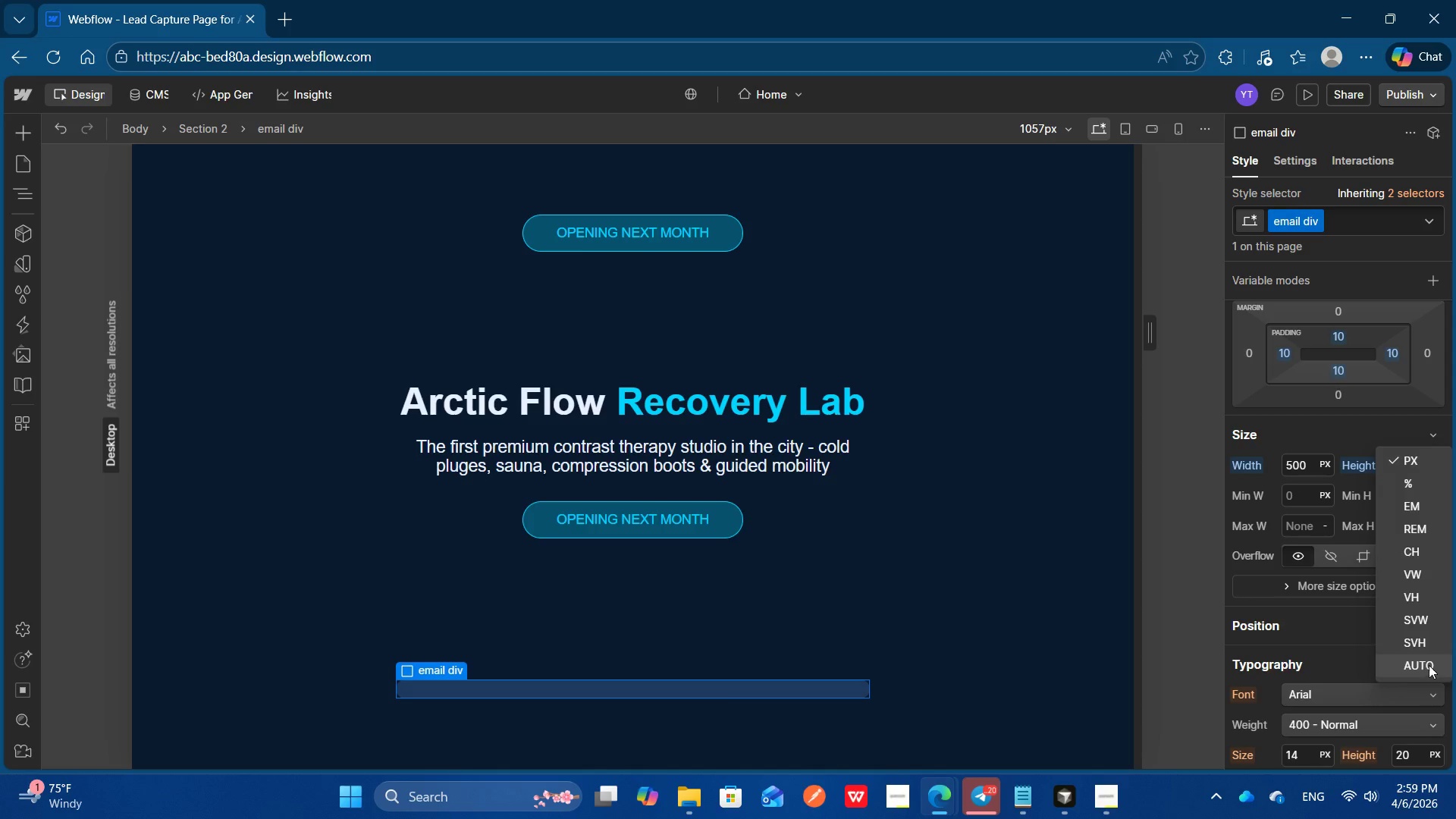 
left_click([1429, 665])
 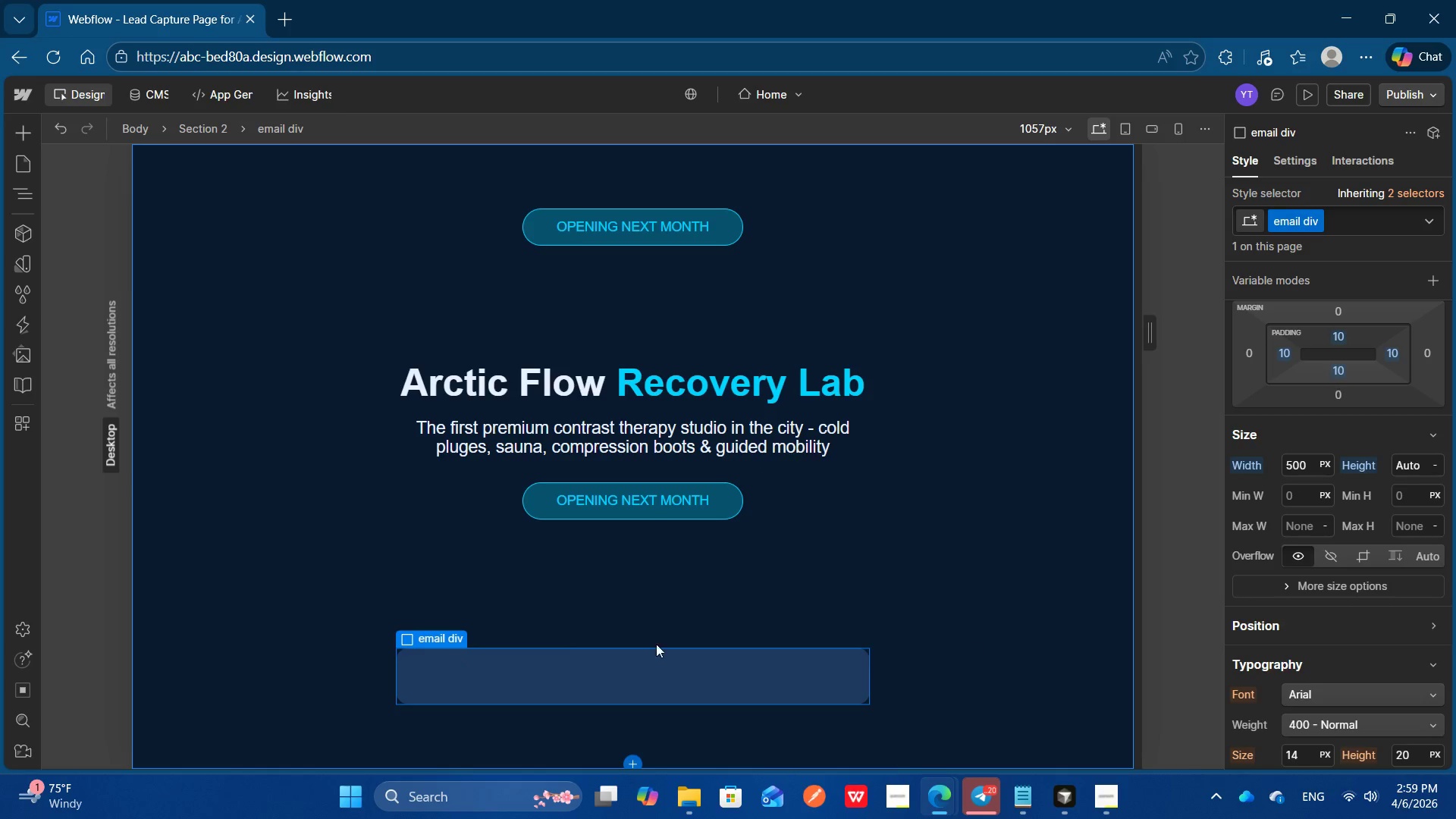 
left_click([459, 685])
 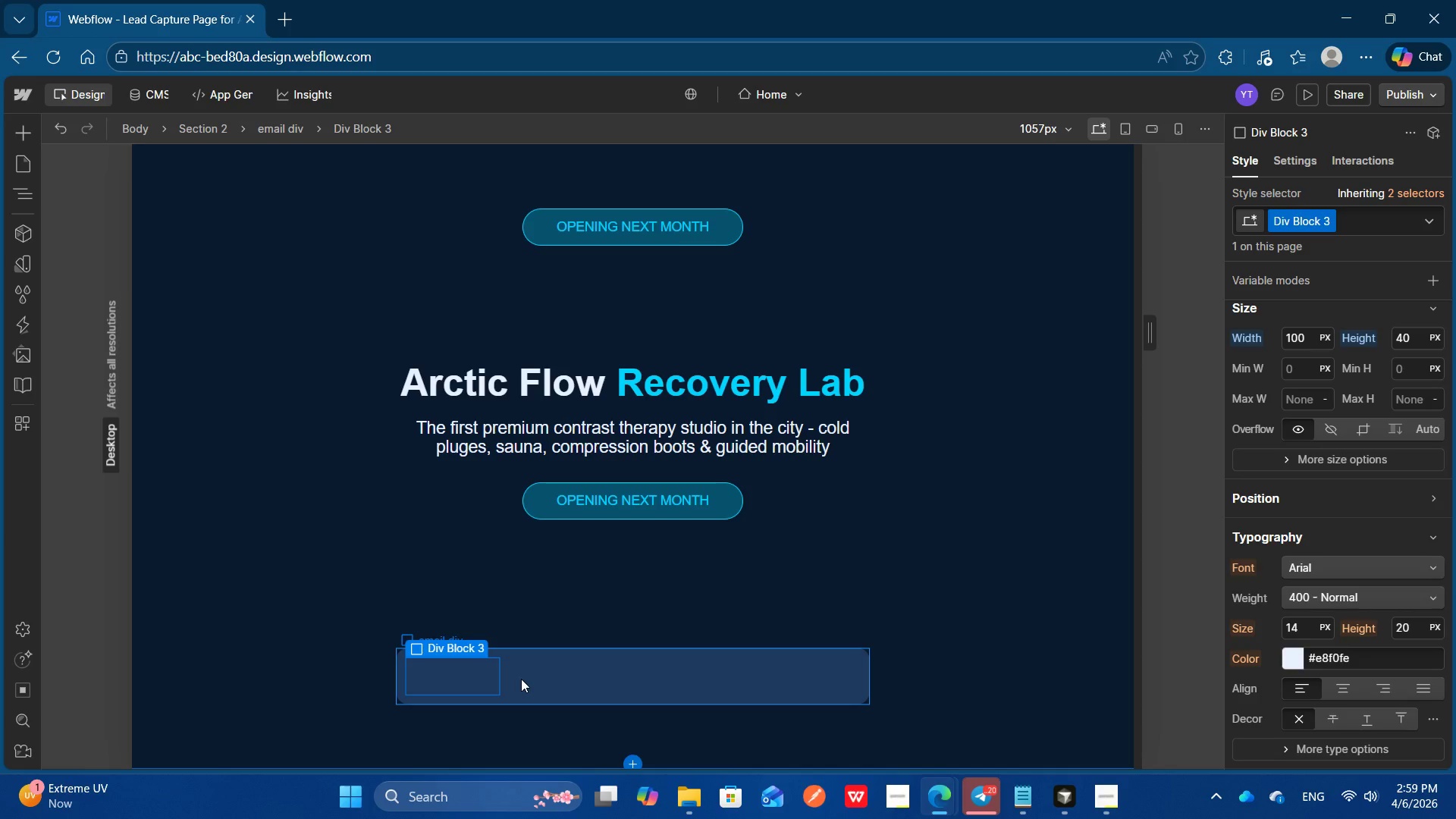 
wait(5.59)
 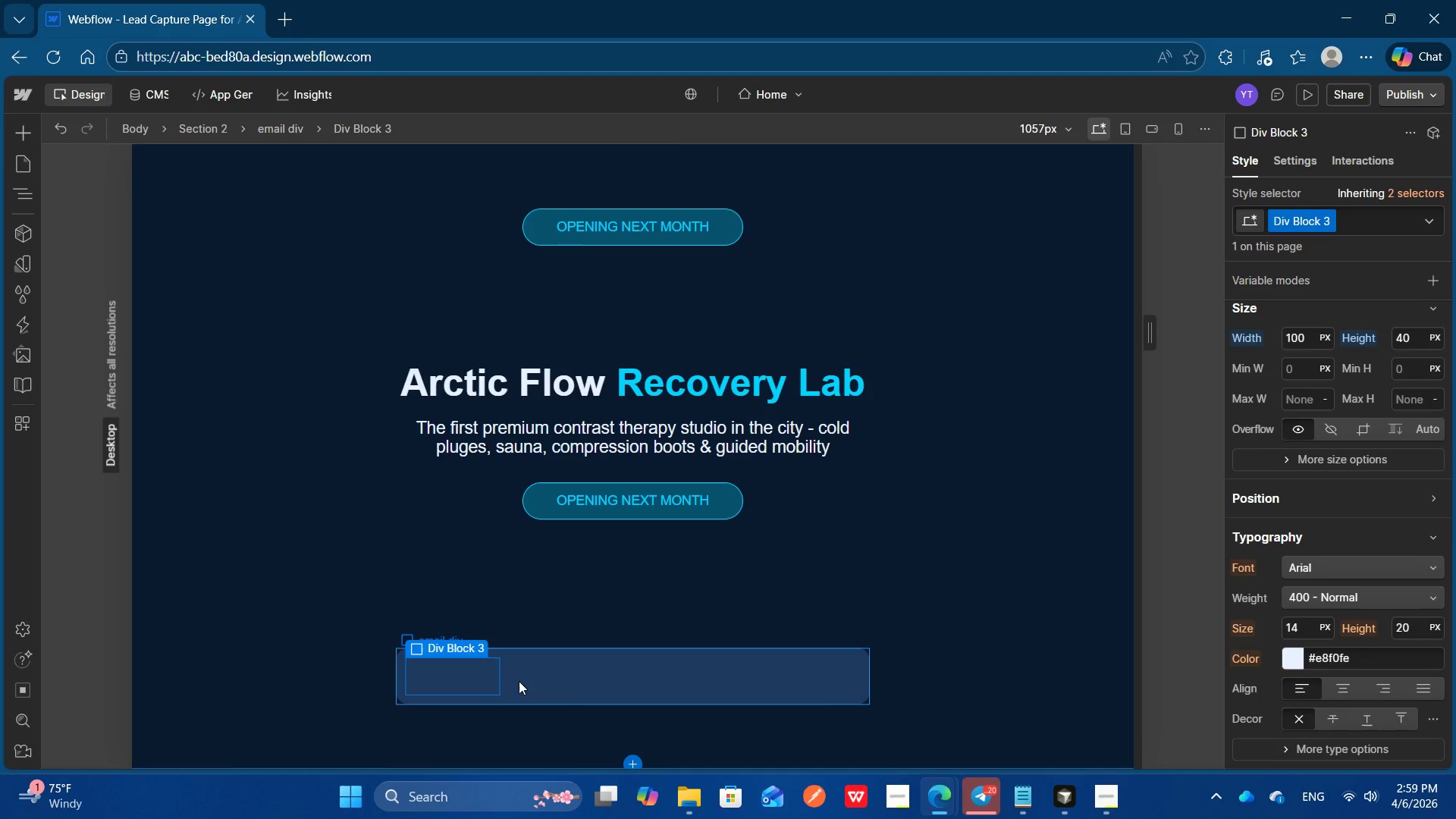 
scroll: coordinate [1353, 646], scroll_direction: down, amount: 3.0
 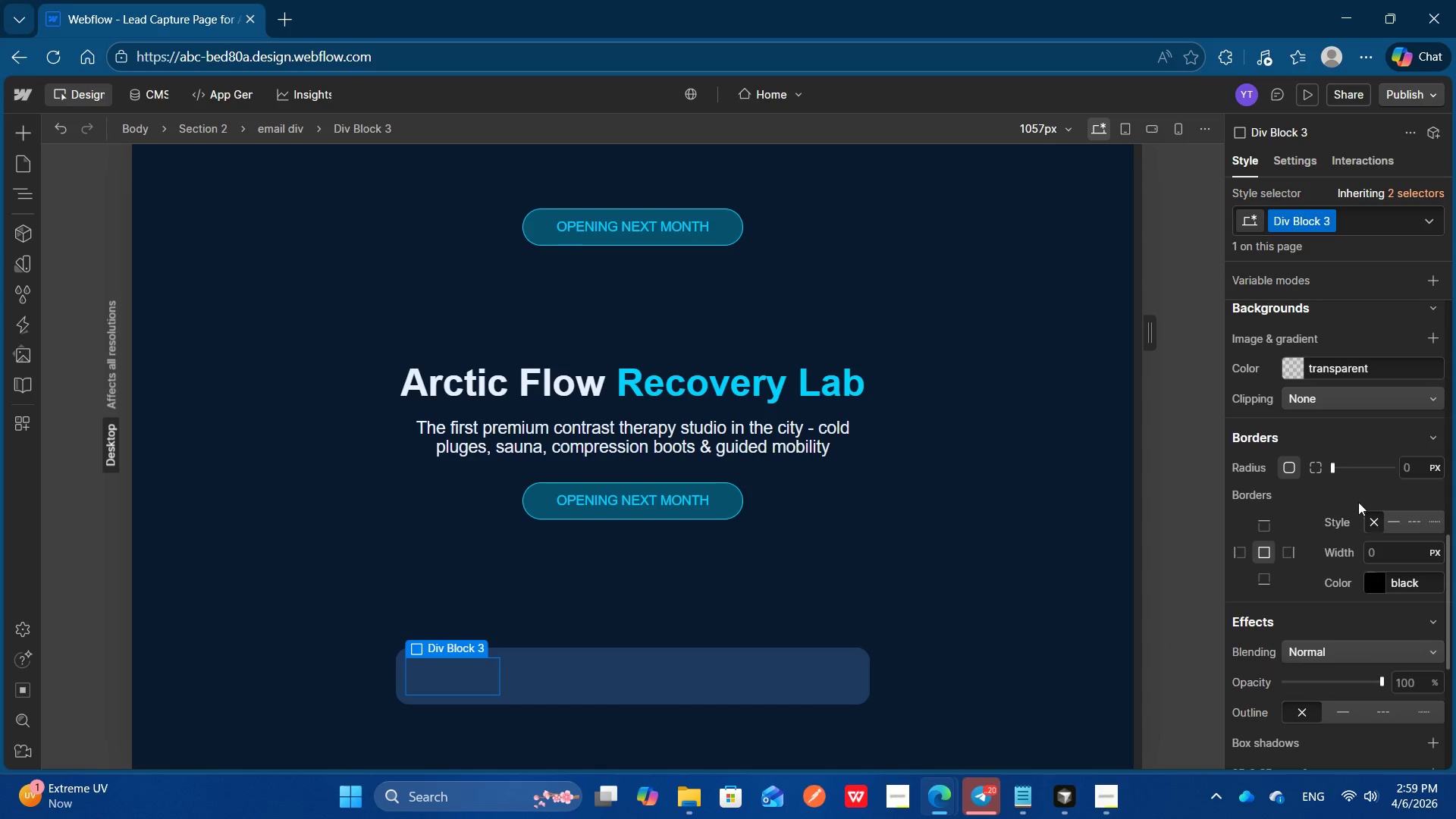 
left_click([1326, 365])
 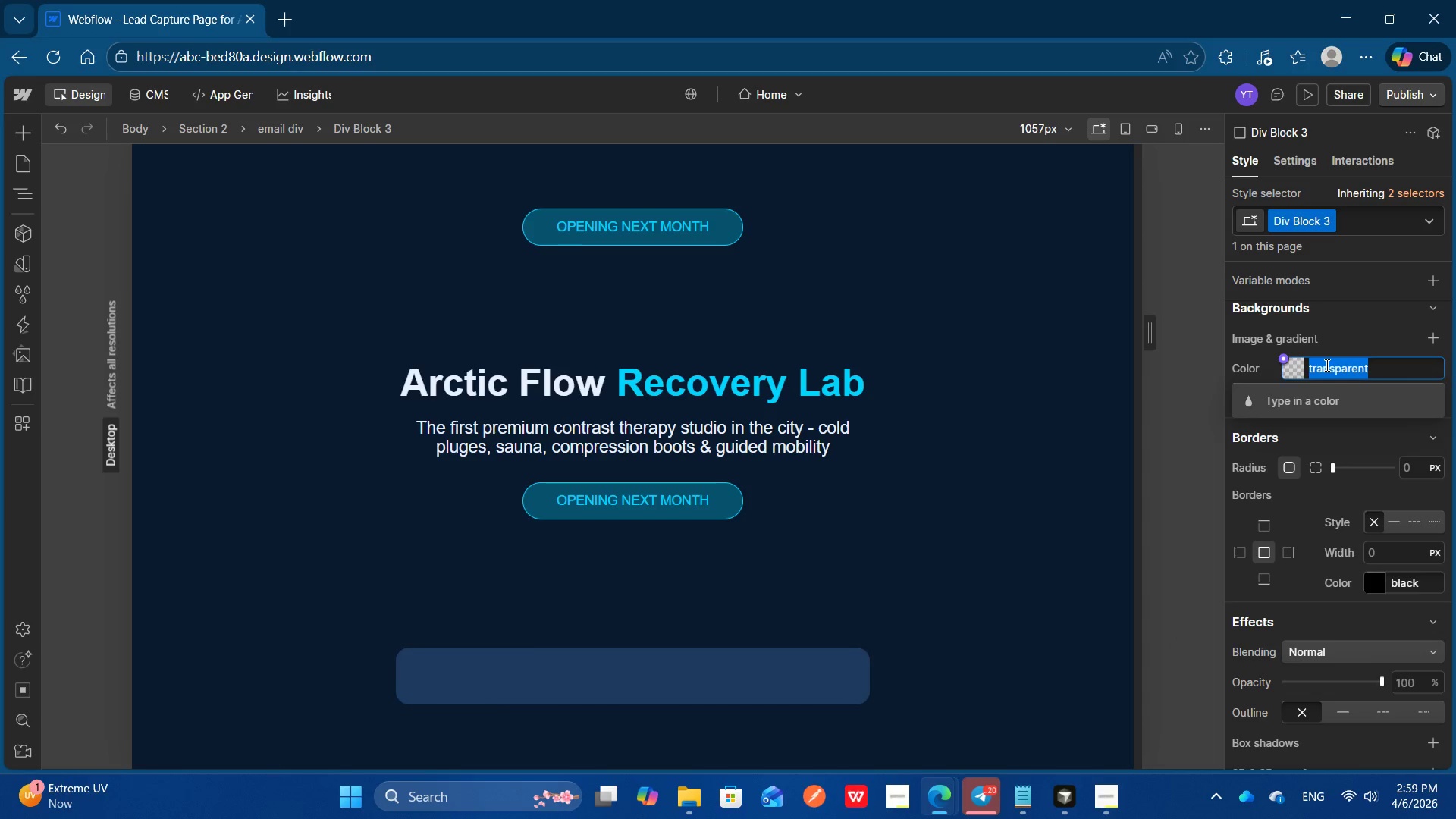 
key(Control+V)
 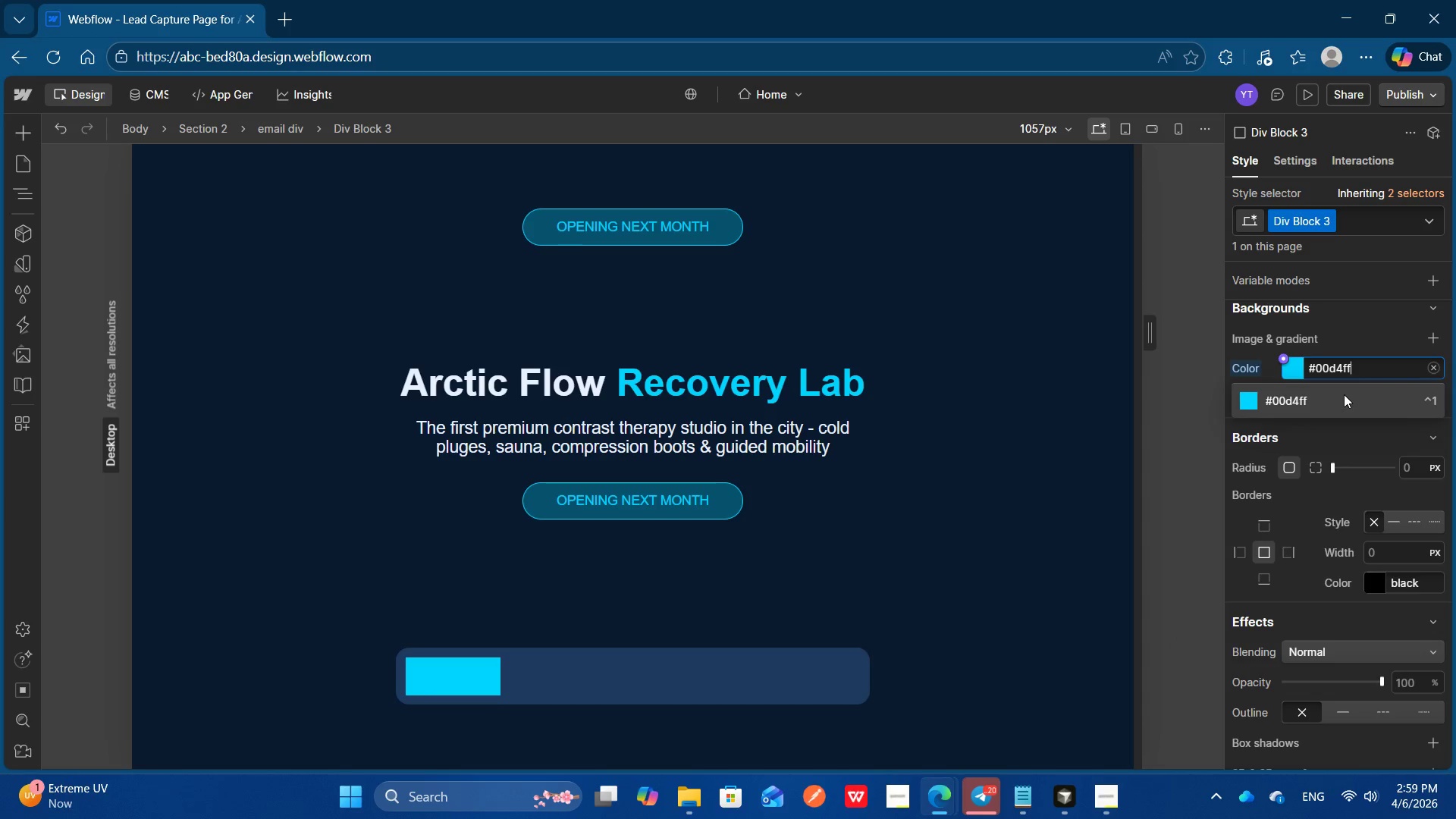 
key(Enter)
 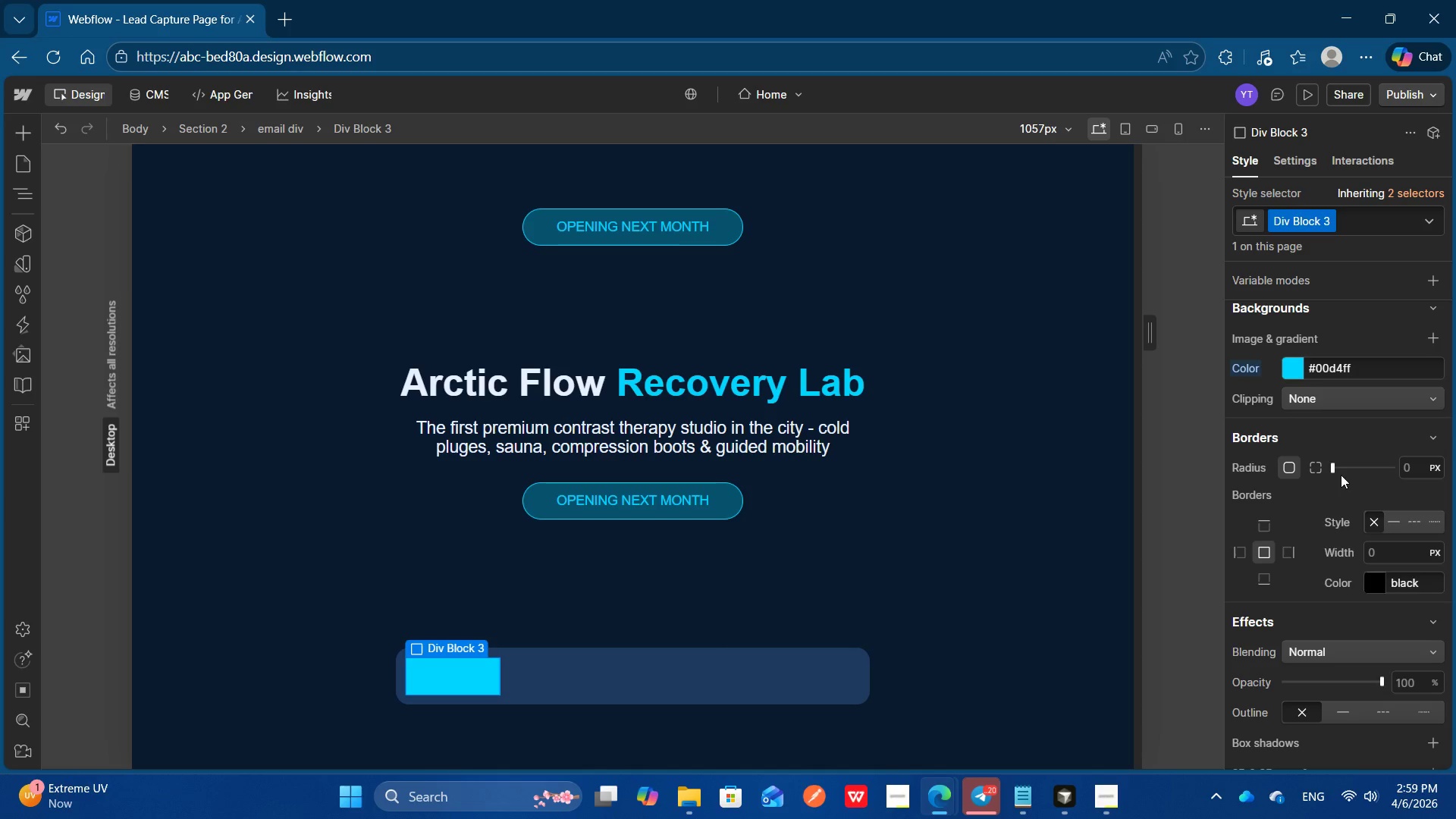 
left_click_drag(start_coordinate=[1335, 470], to_coordinate=[1451, 482])
 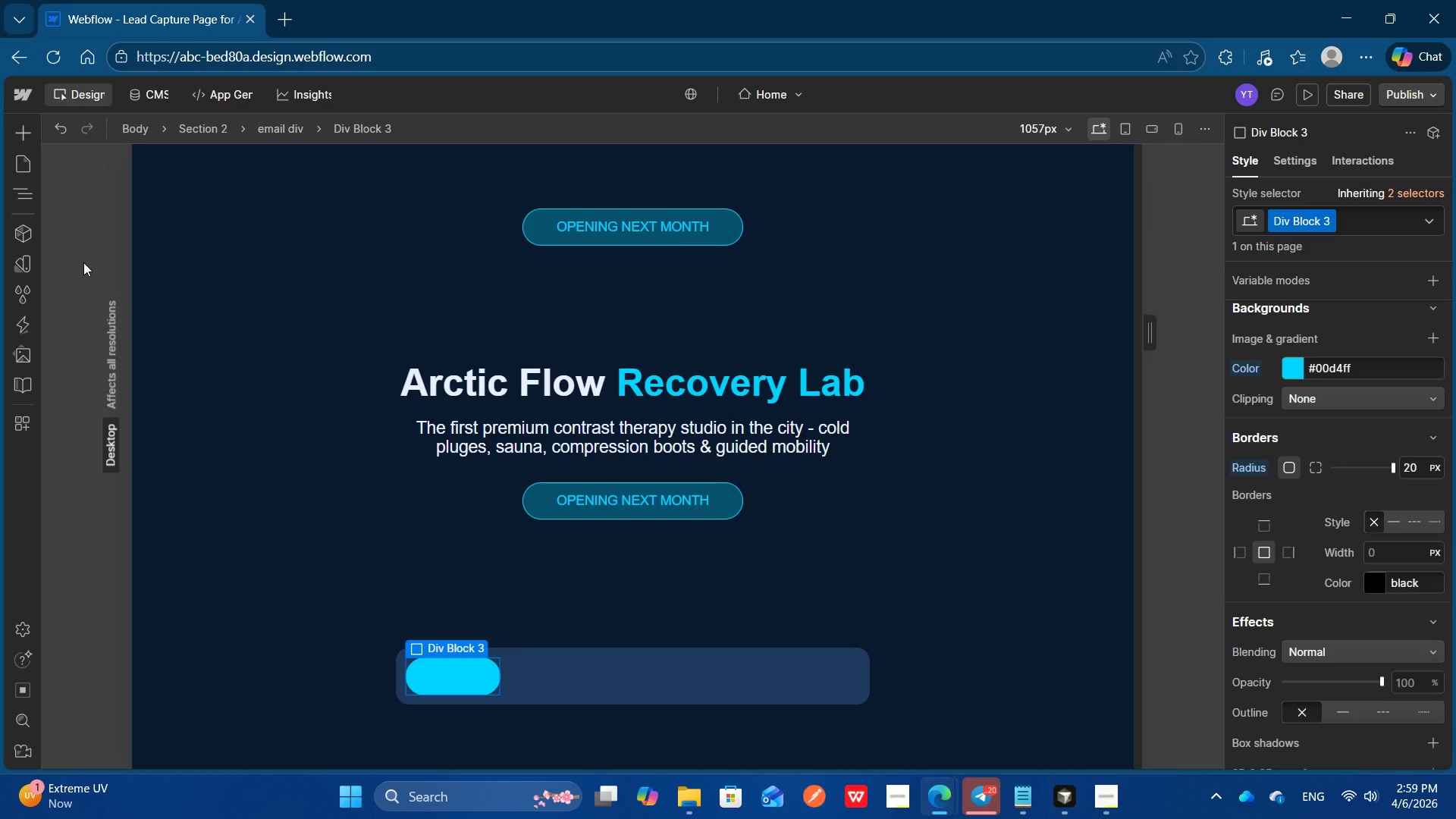 
wait(7.5)
 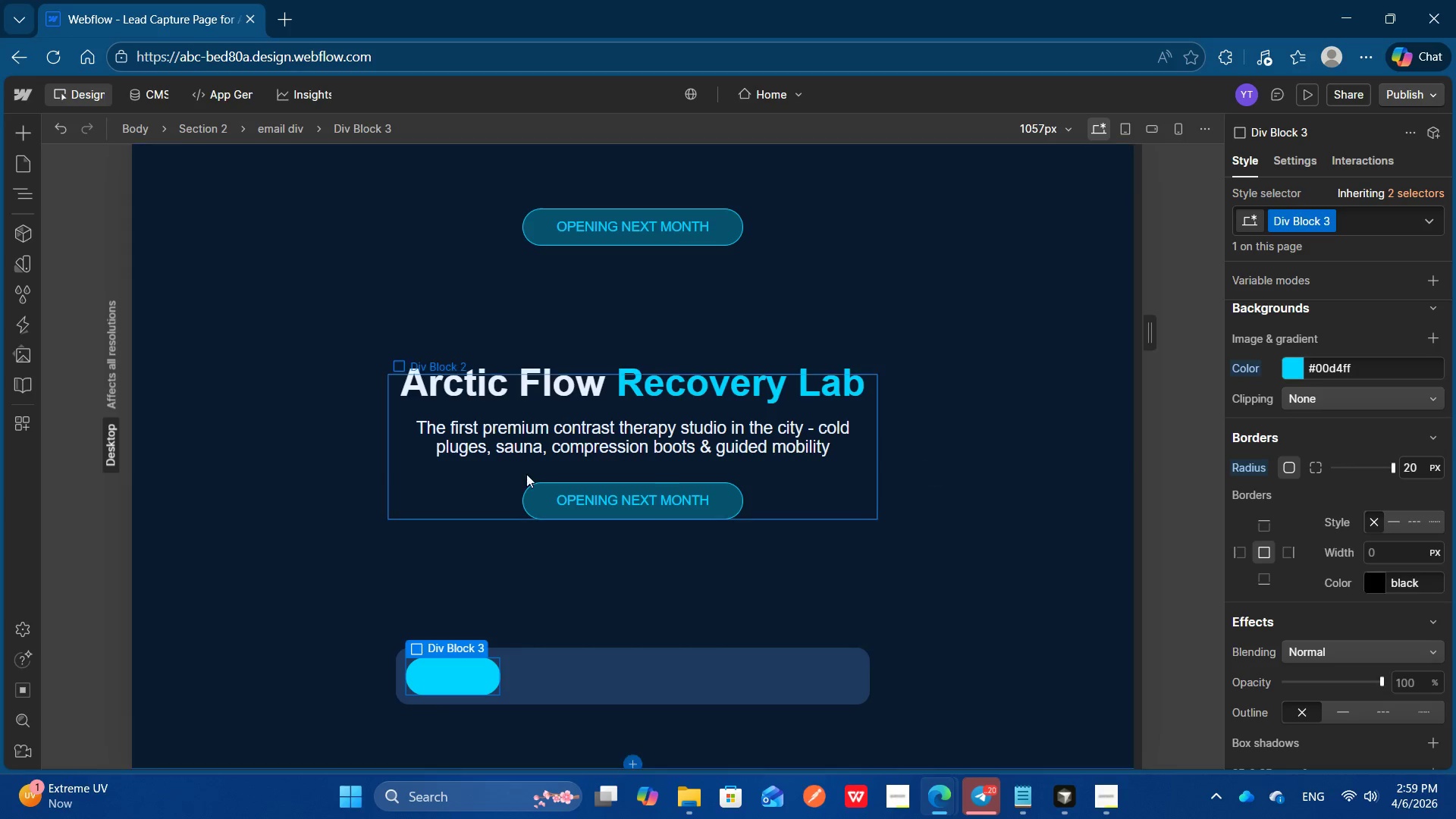 
left_click([22, 128])
 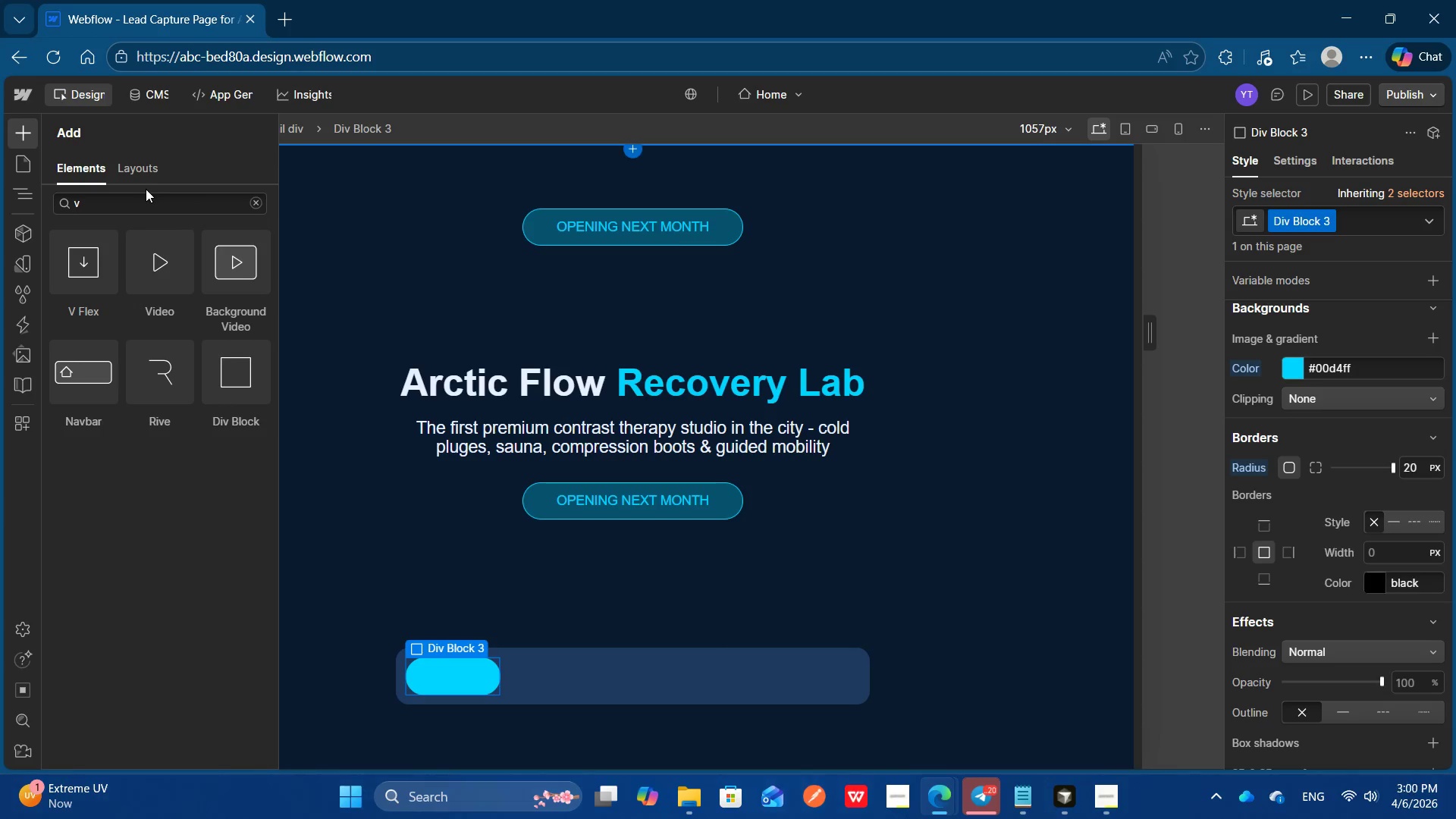 
left_click([154, 206])
 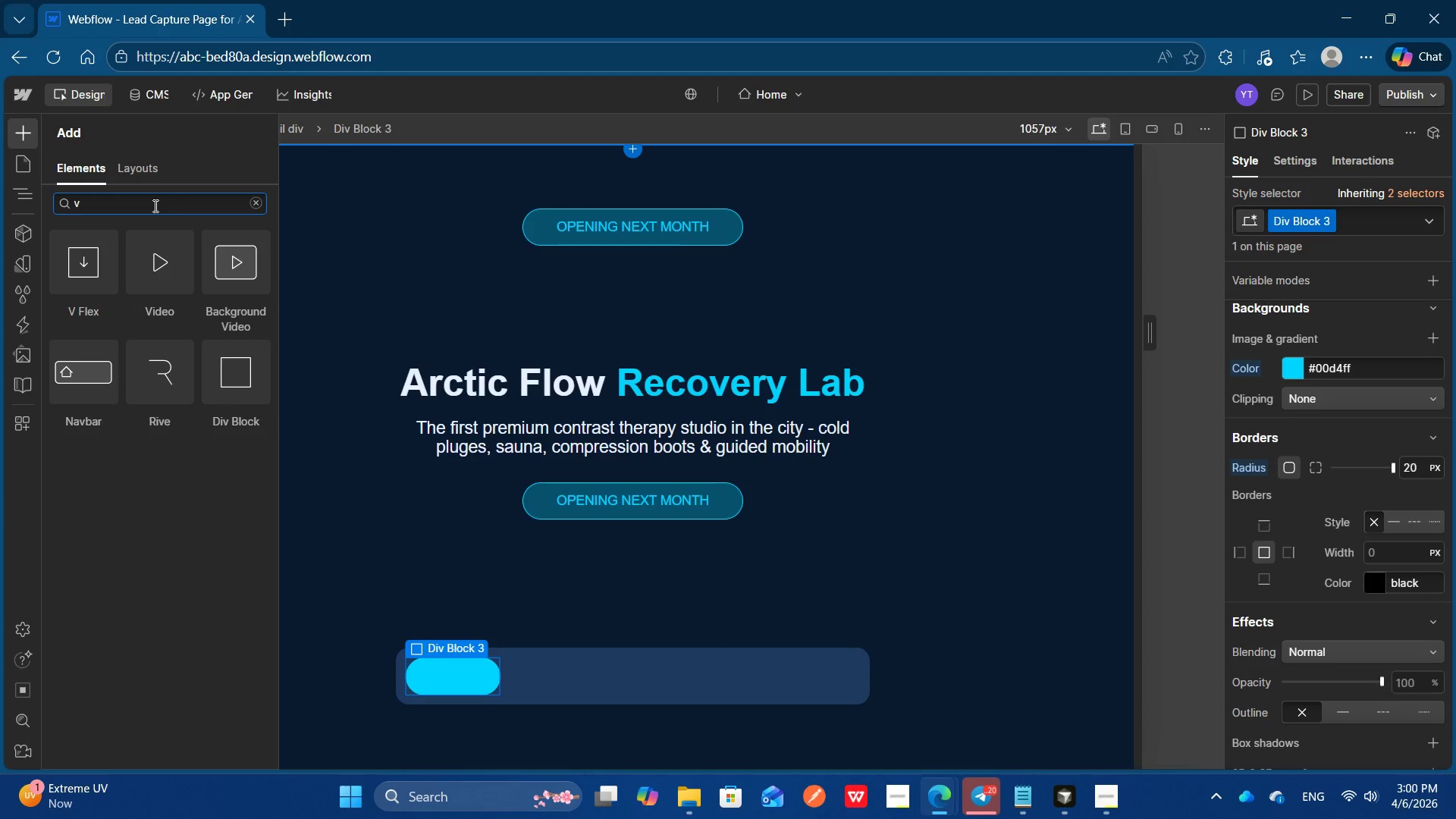 
key(Control+ControlLeft)
 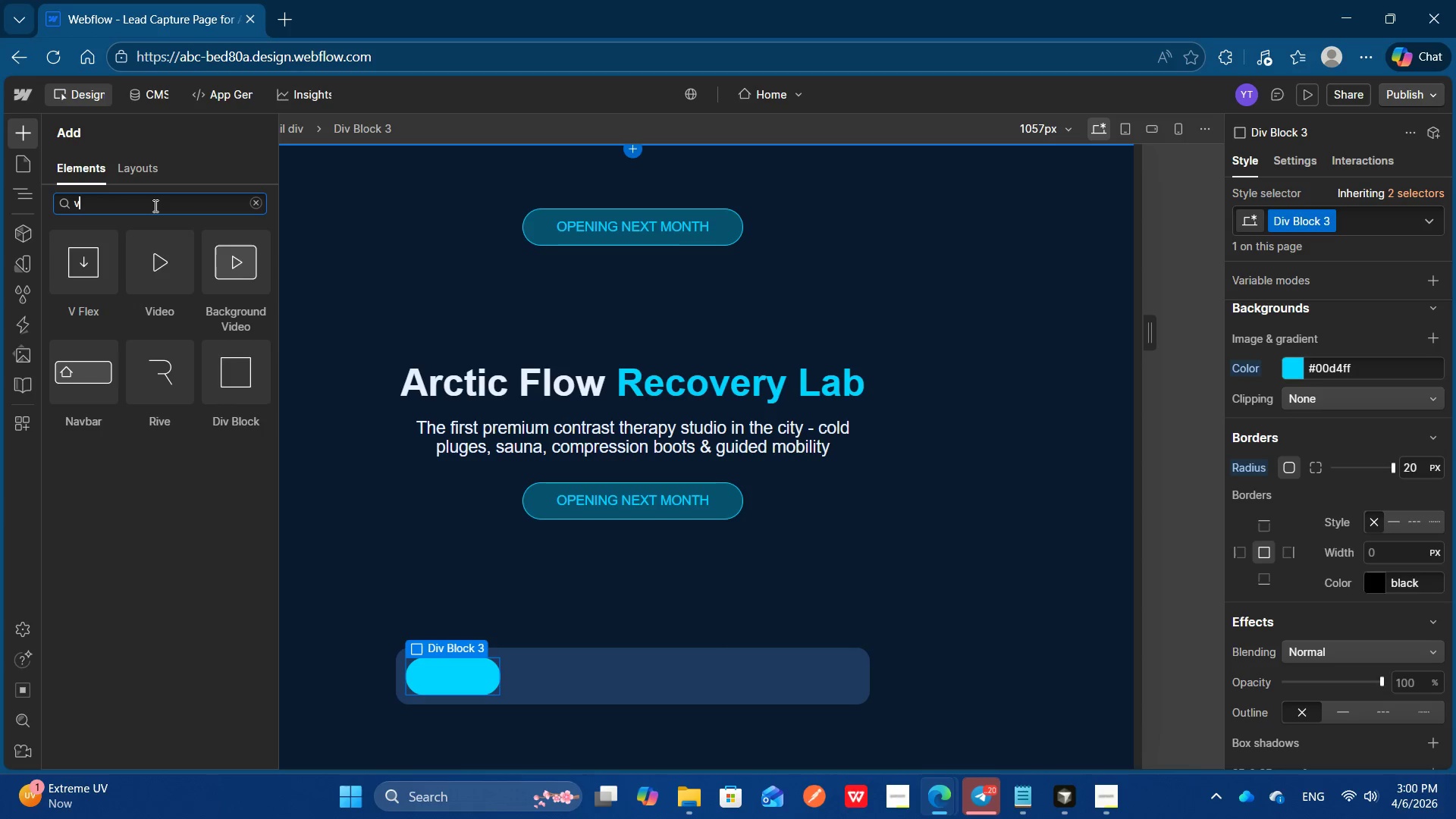 
key(Control+Backspace)
 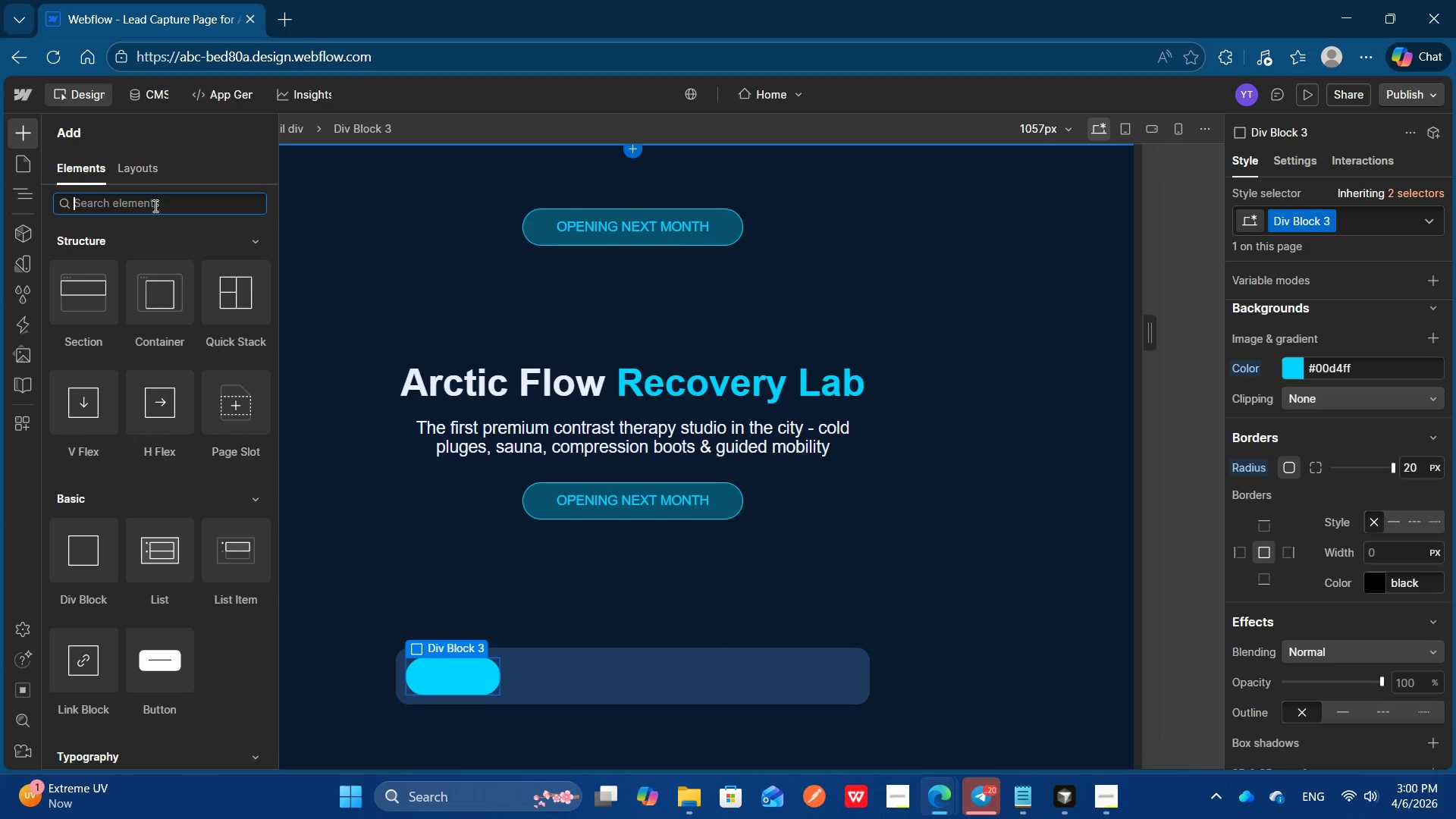 
type(text)
 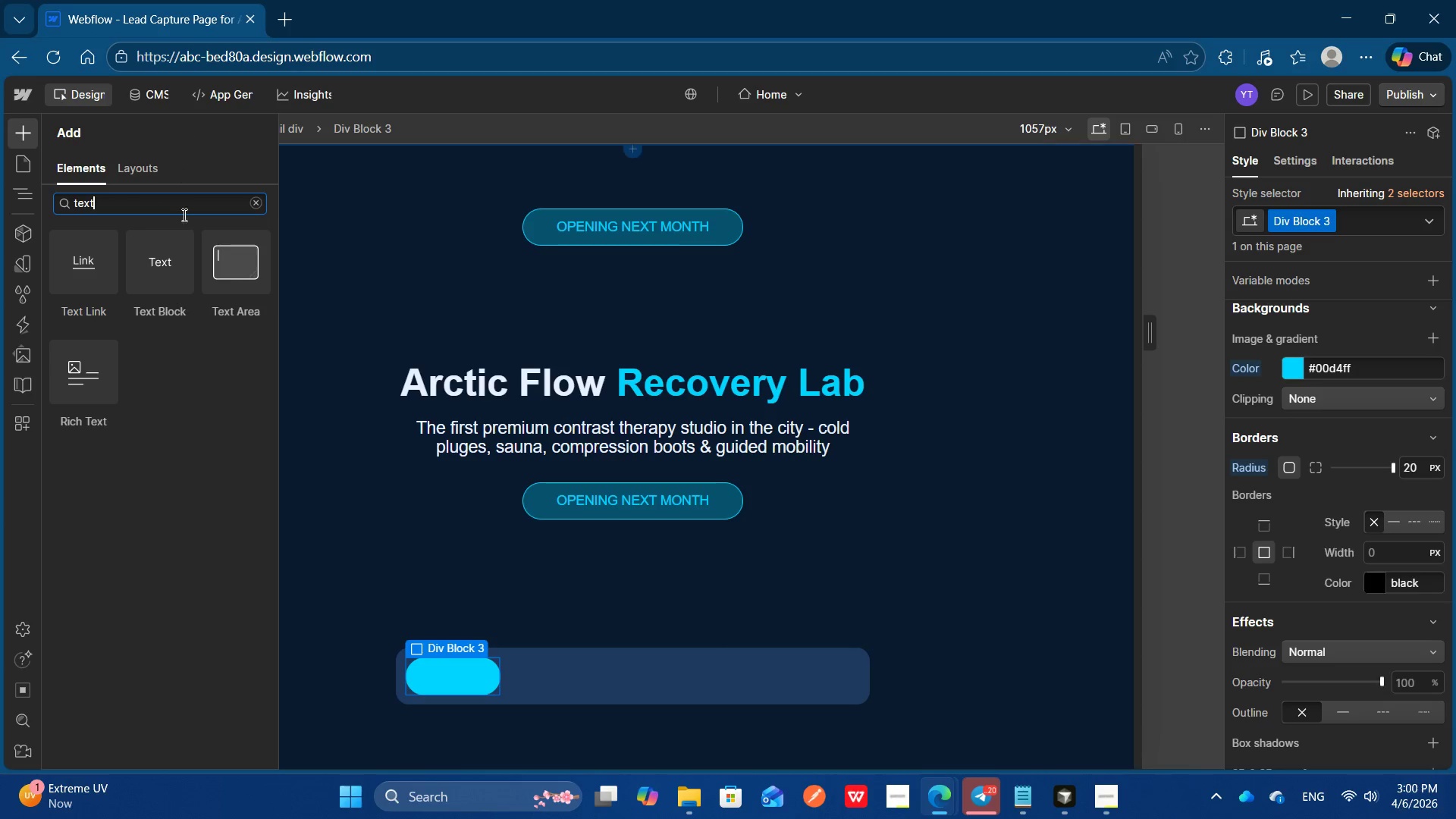 
left_click([165, 265])
 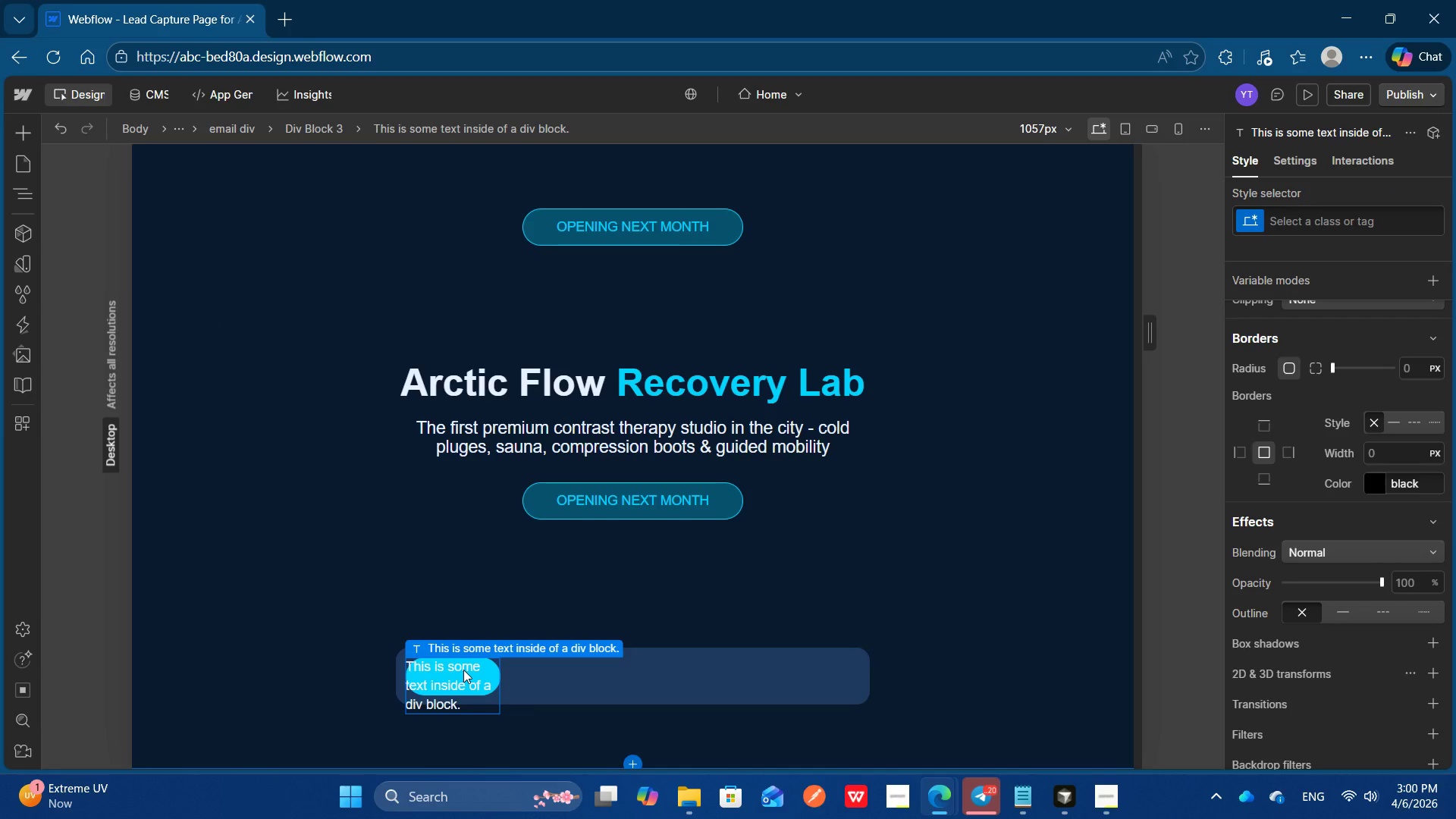 
type(Jo)
 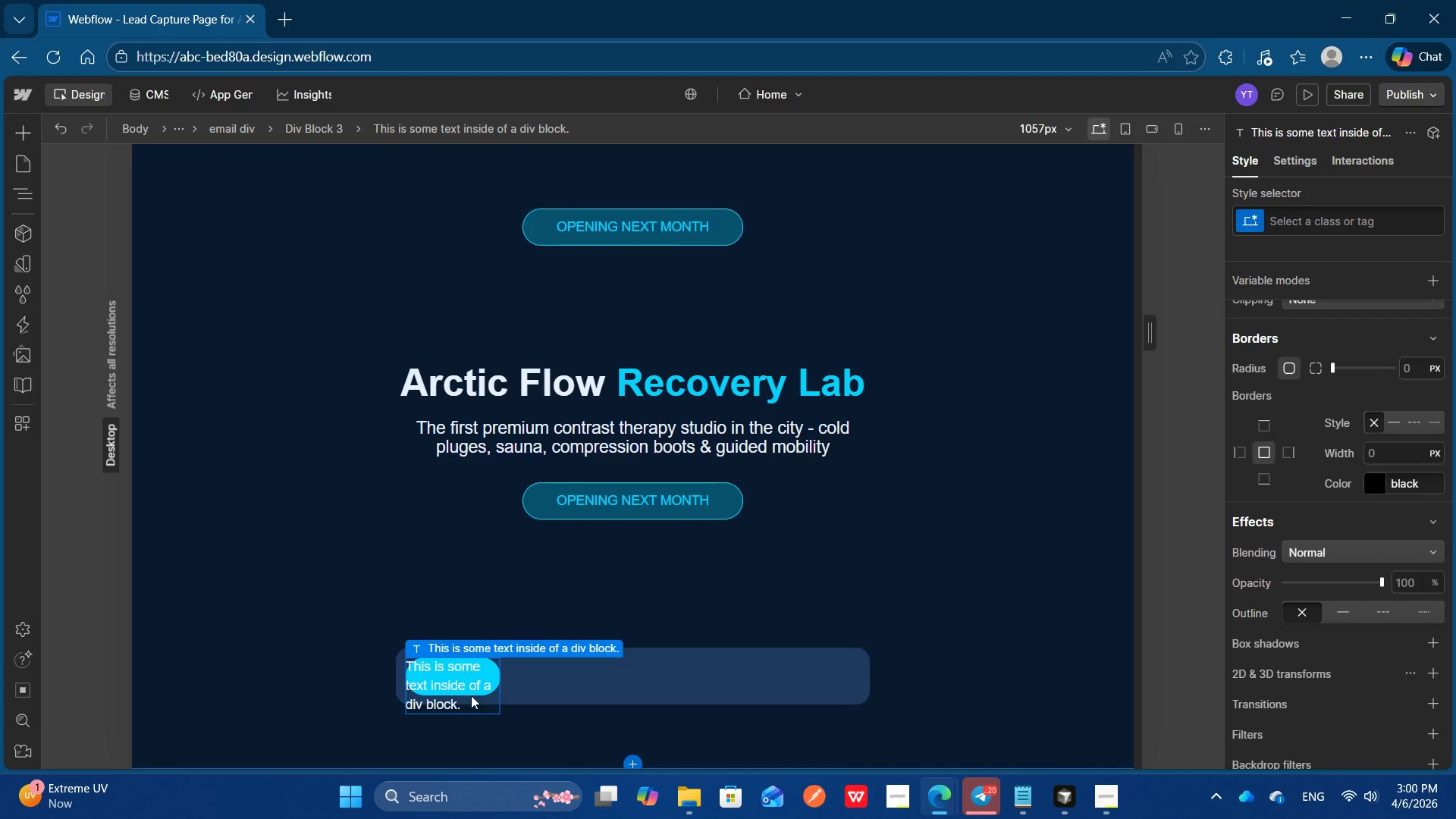 
double_click([471, 698])
 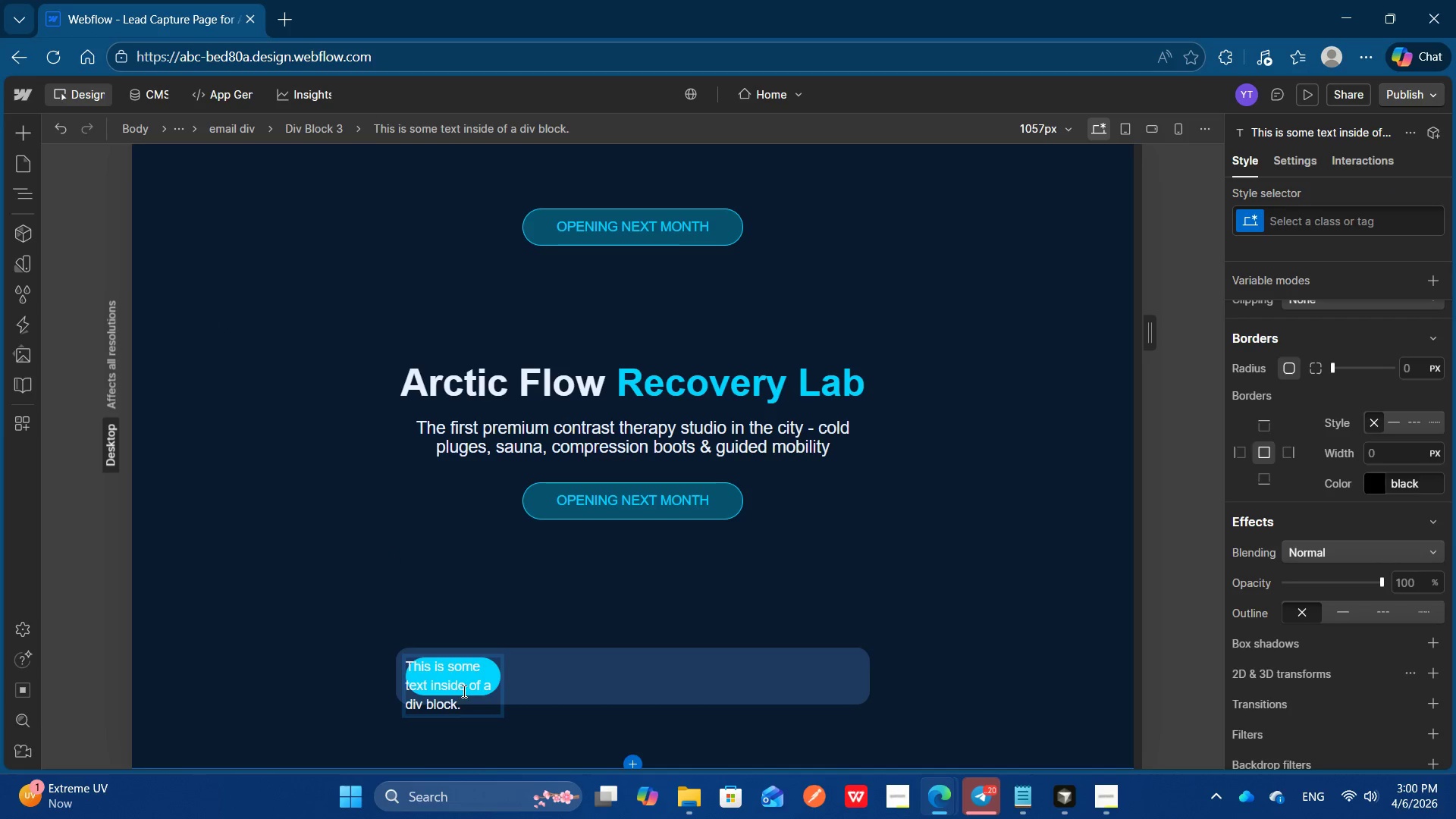 
key(Control+A)
 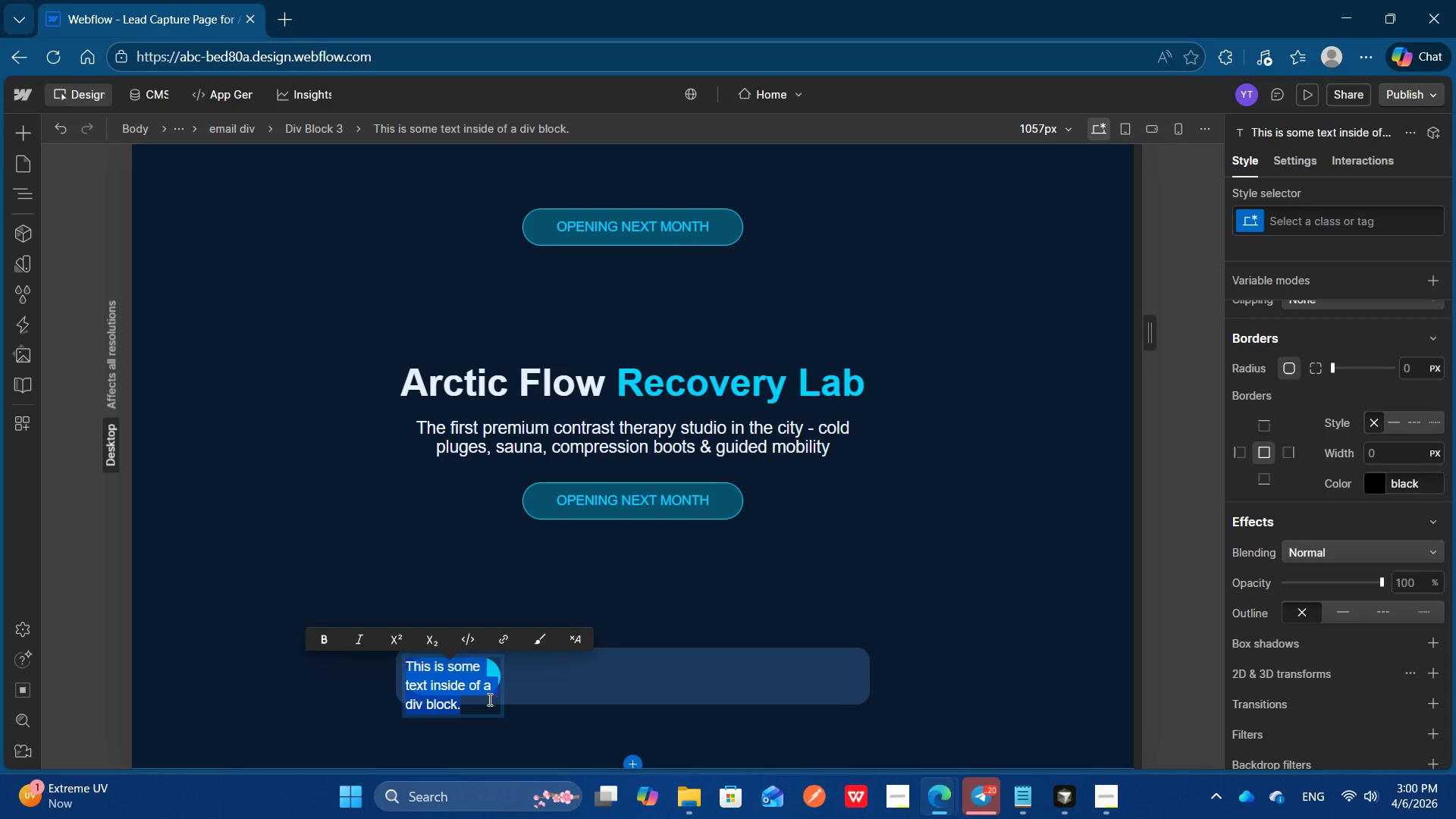 
type(Join Waitlist)
key(Escape)
 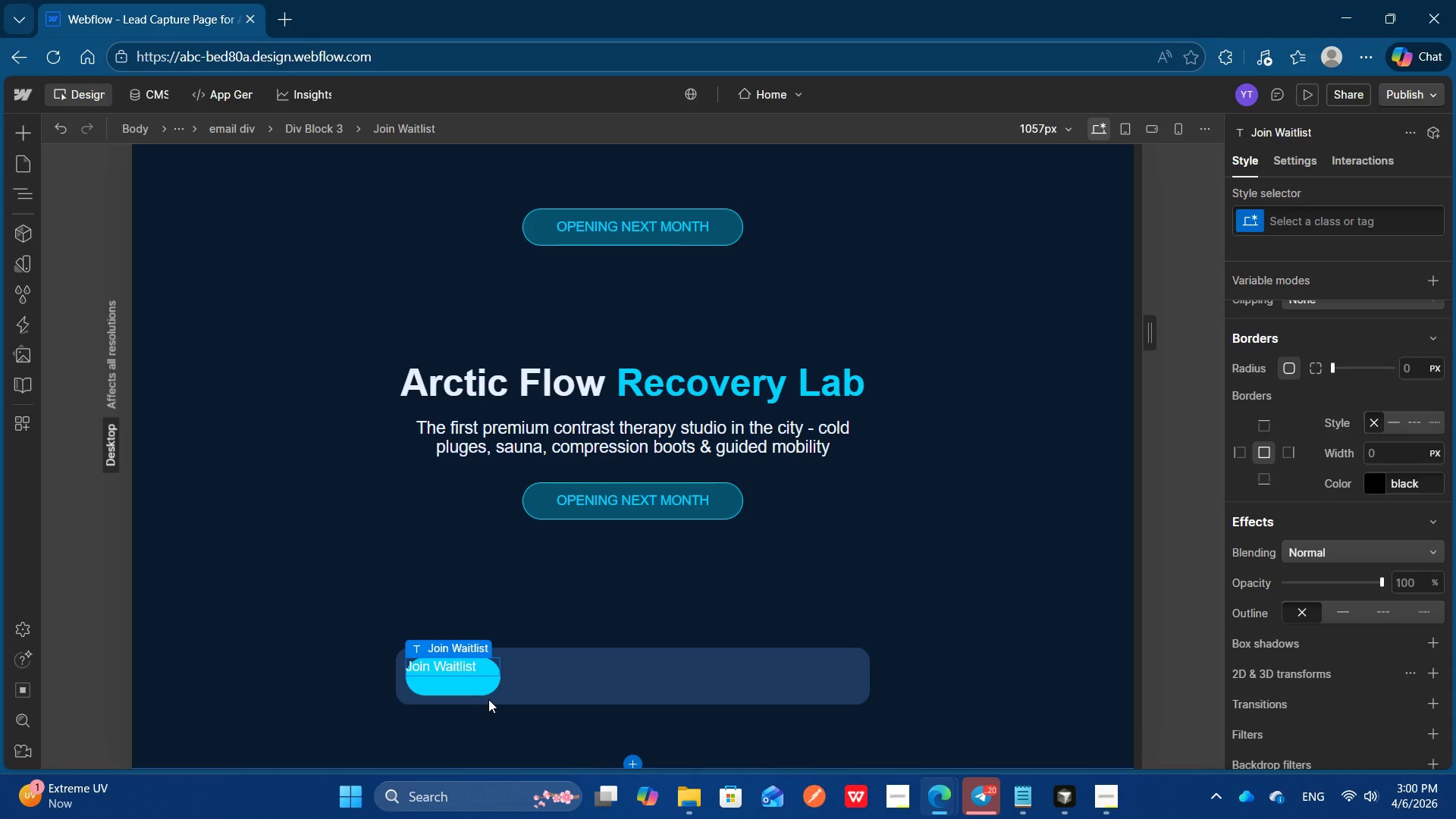 
left_click([455, 691])
 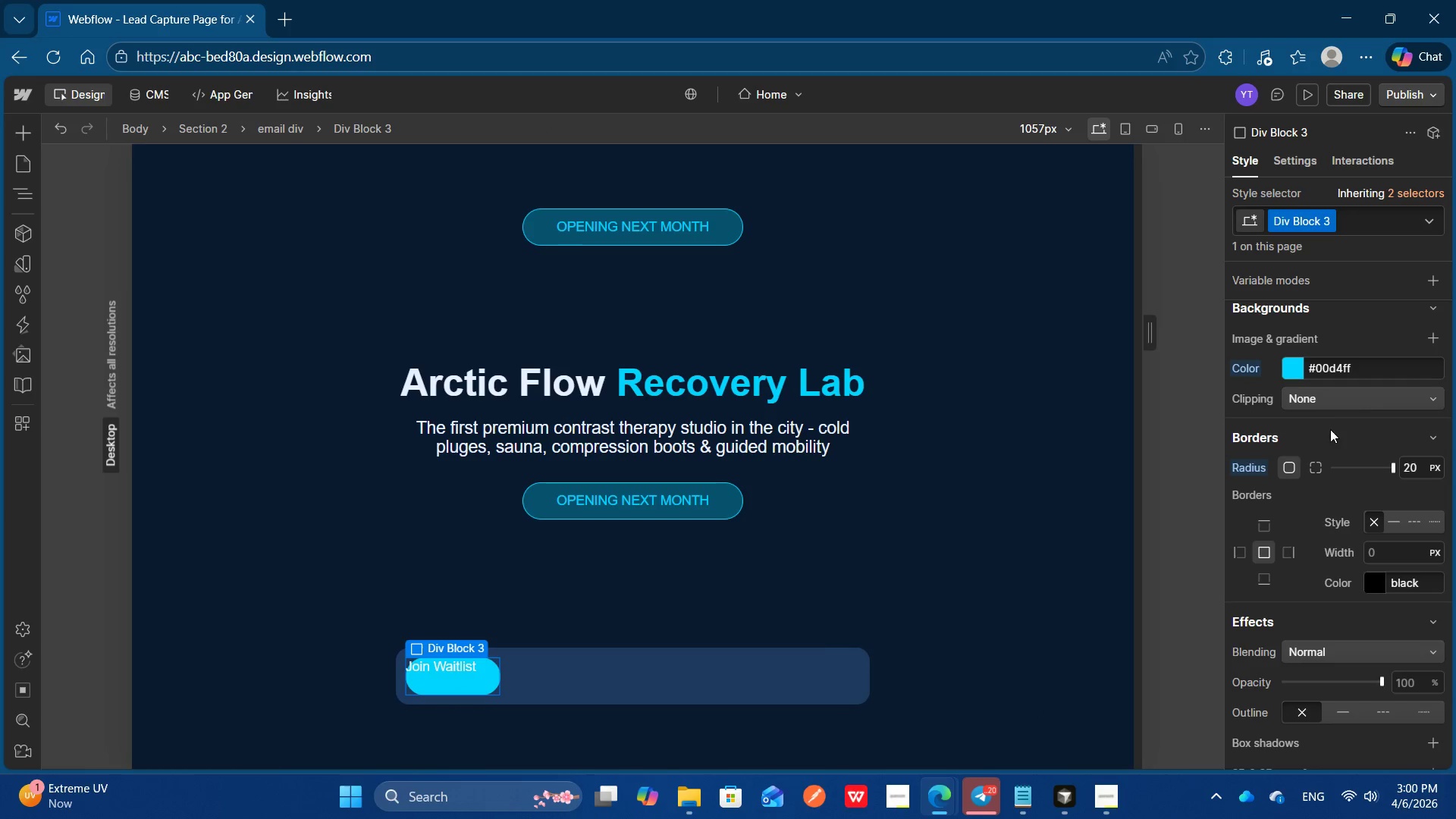 
wait(7.7)
 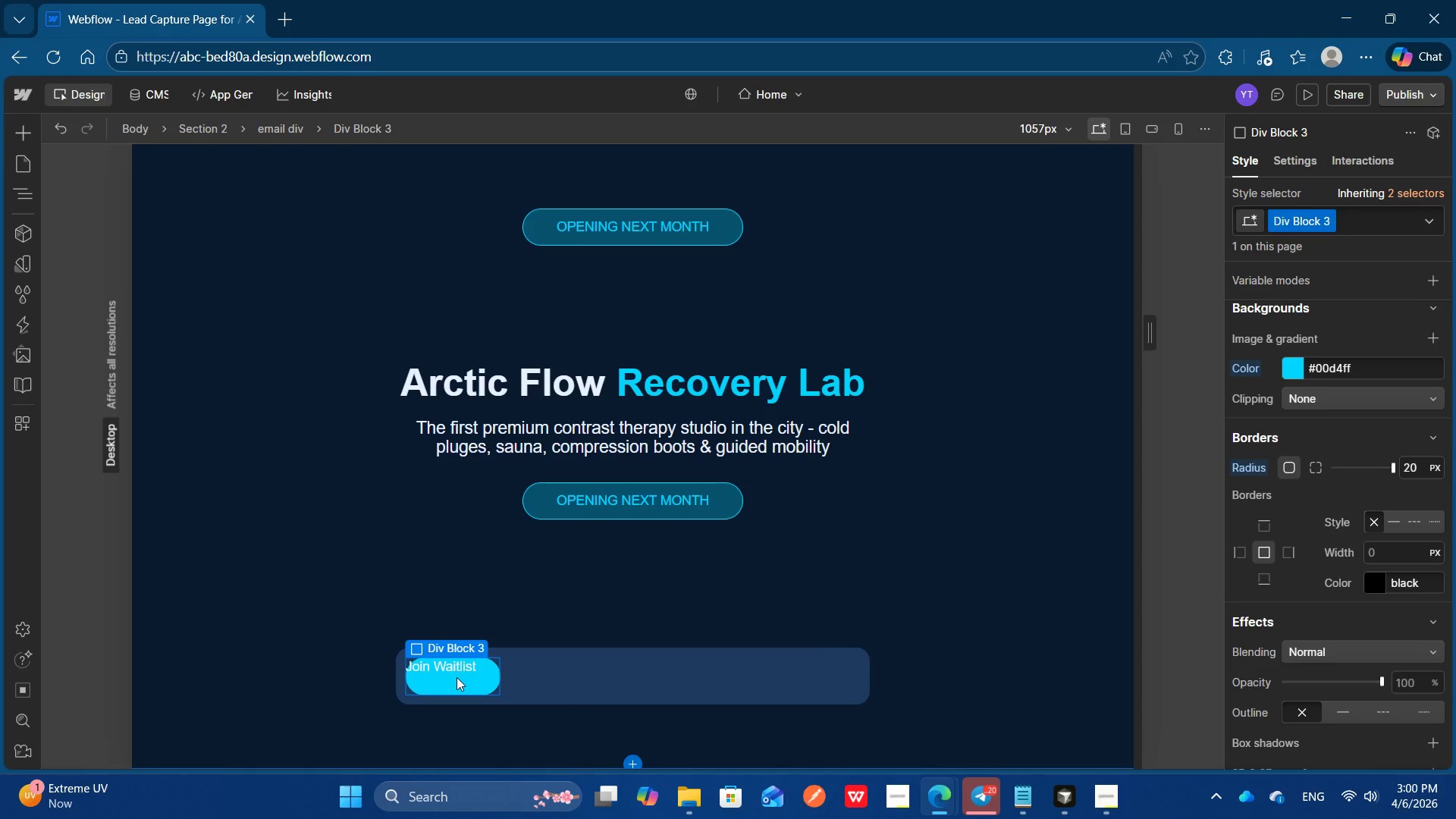 
scroll: coordinate [1365, 387], scroll_direction: up, amount: 4.0
 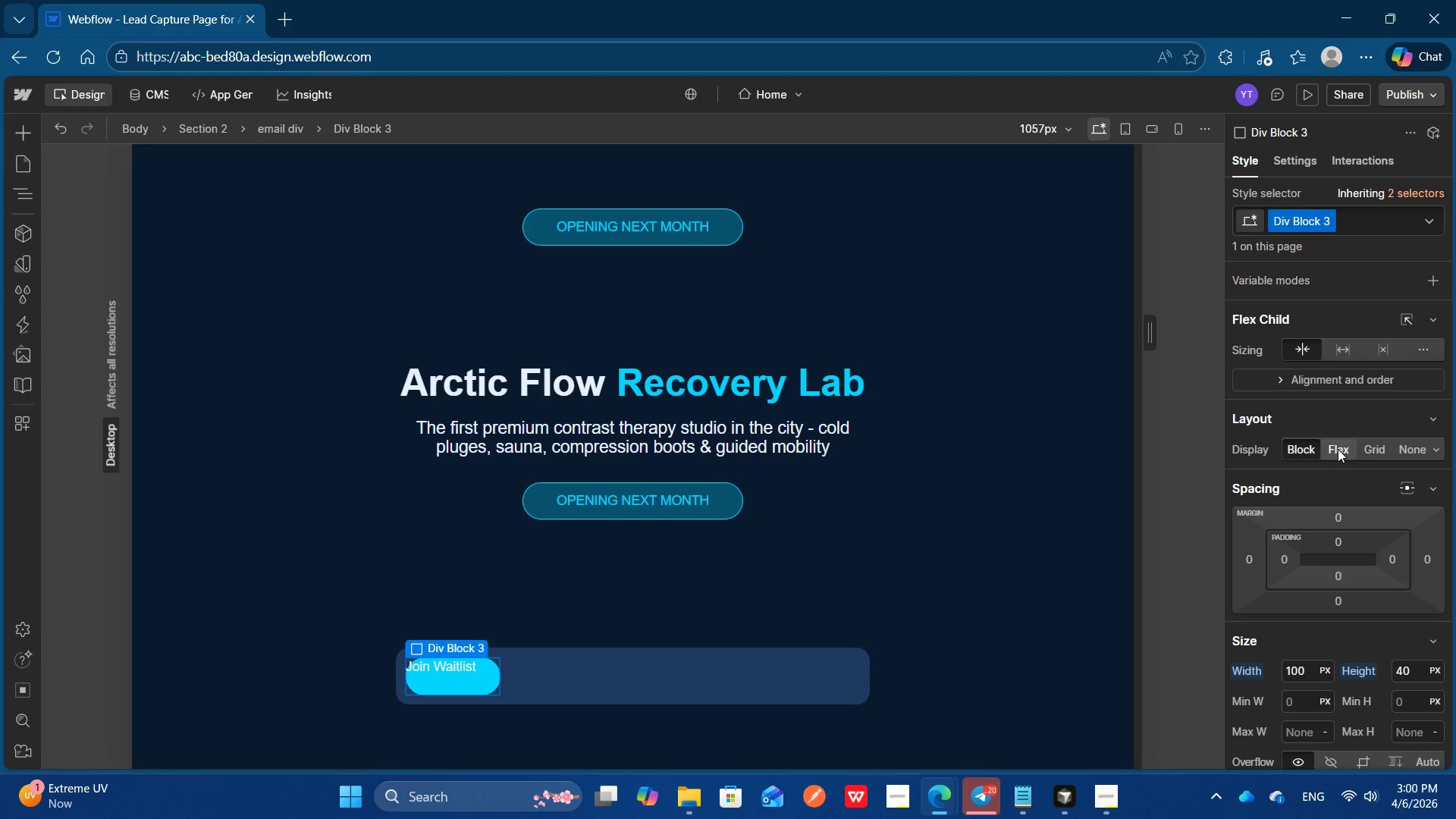 
left_click([1338, 449])
 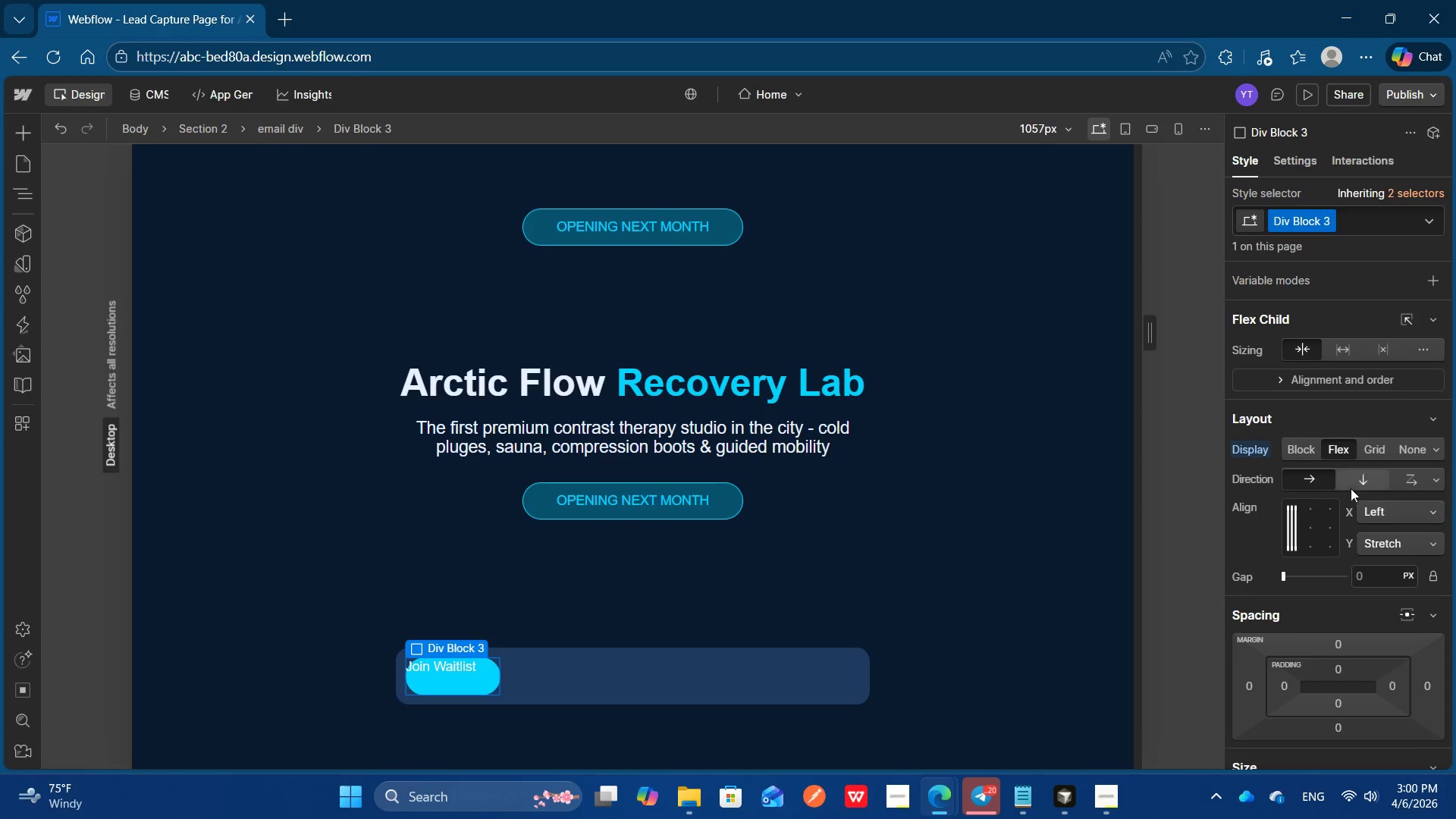 
left_click([1394, 520])
 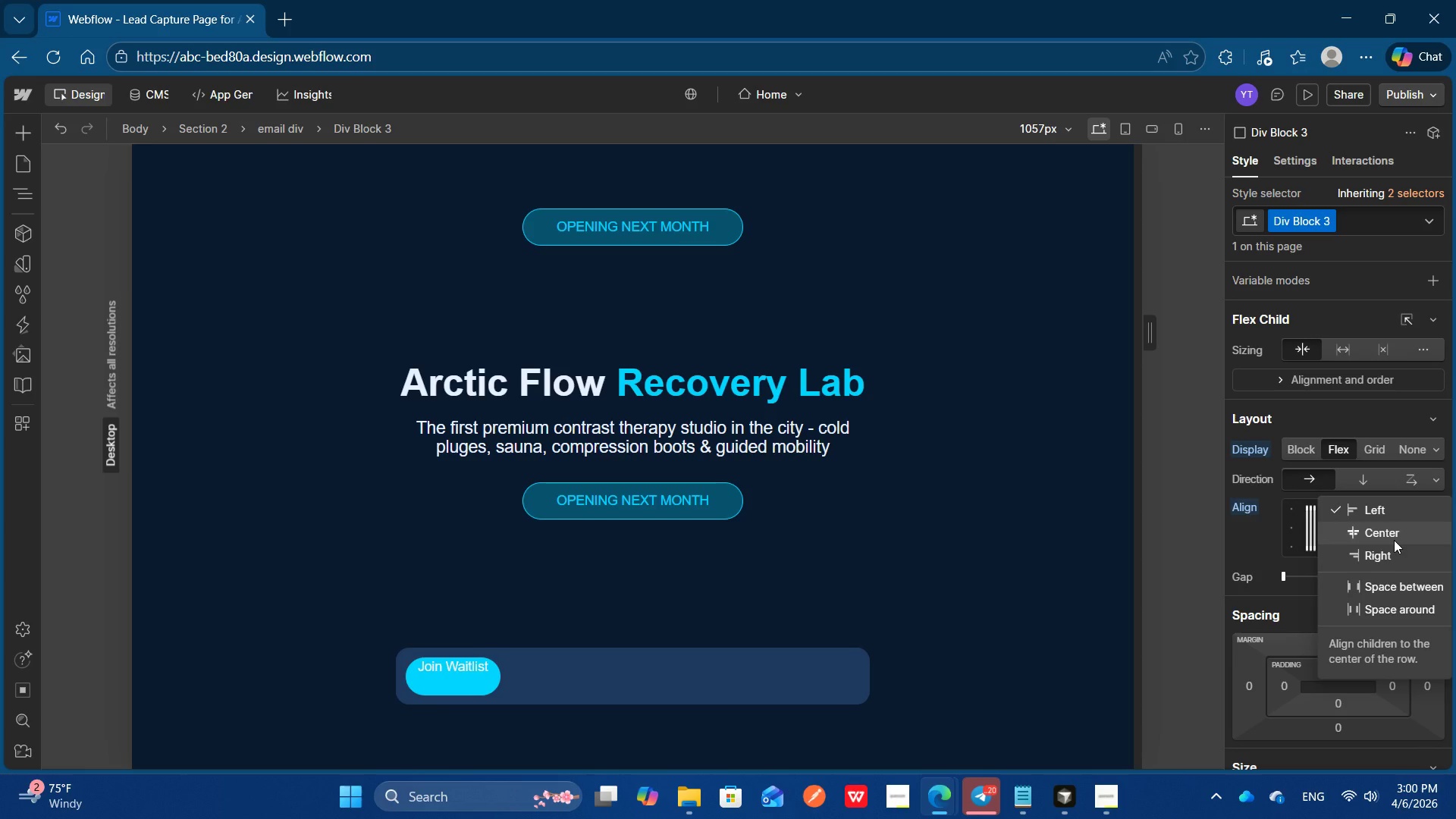 
left_click([1394, 540])
 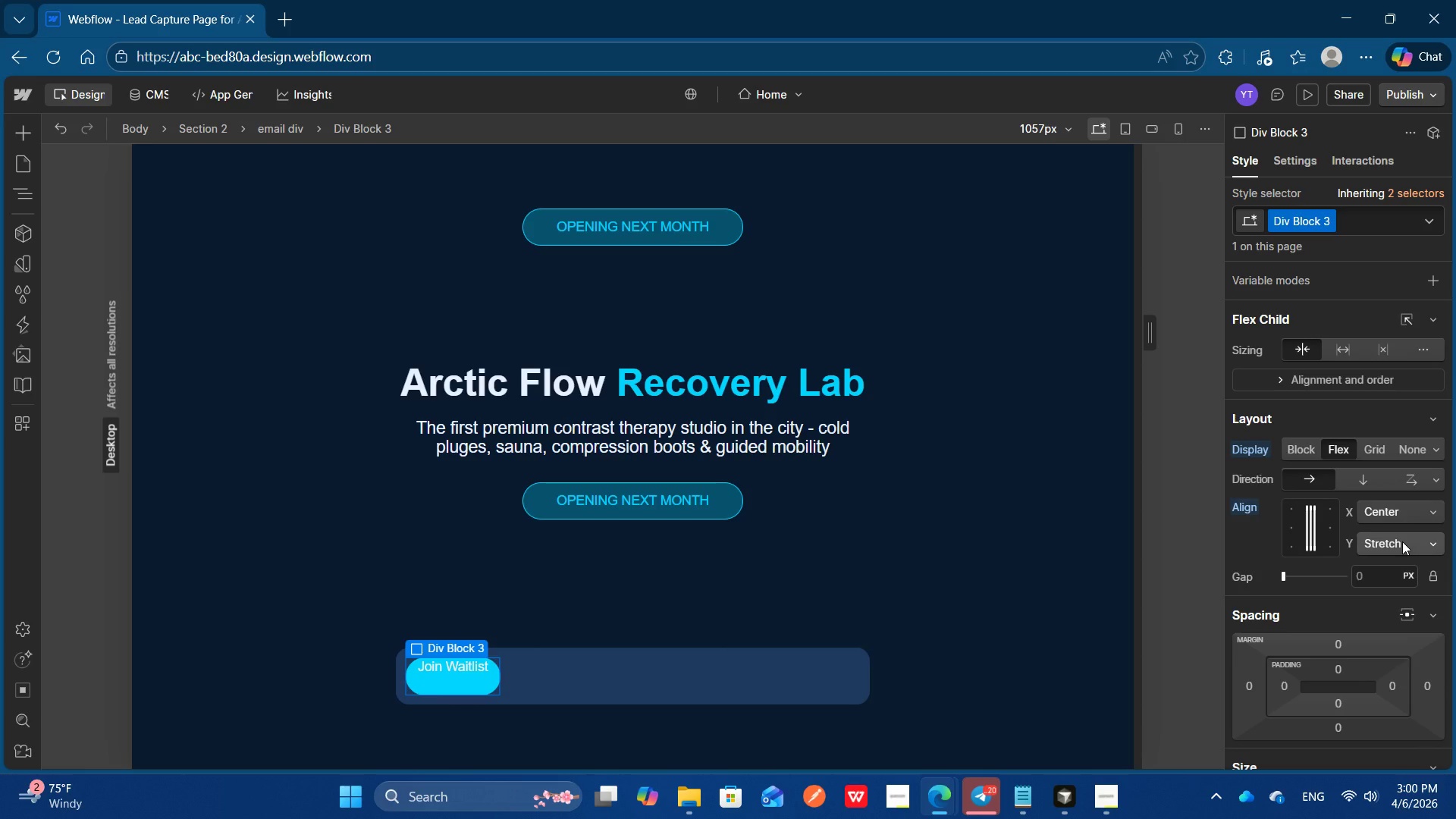 
left_click([1402, 541])
 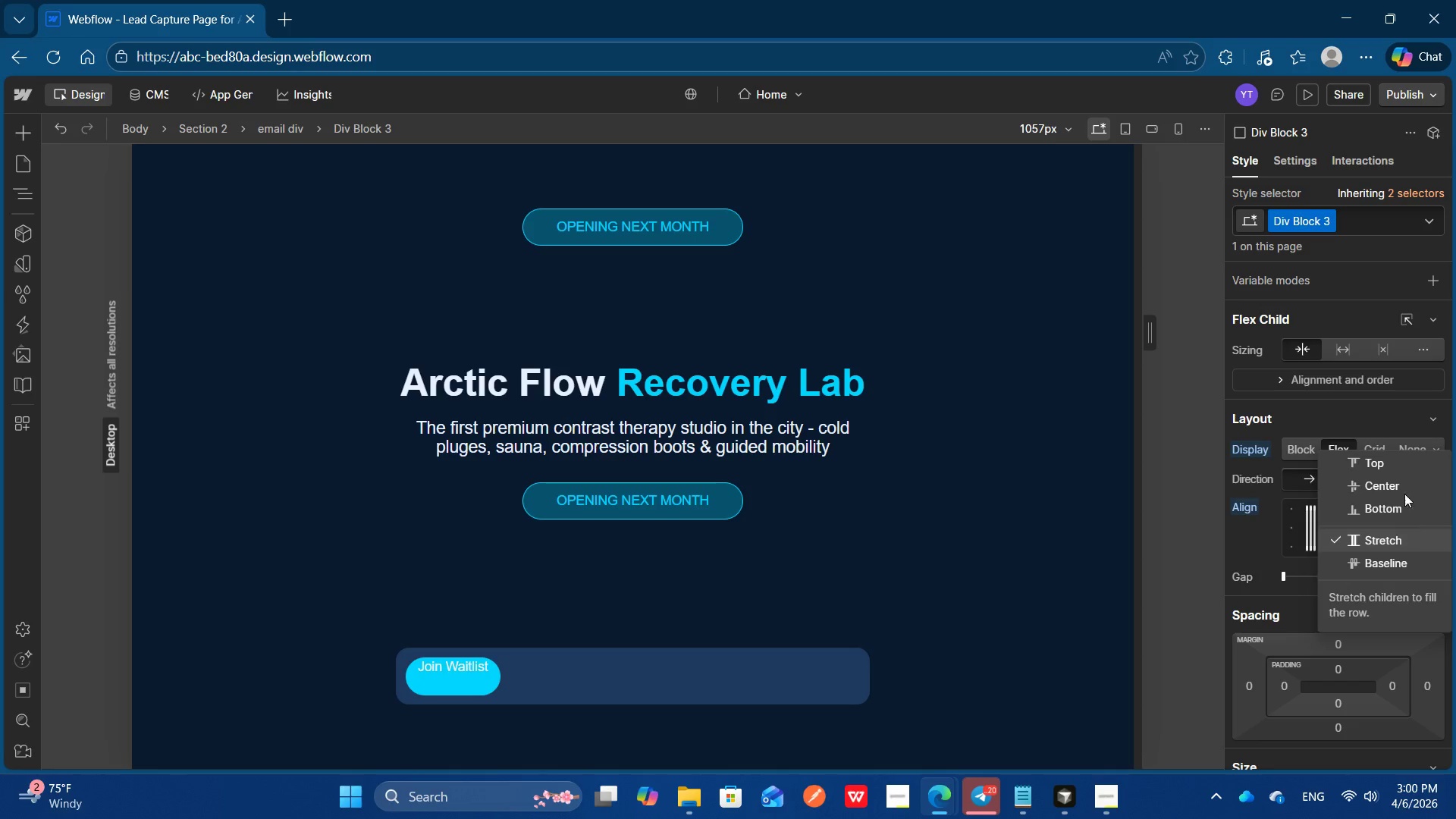 
left_click([1404, 483])
 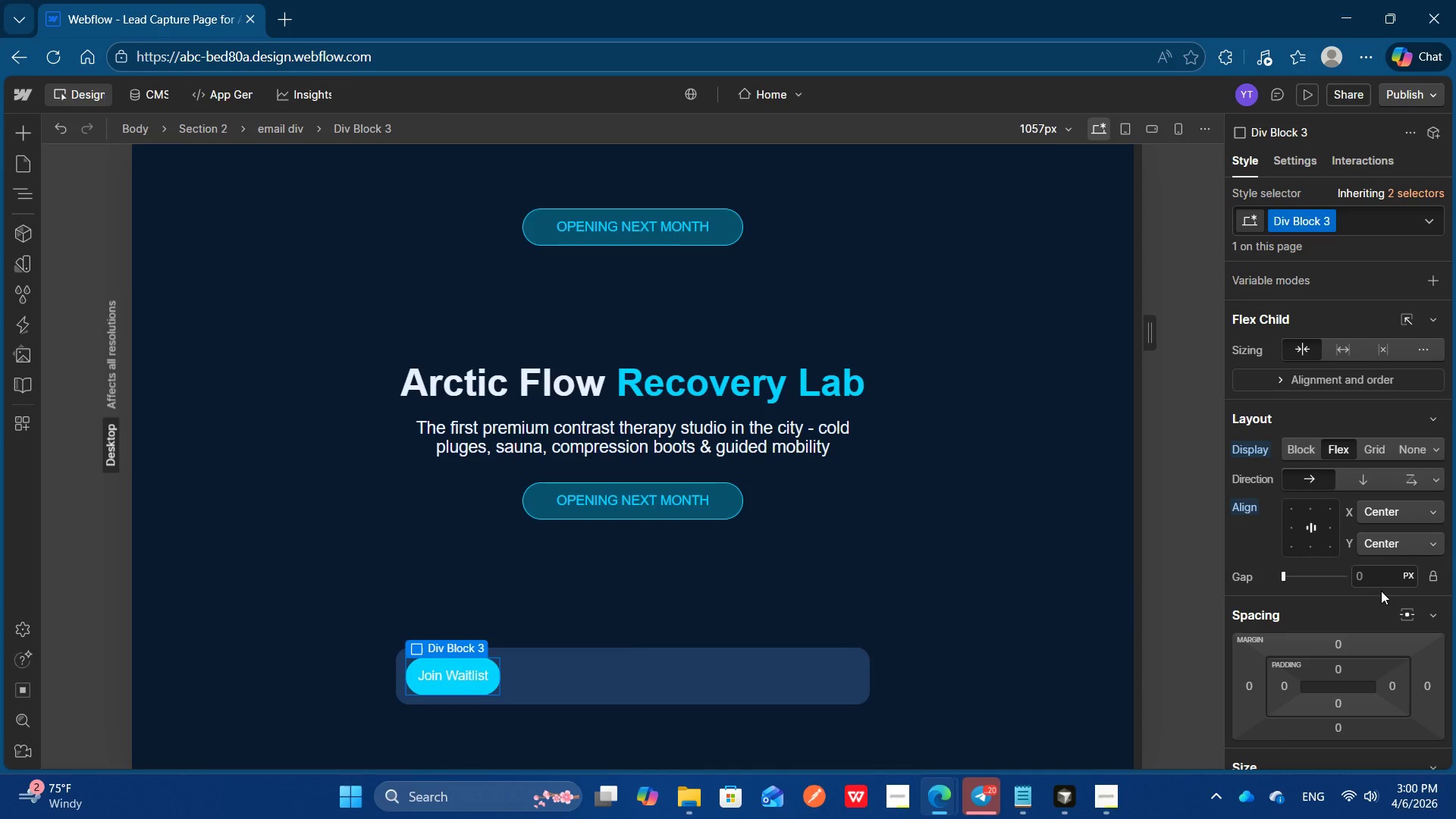 
wait(6.84)
 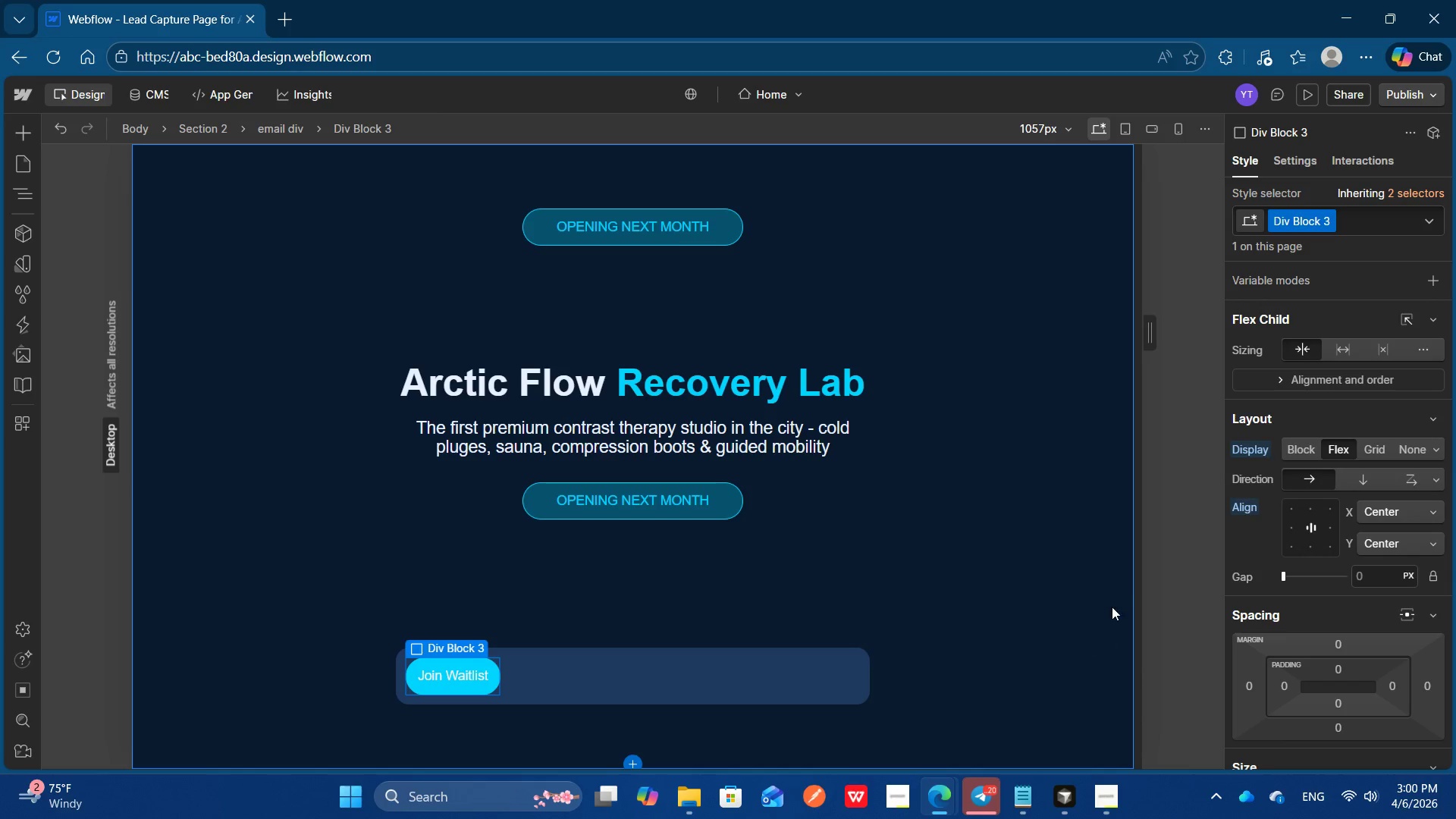 
scroll: coordinate [1382, 530], scroll_direction: down, amount: 1.0
 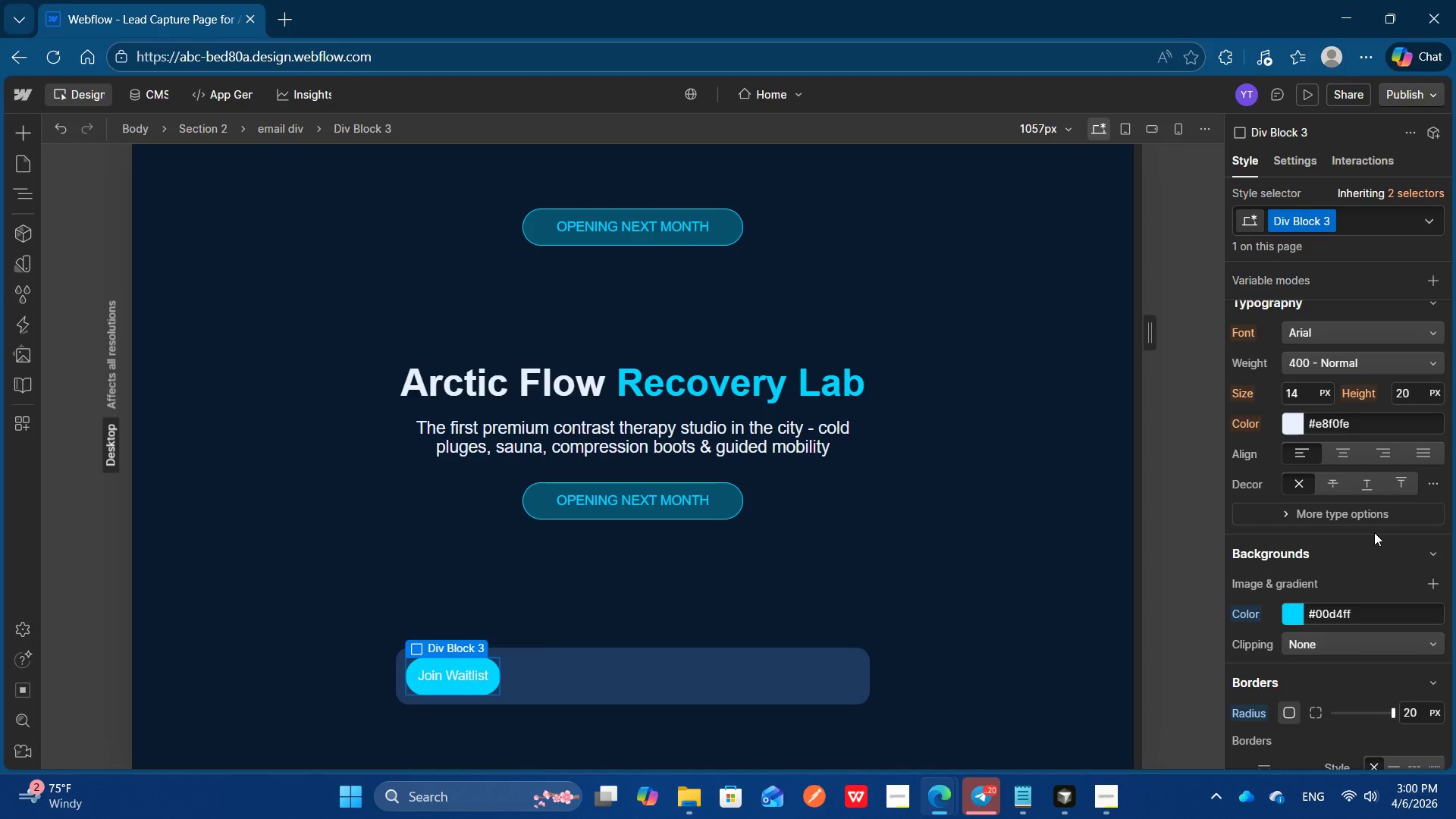 
left_click([1336, 422])
 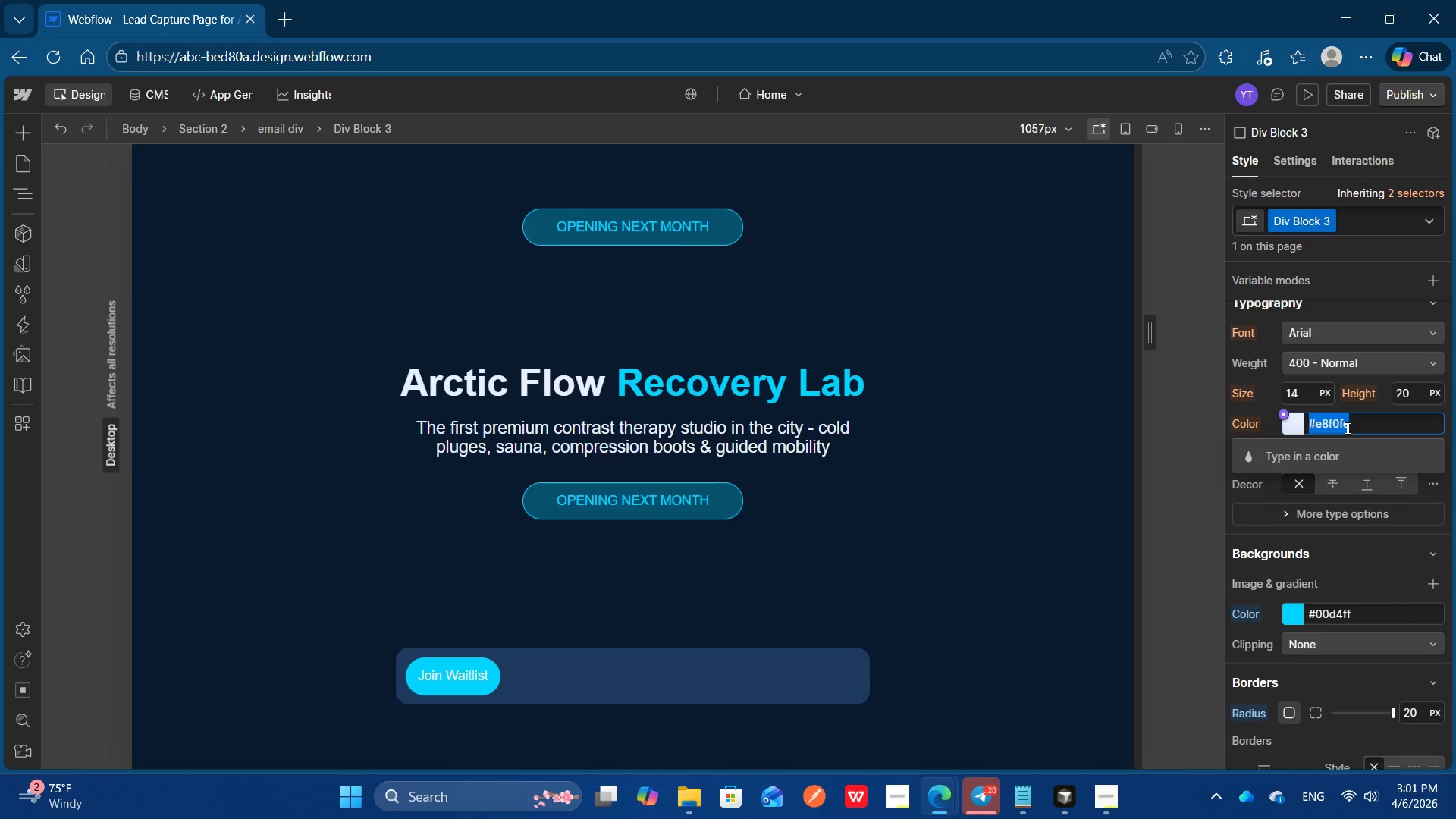 
wait(16.86)
 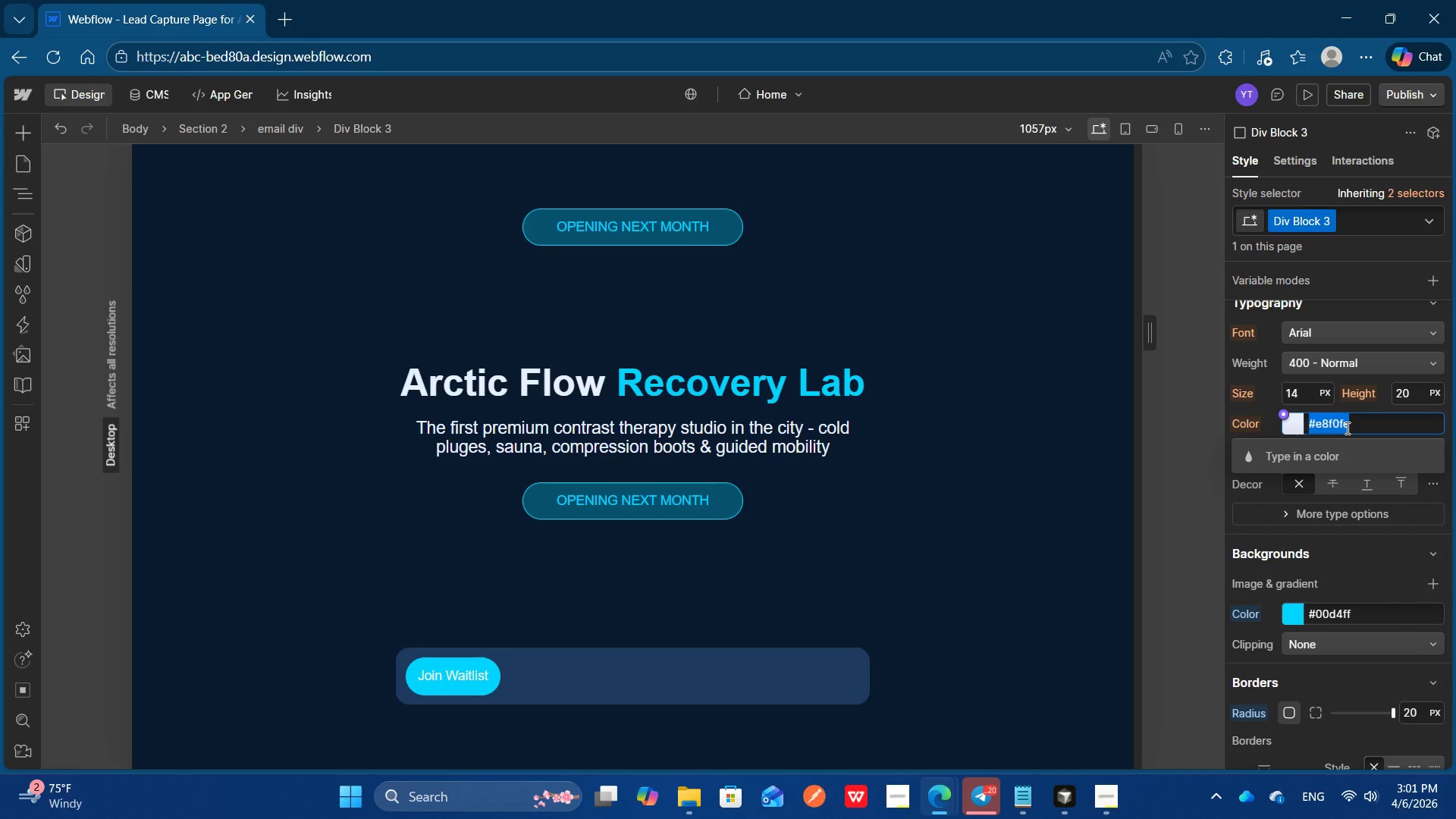 
key(Shift+3)
 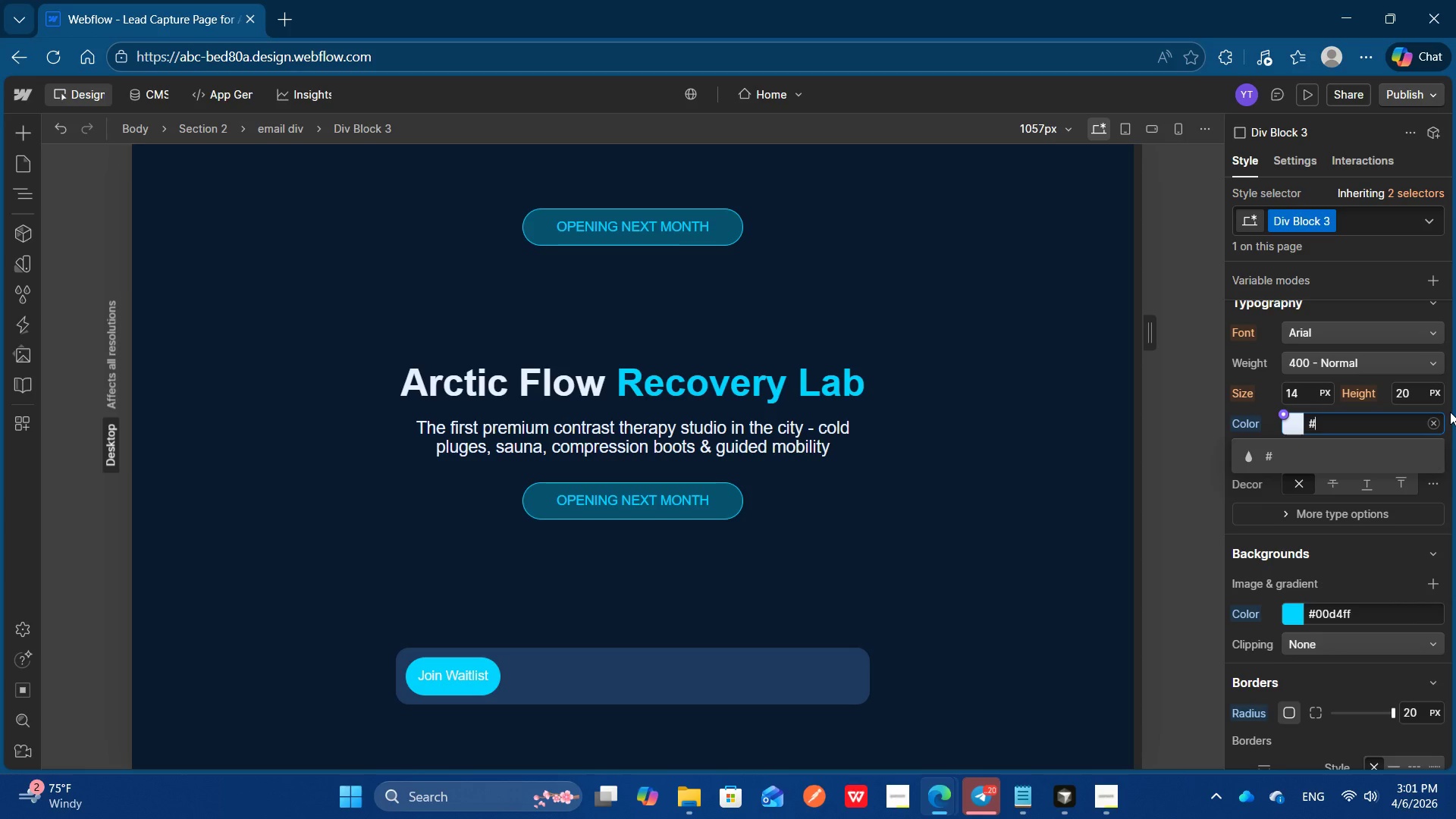 
type(0a1a2f)
 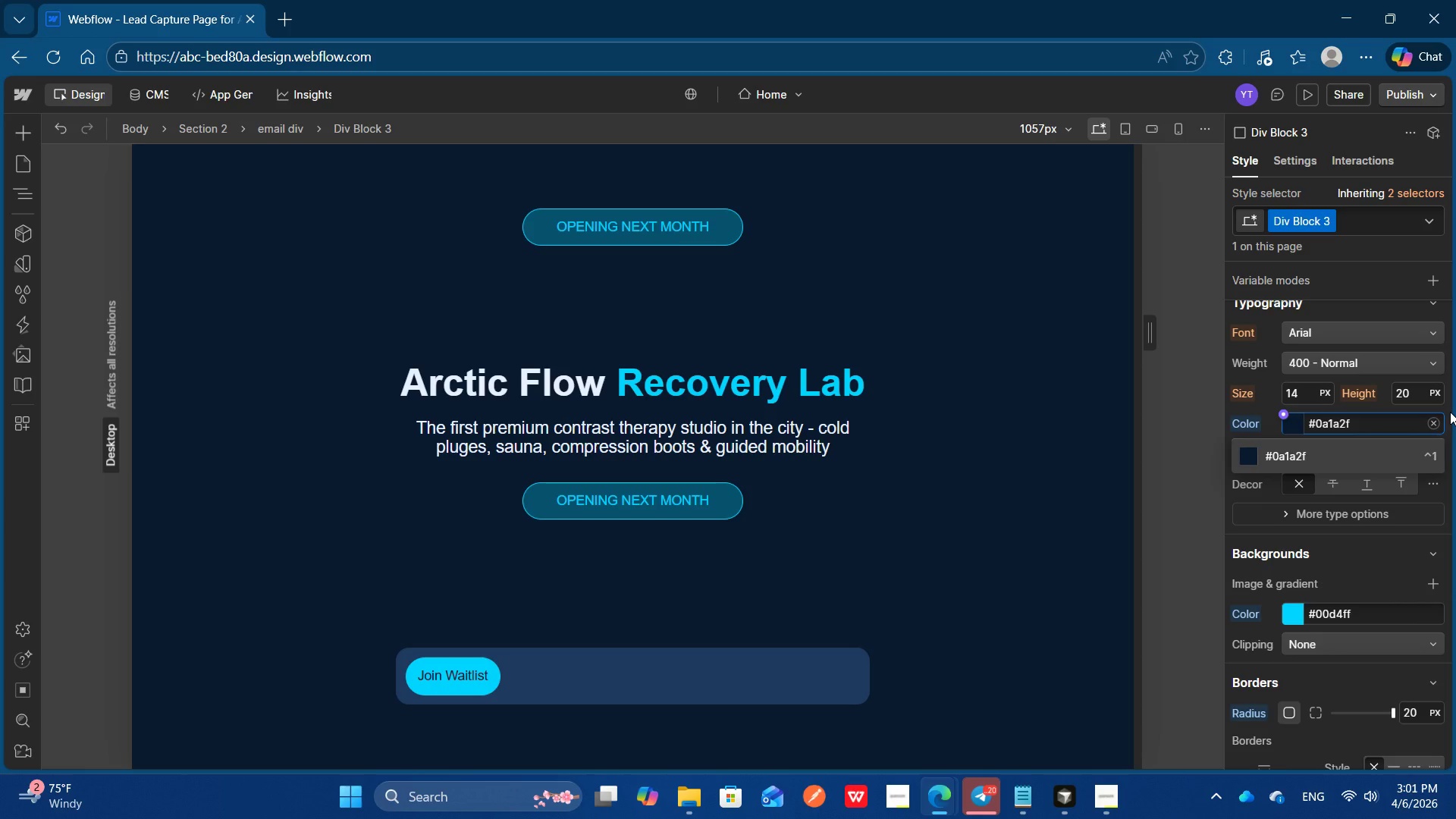 
key(Enter)
 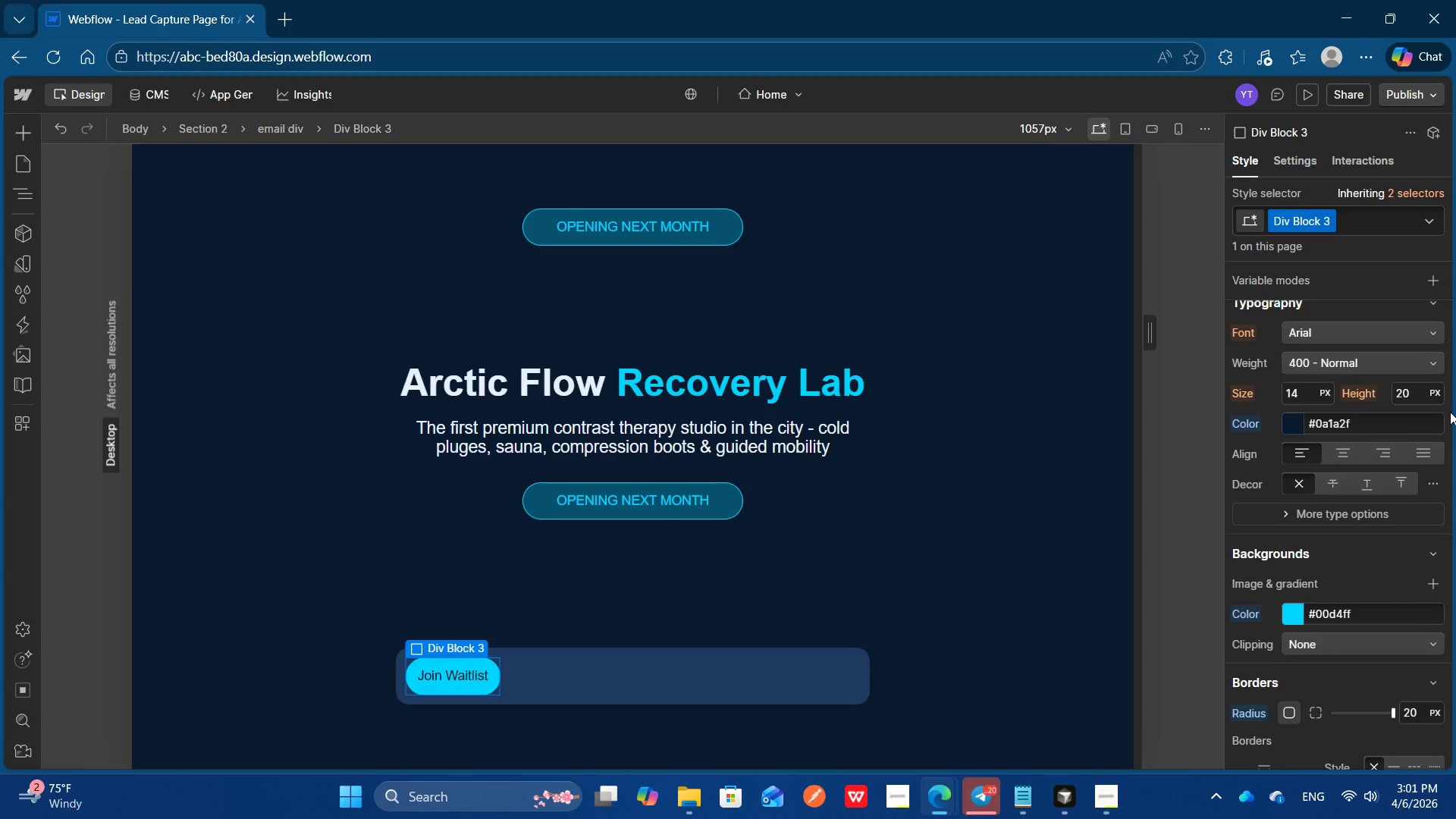 
left_click([1338, 367])
 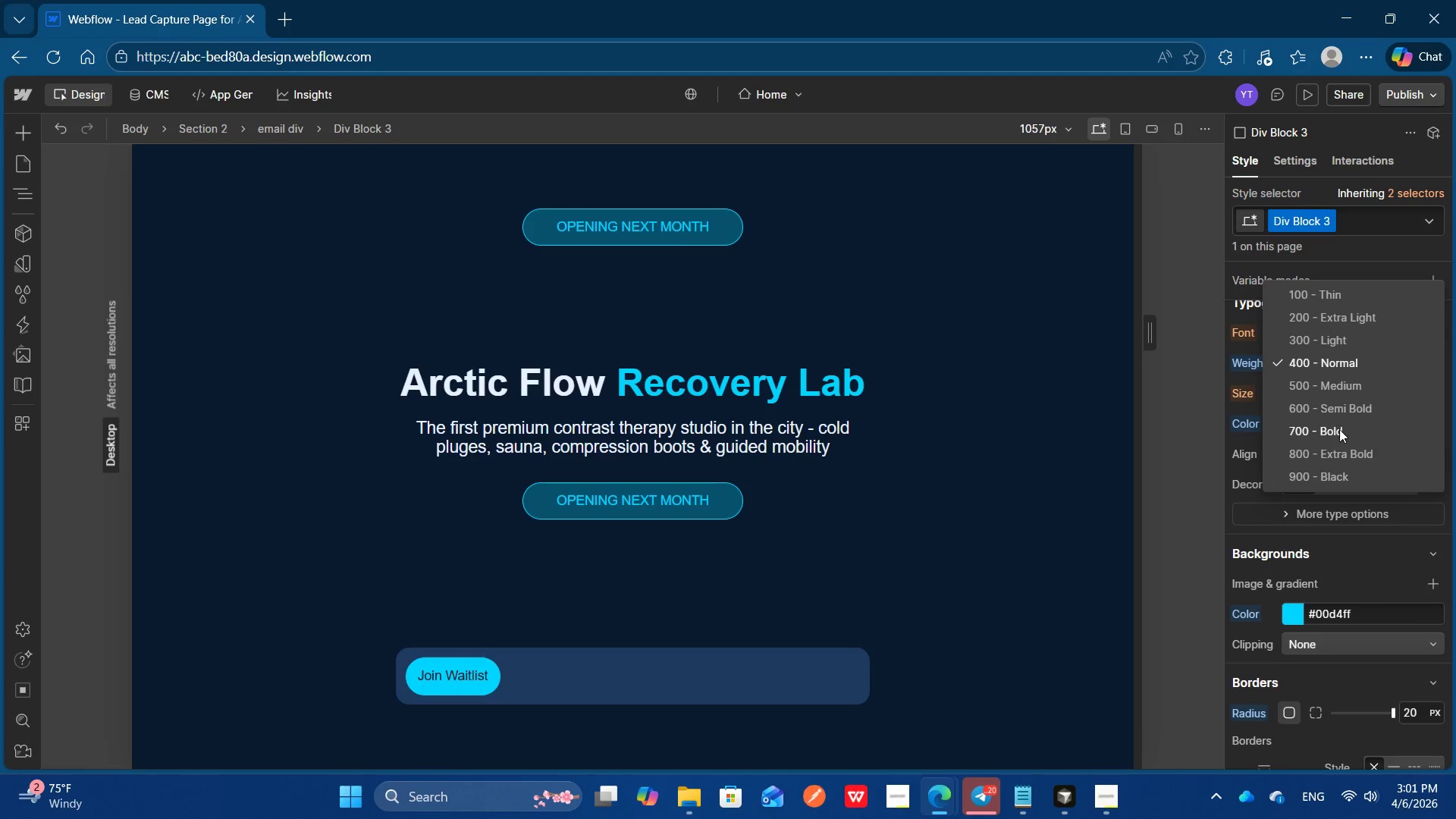 
left_click([1339, 429])
 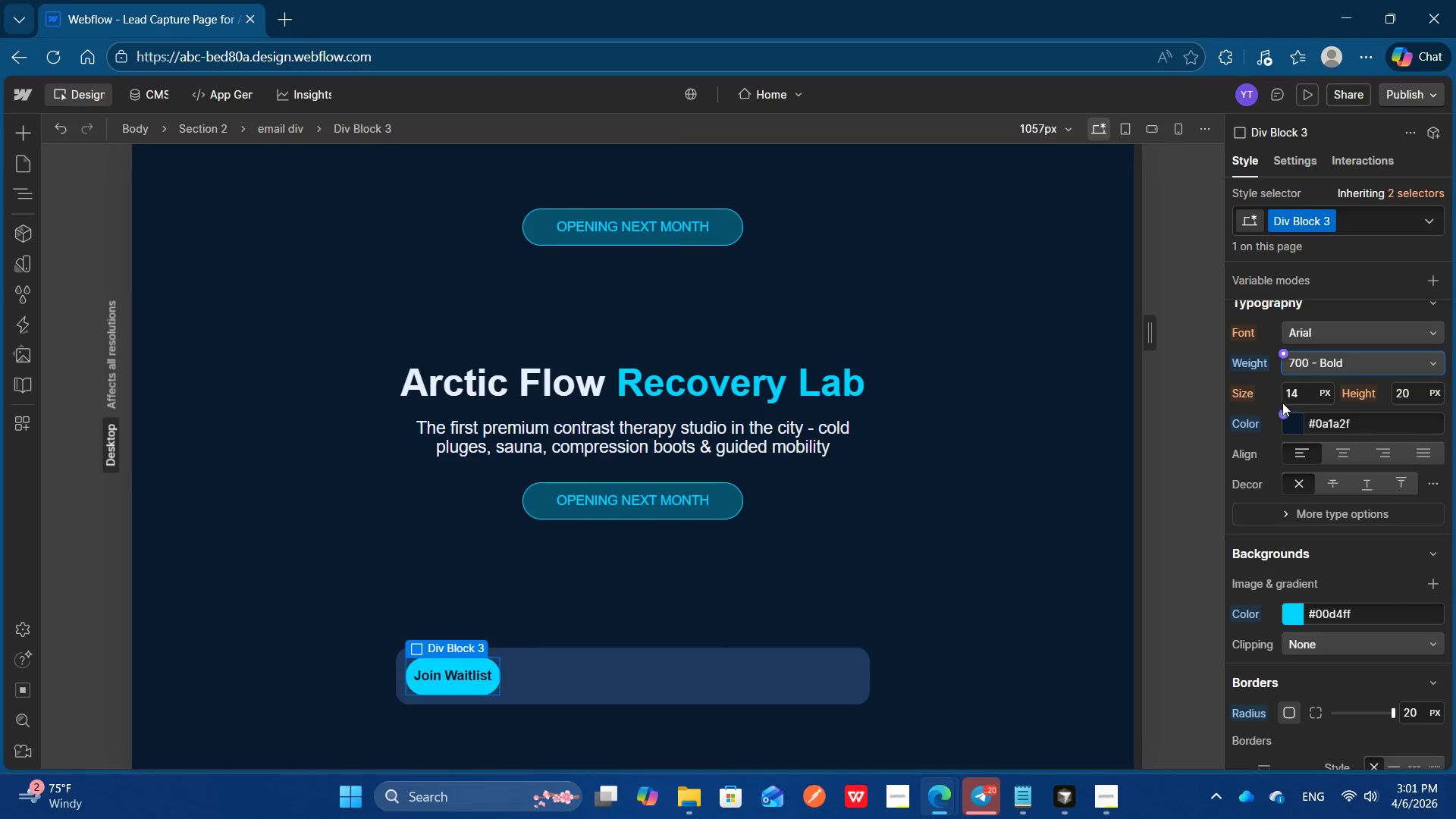 
left_click([1169, 497])
 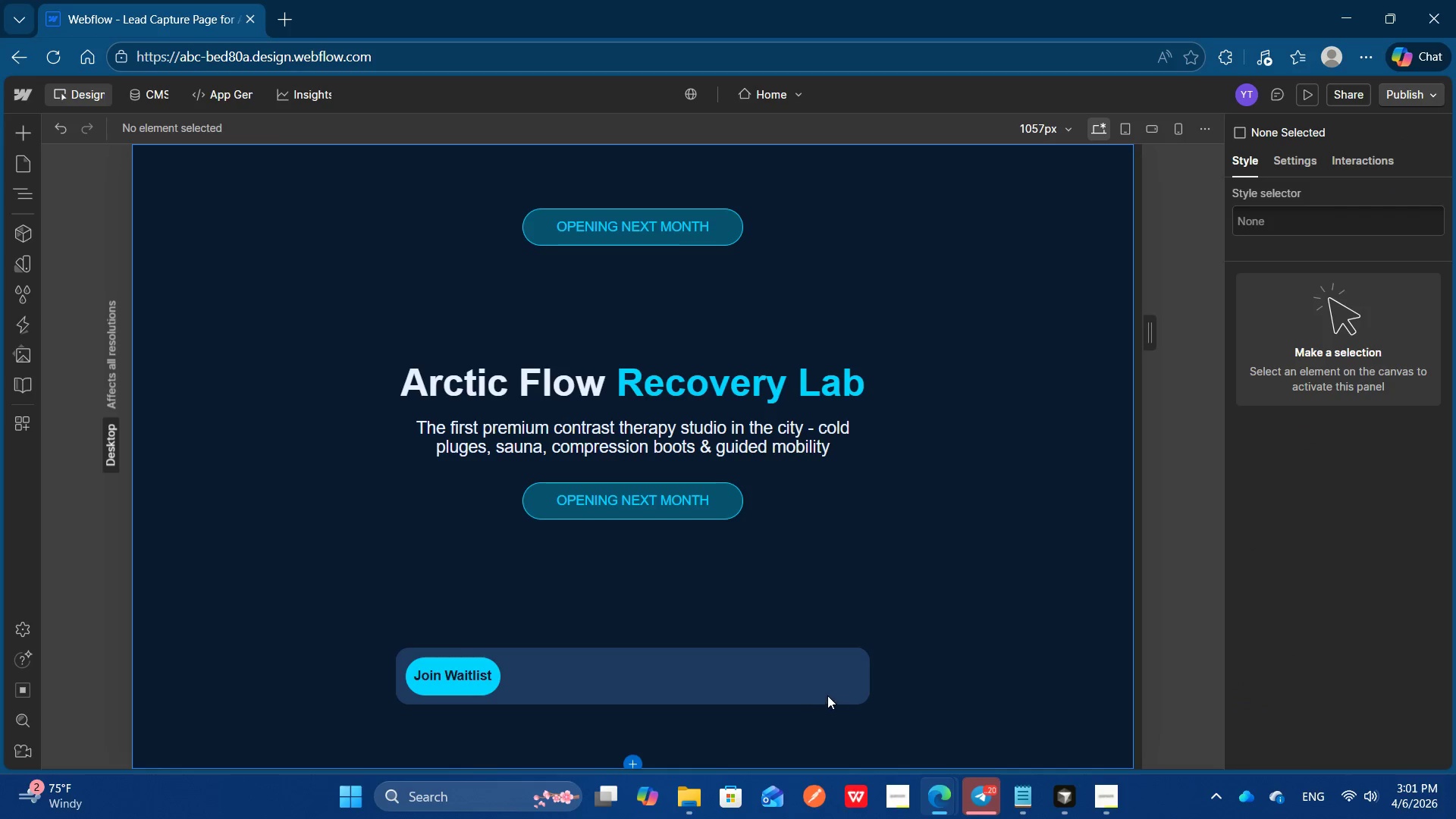 
left_click([823, 692])
 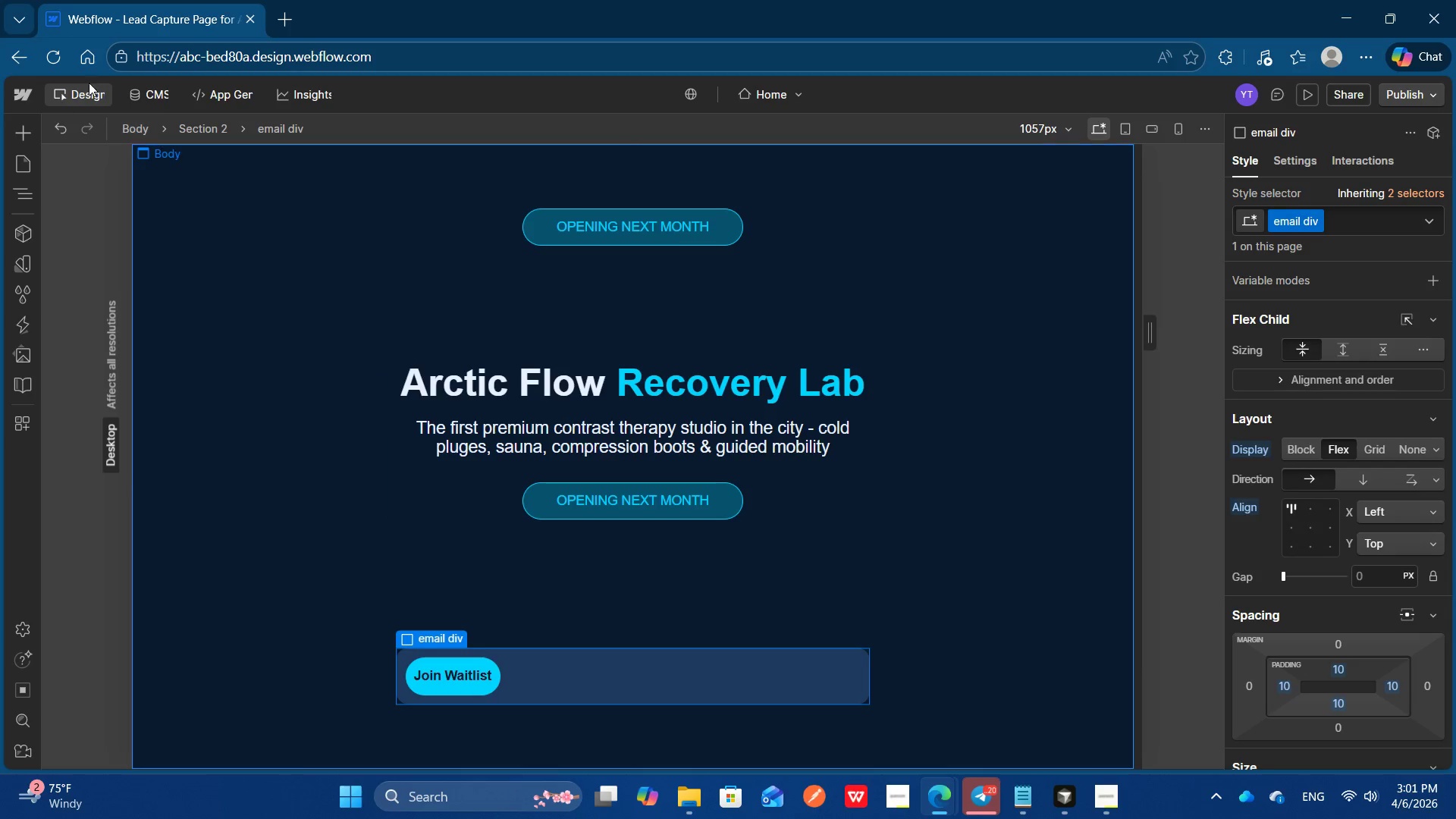 
left_click([19, 131])
 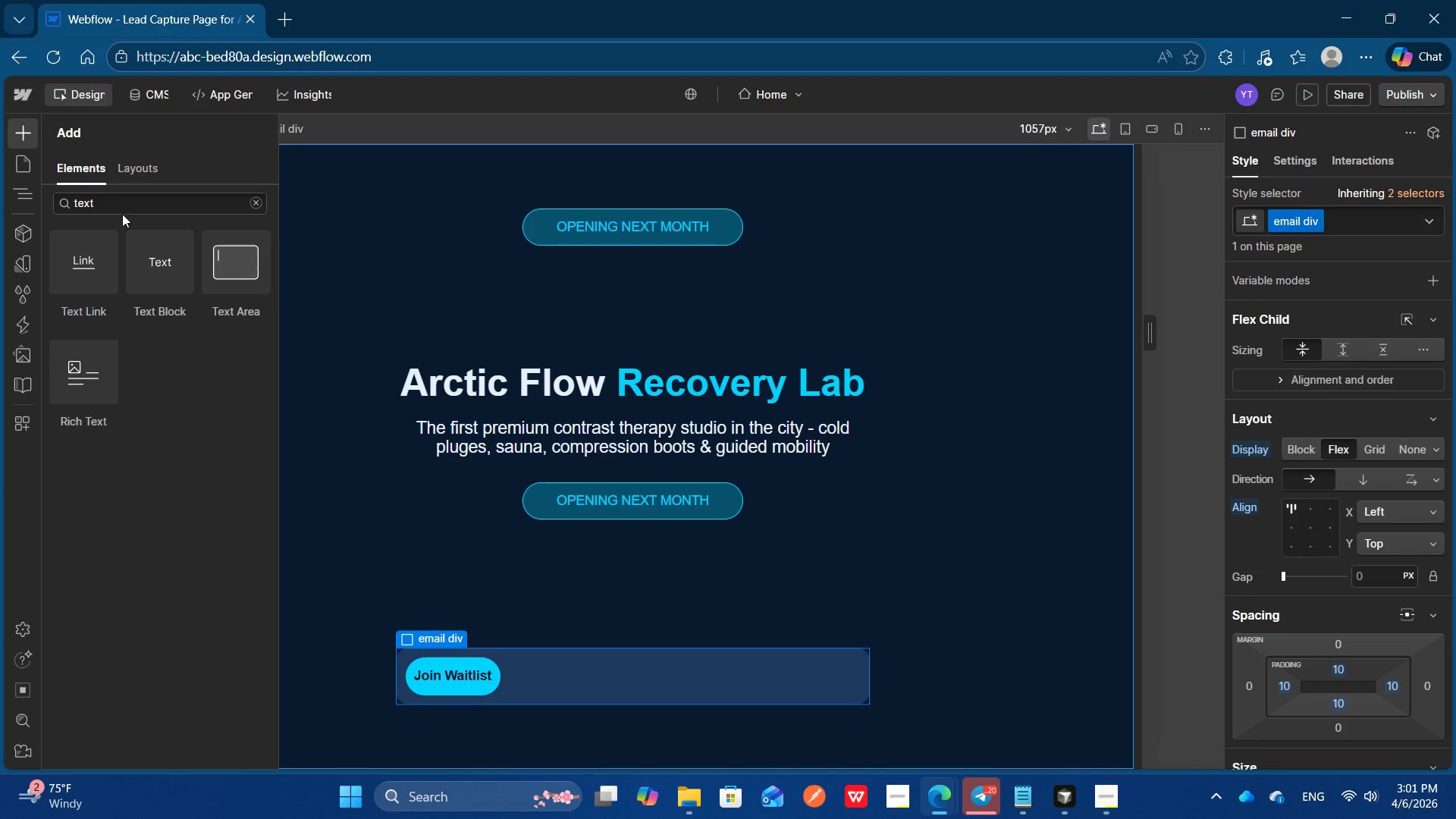 
wait(5.06)
 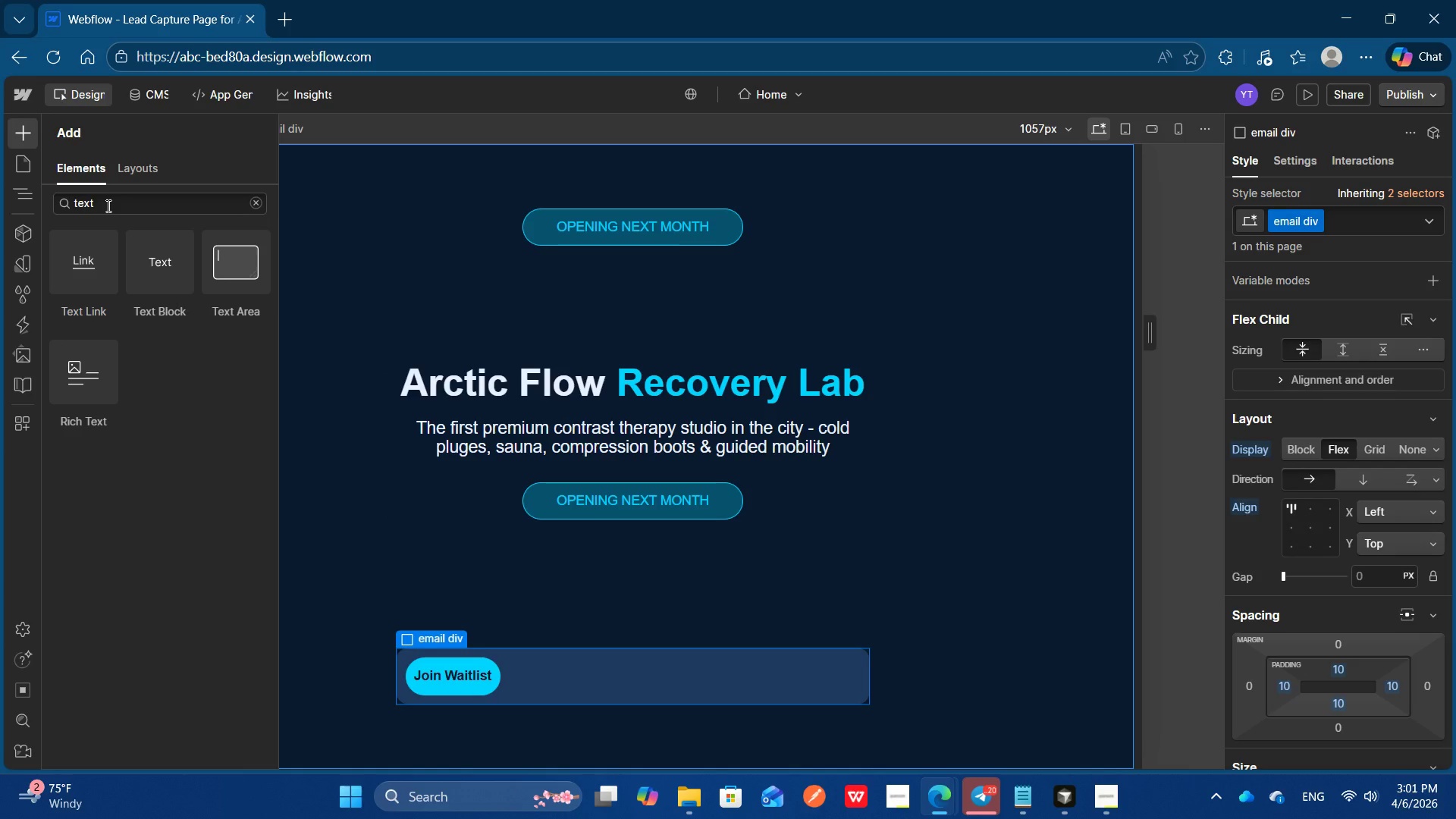 
left_click([223, 278])
 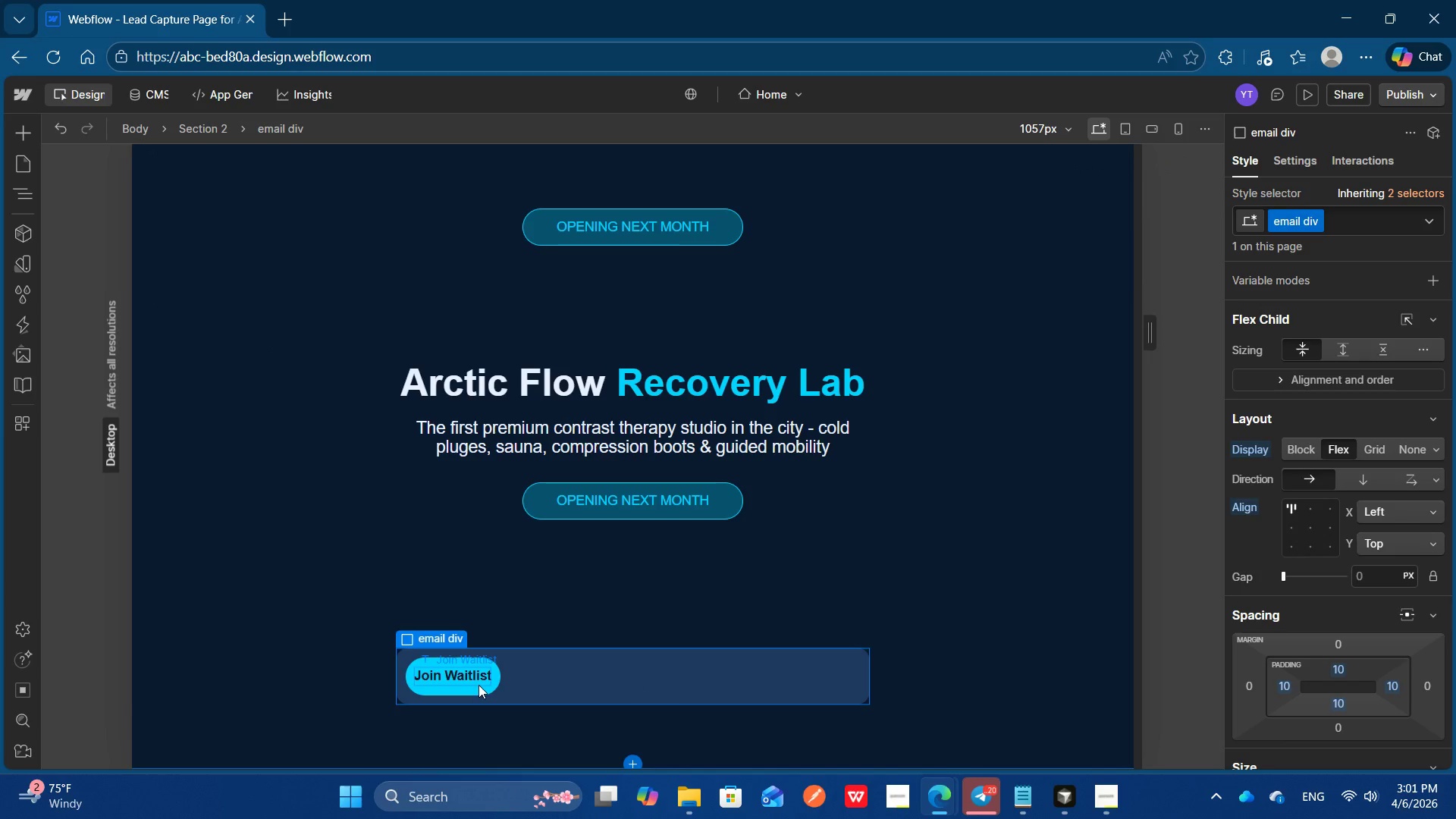 
wait(10.39)
 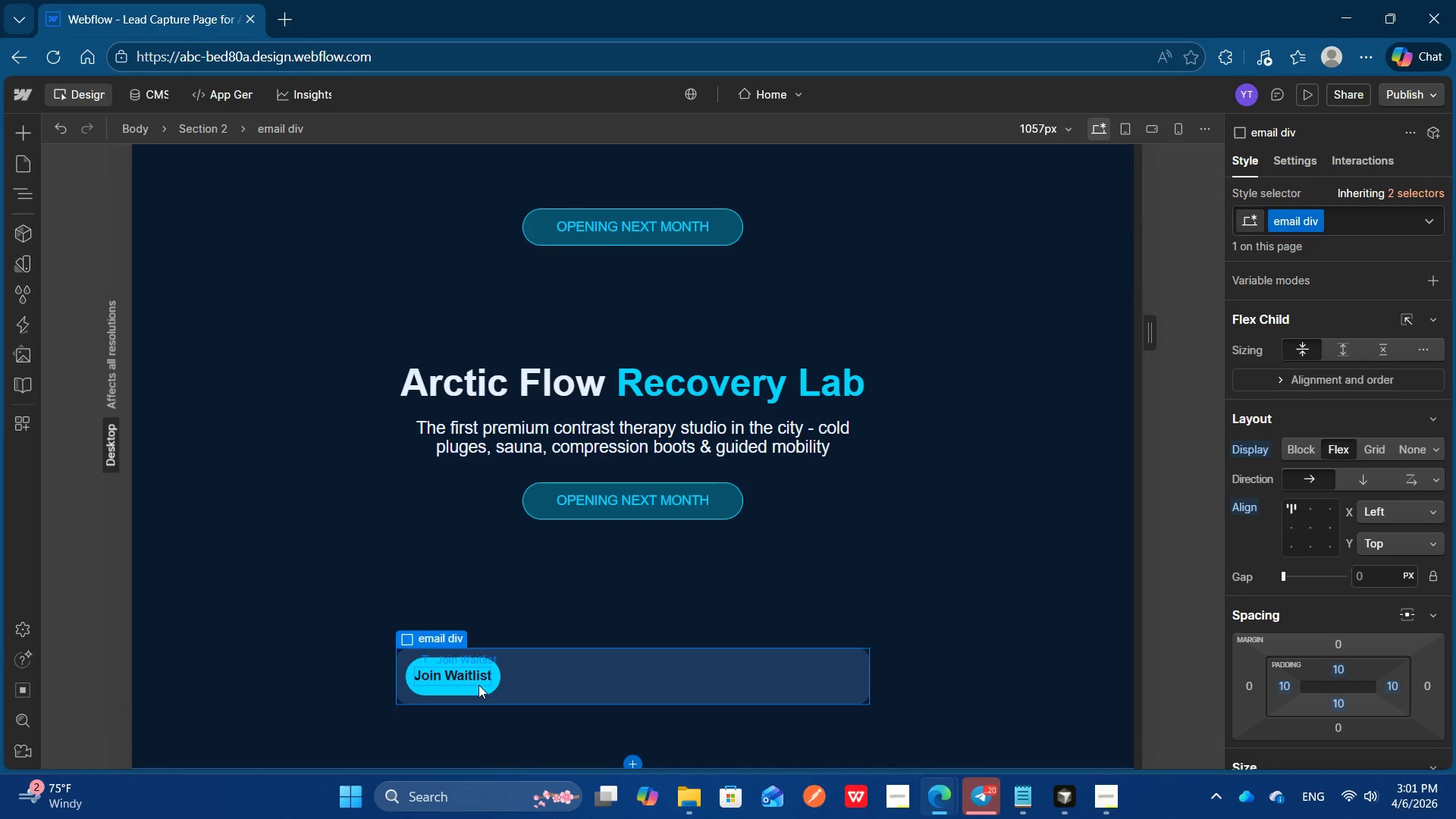 
left_click([21, 133])
 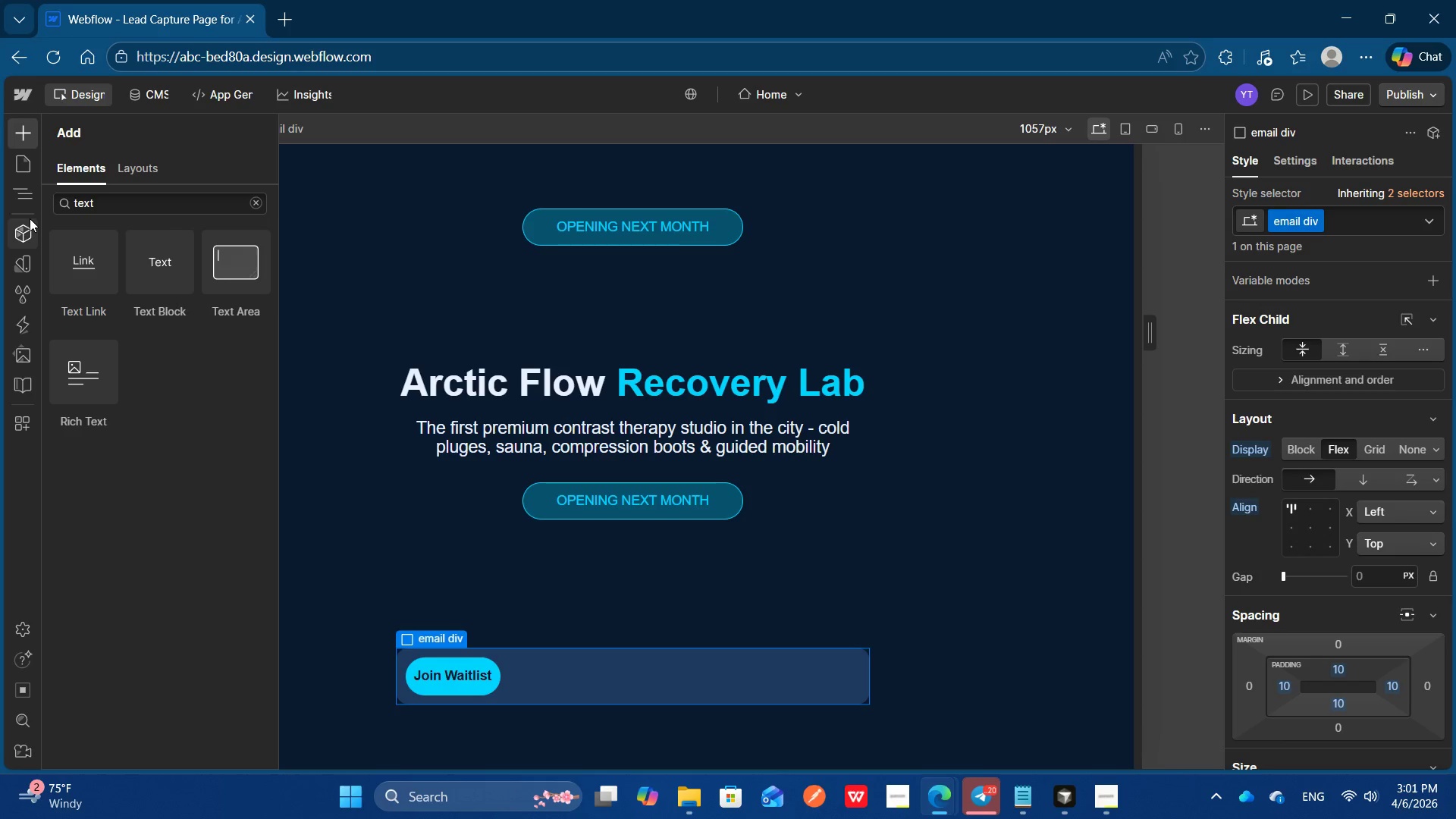 
left_click([30, 207])
 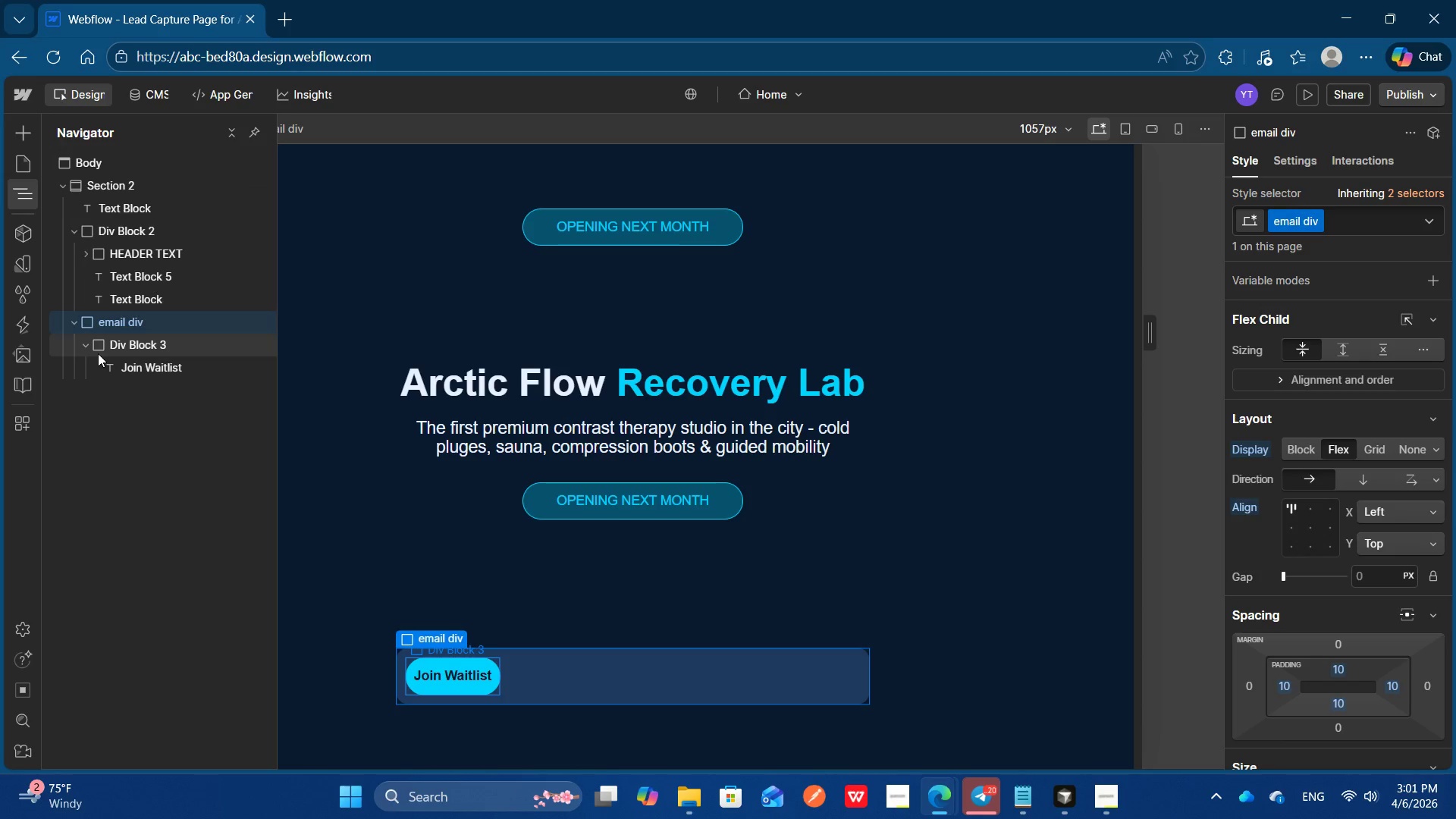 
left_click([83, 350])
 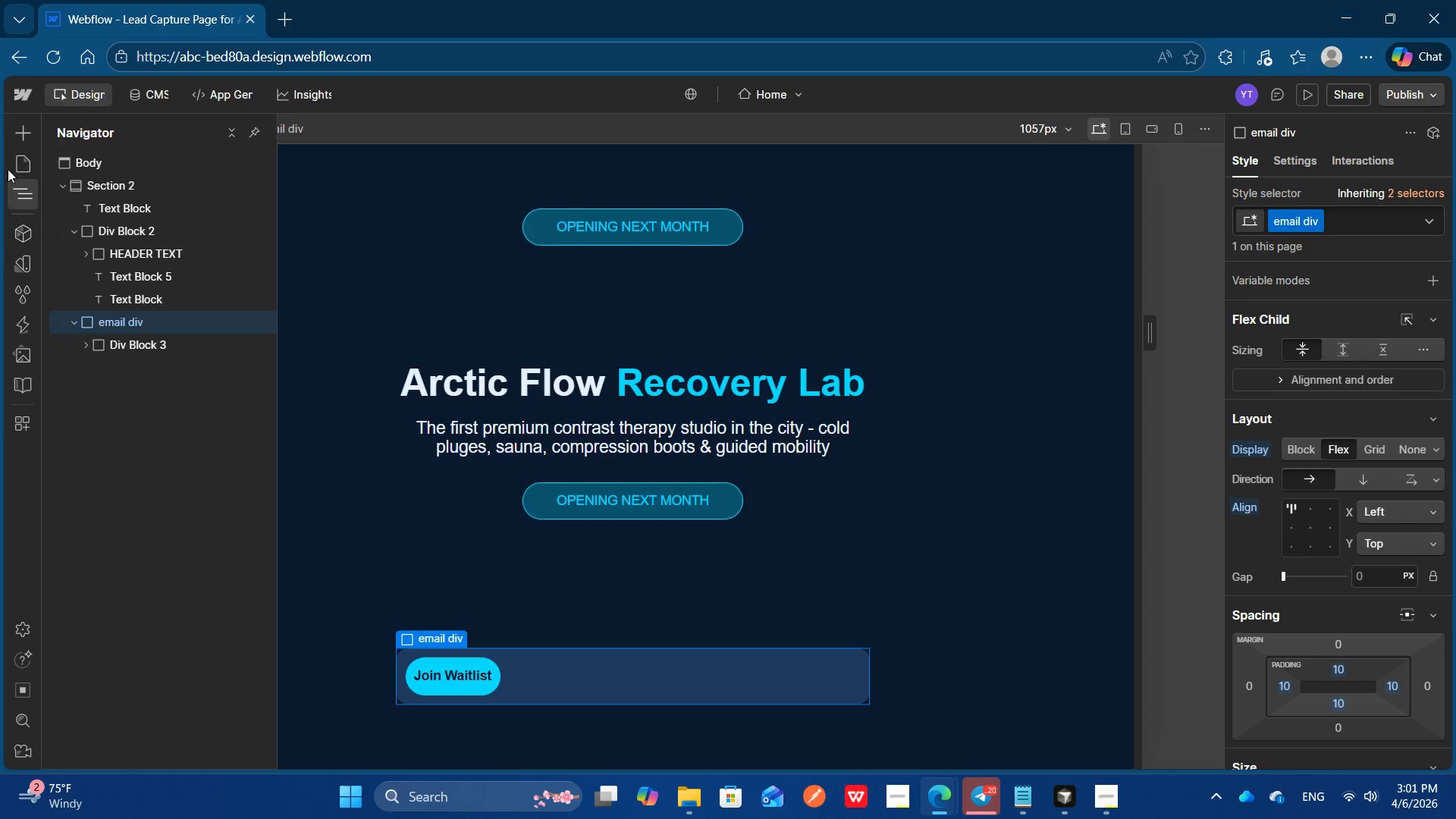 
left_click([26, 137])
 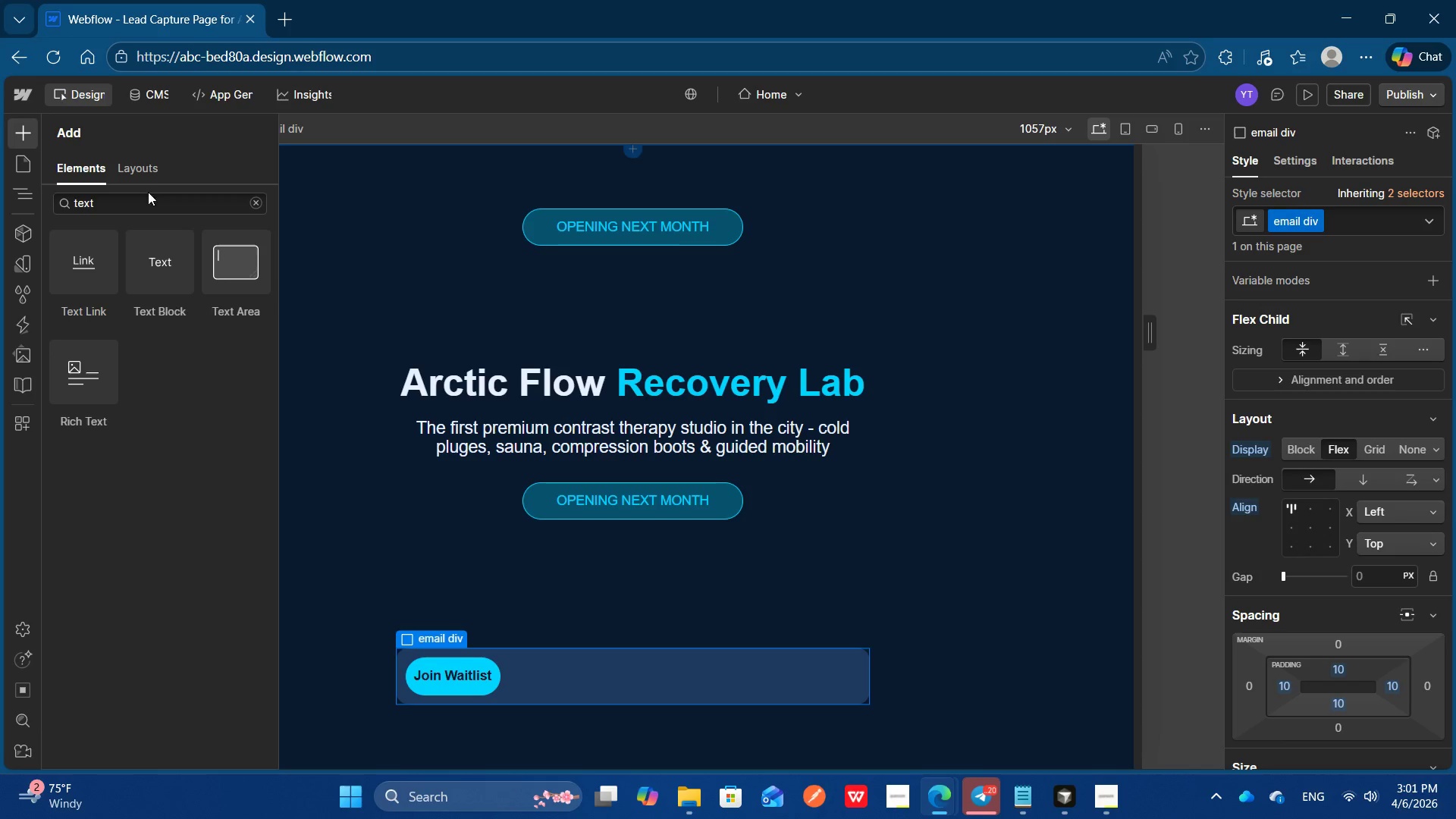 
left_click([147, 212])
 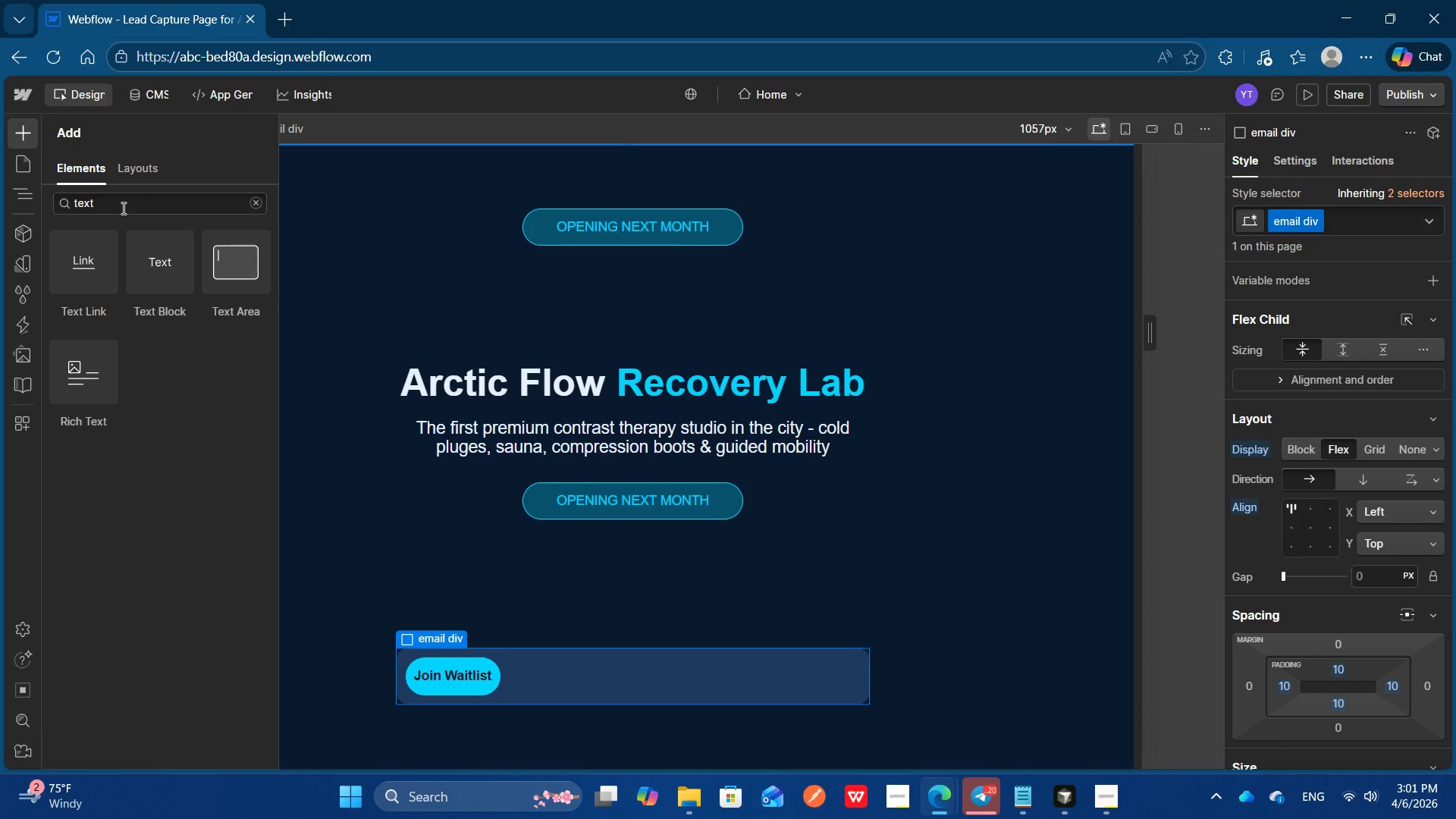 
left_click([116, 204])
 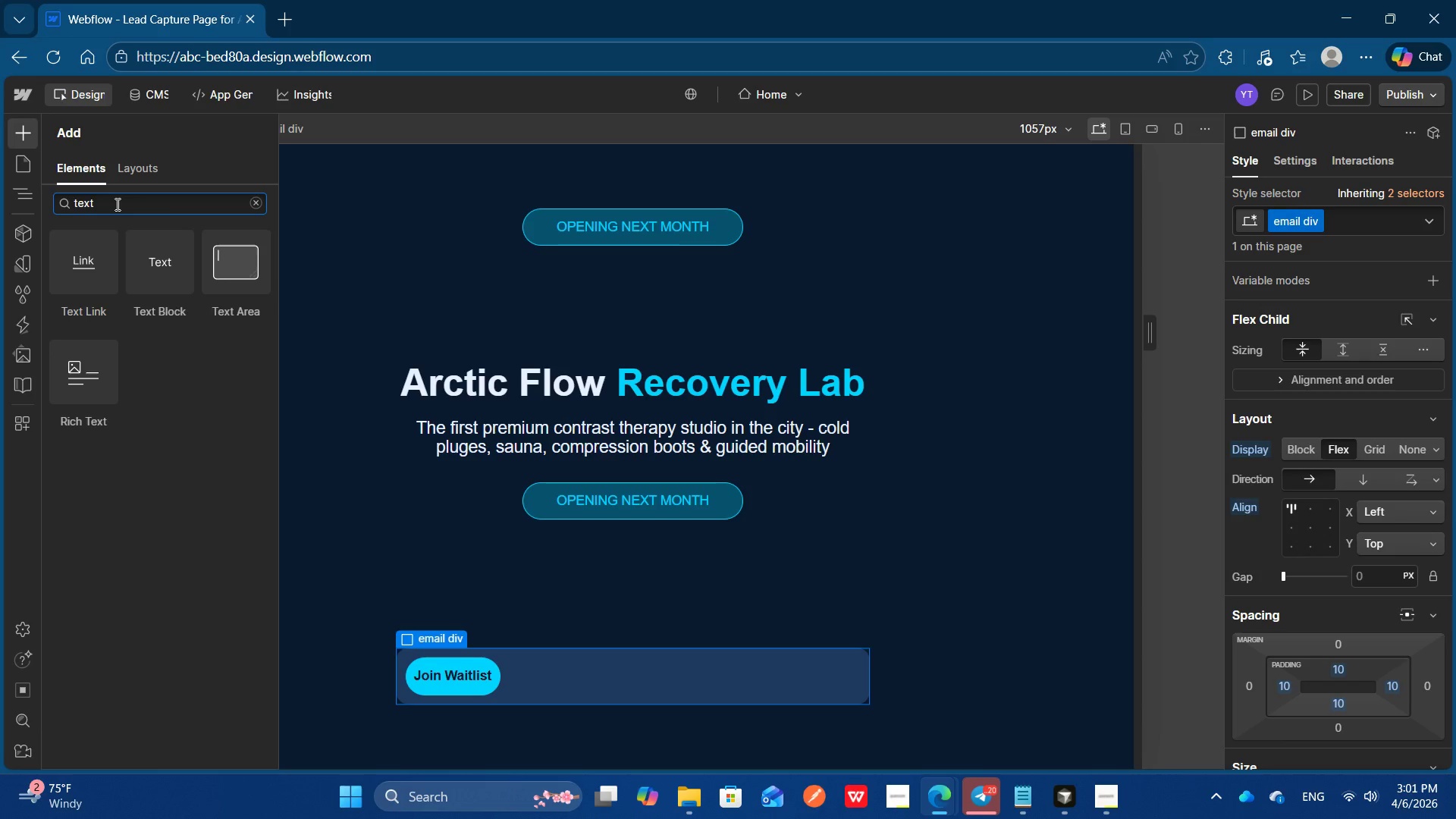 
key(Control+Backspace)
 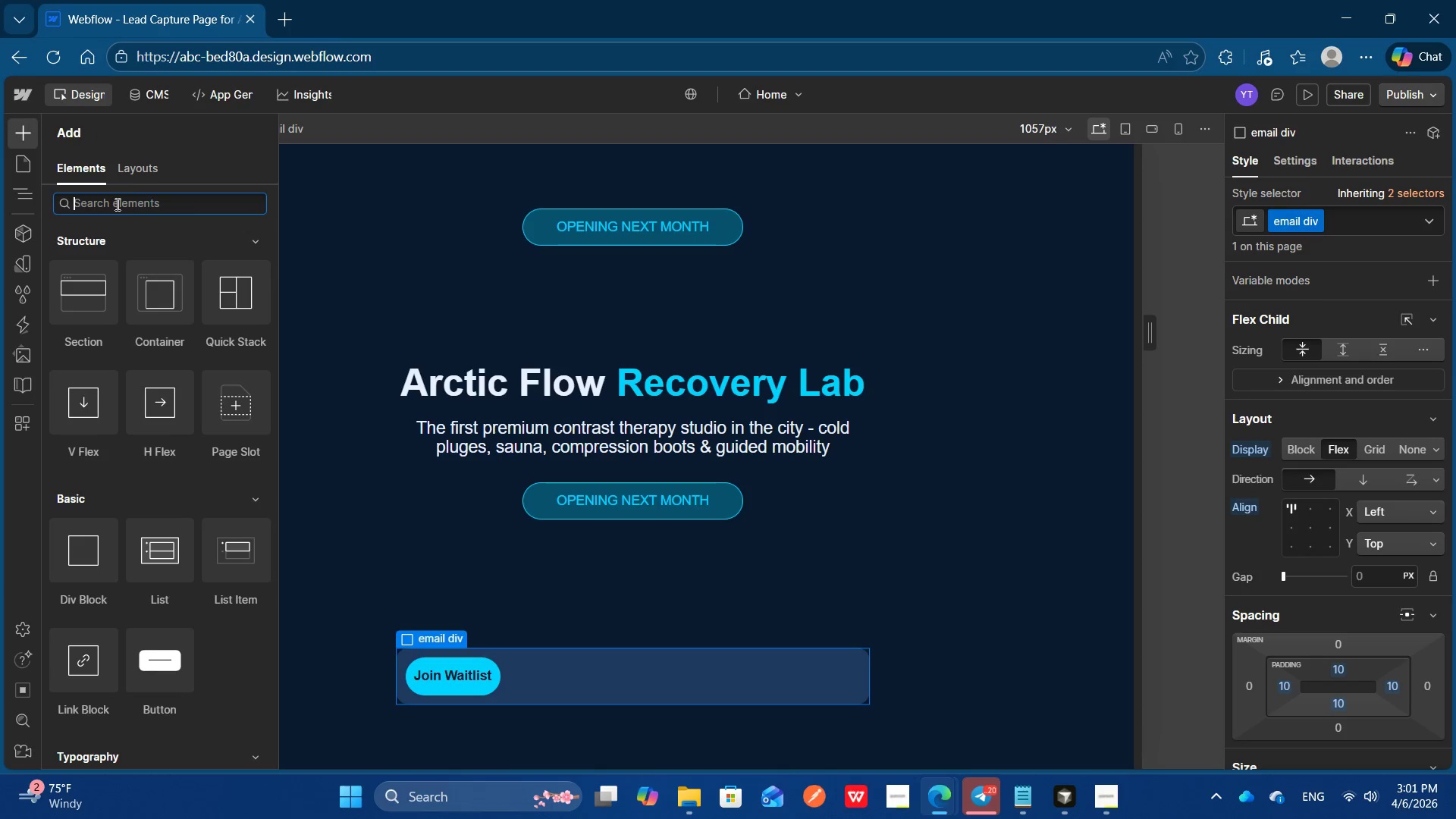 
key(Control+Backspace)
 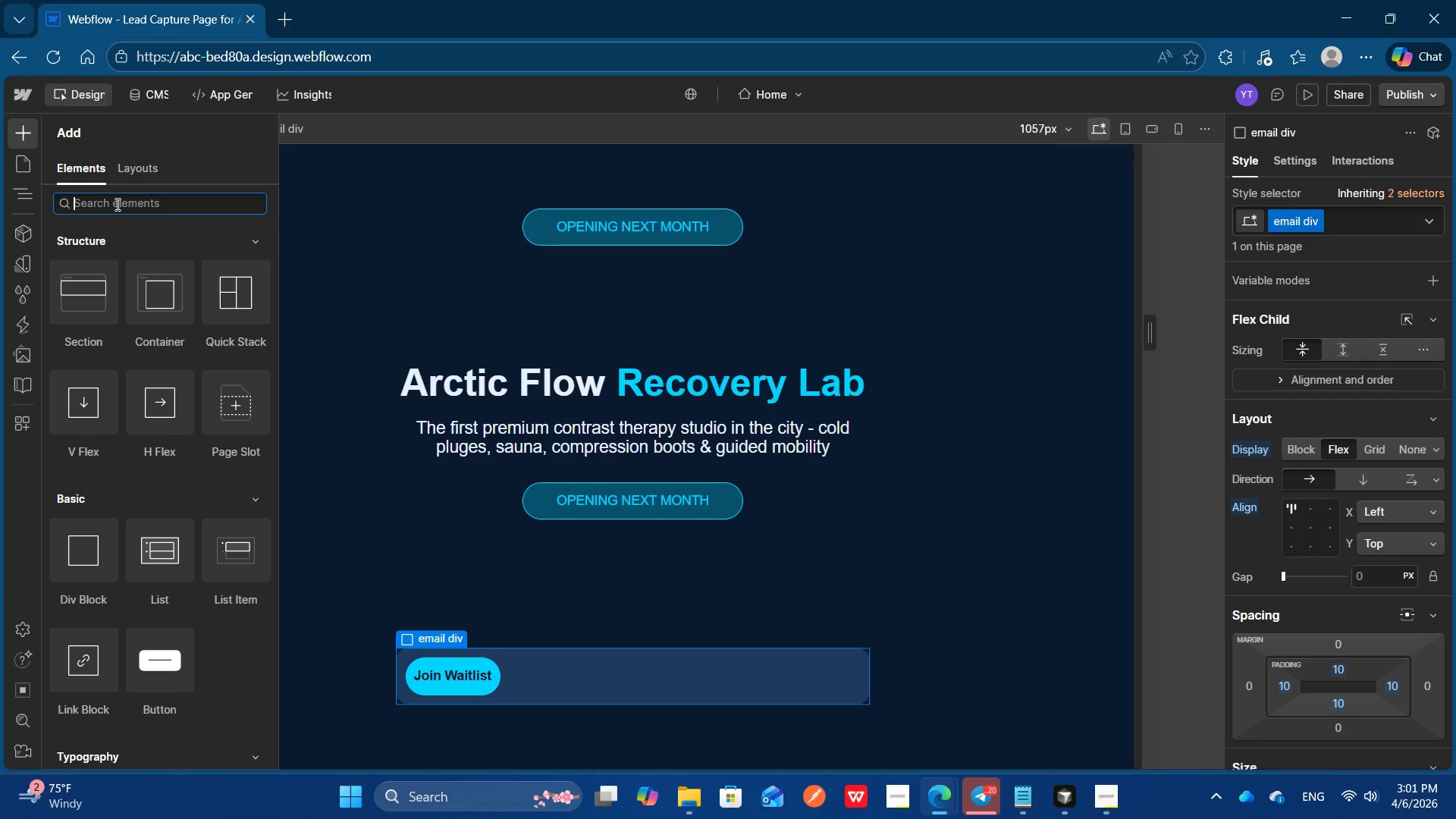 
type(form)
 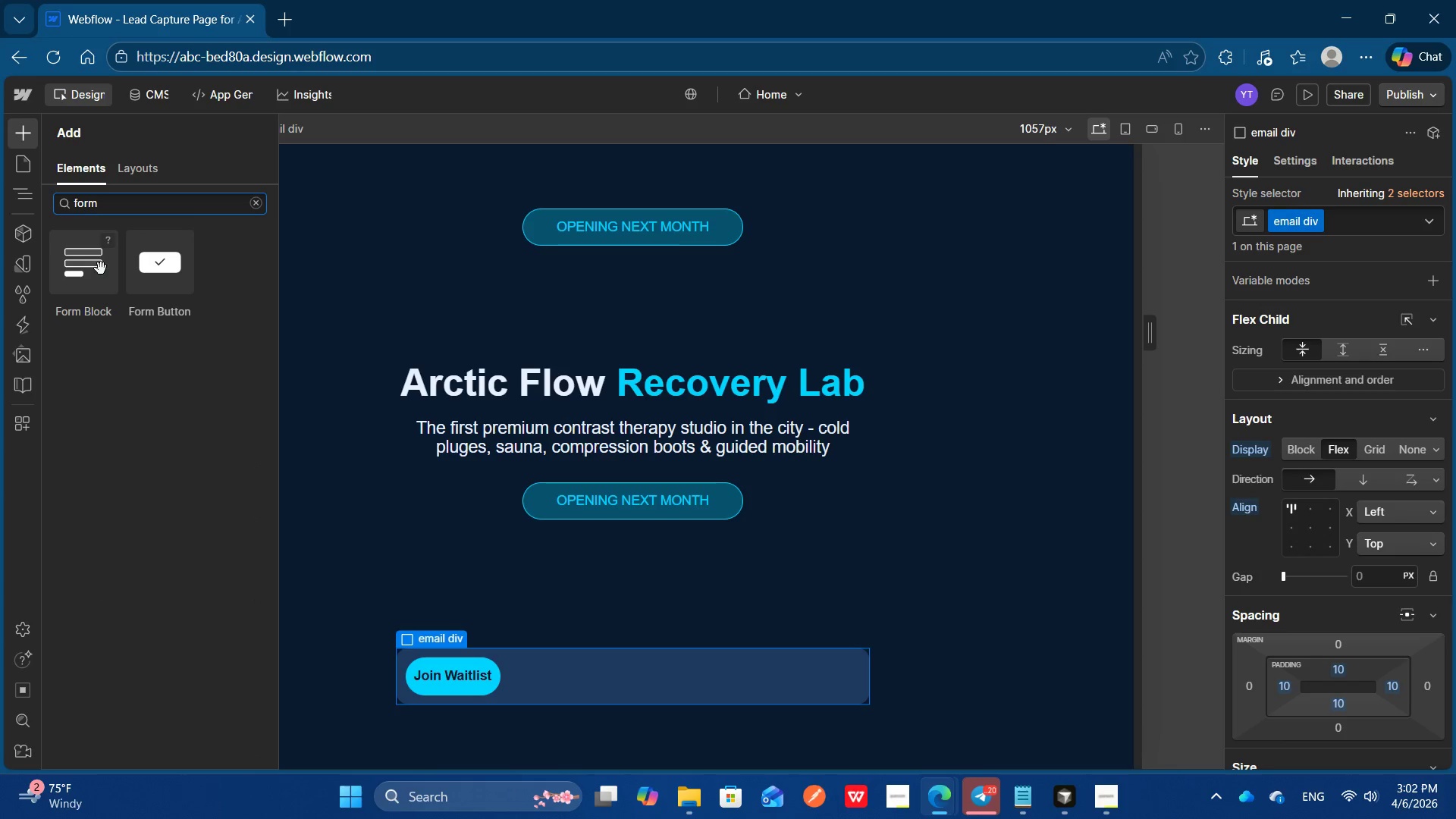 
left_click([99, 273])
 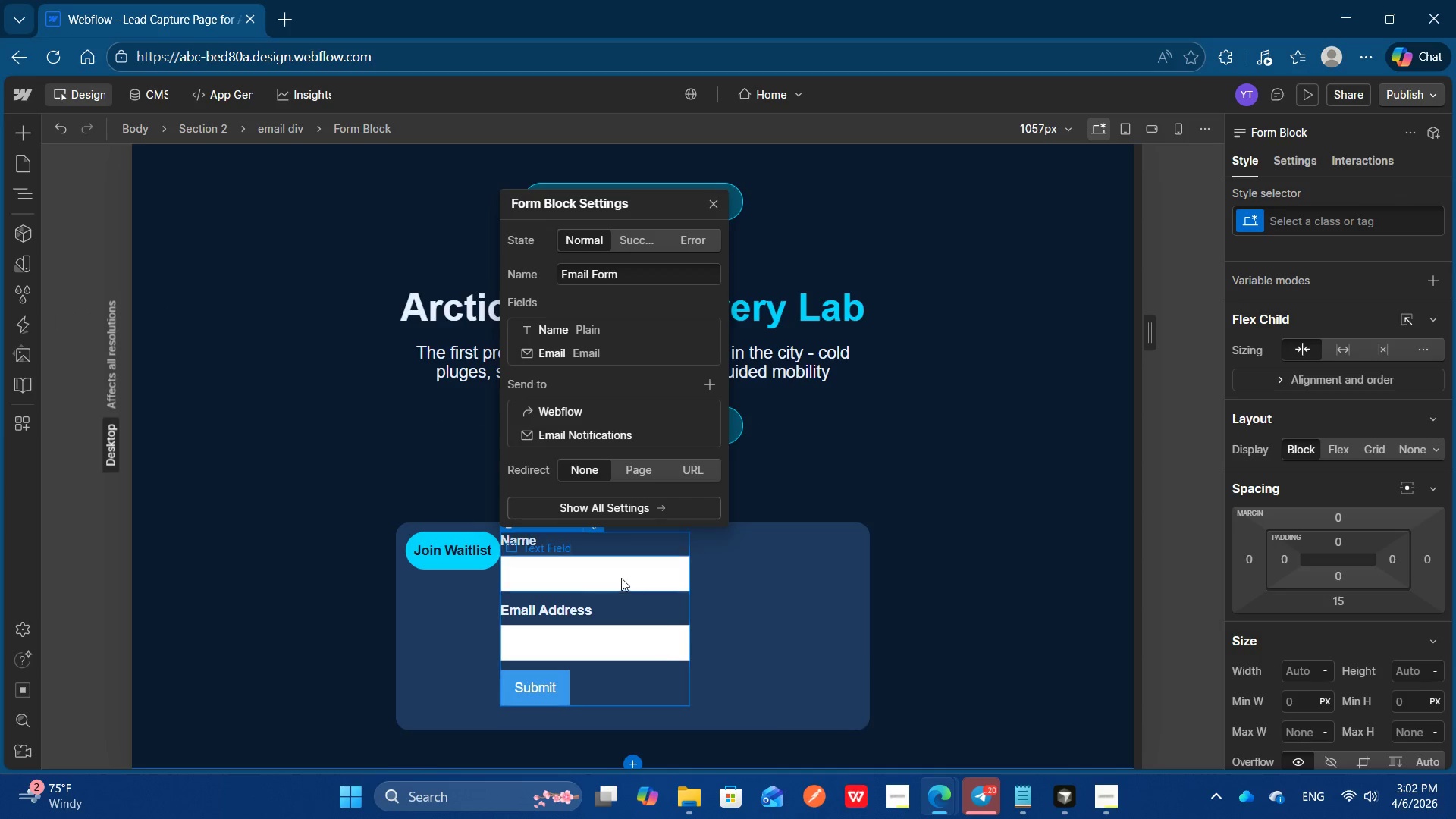 
left_click([623, 547])
 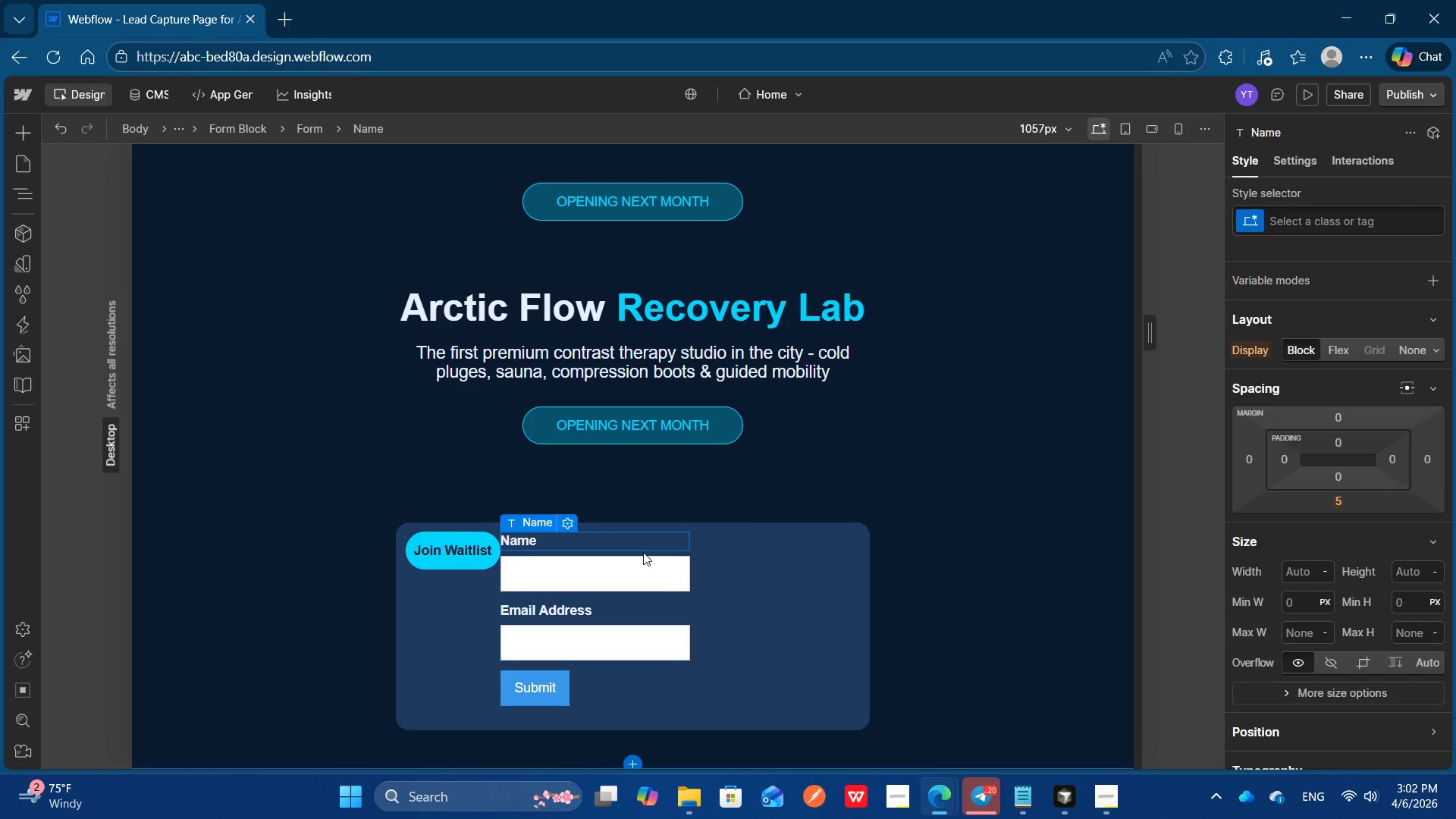 
left_click([643, 552])
 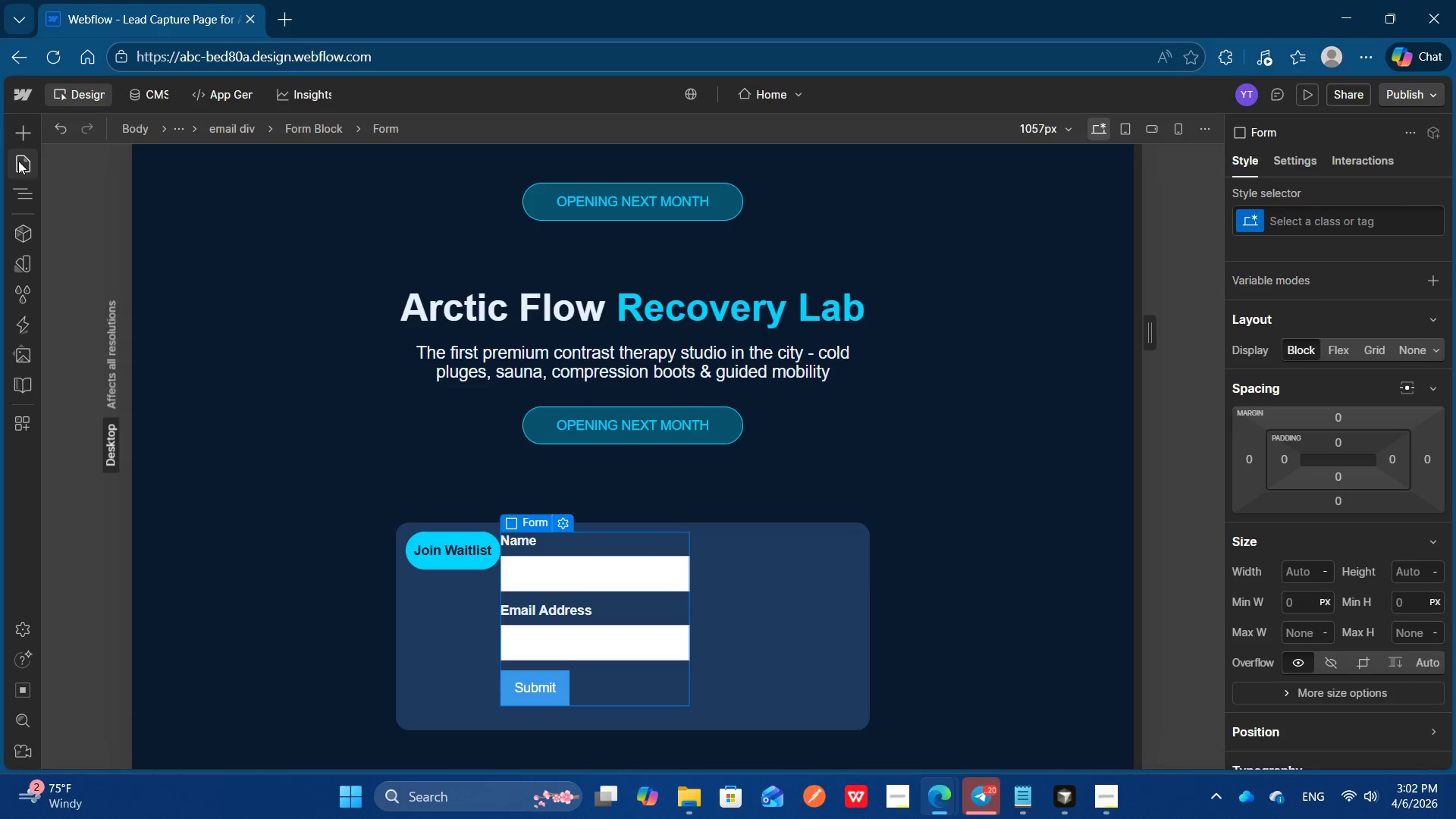 
left_click([24, 190])
 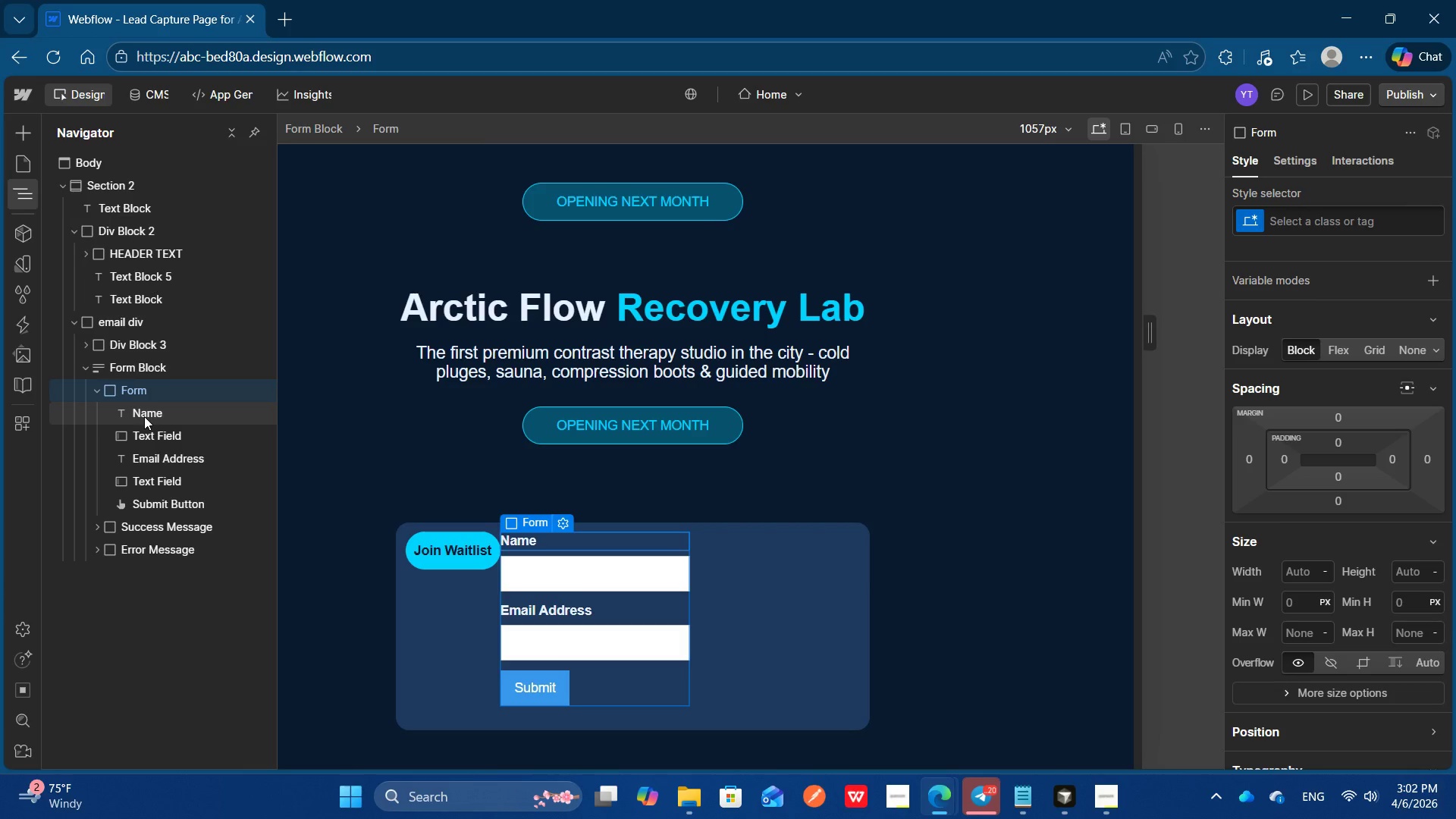 
left_click([145, 413])
 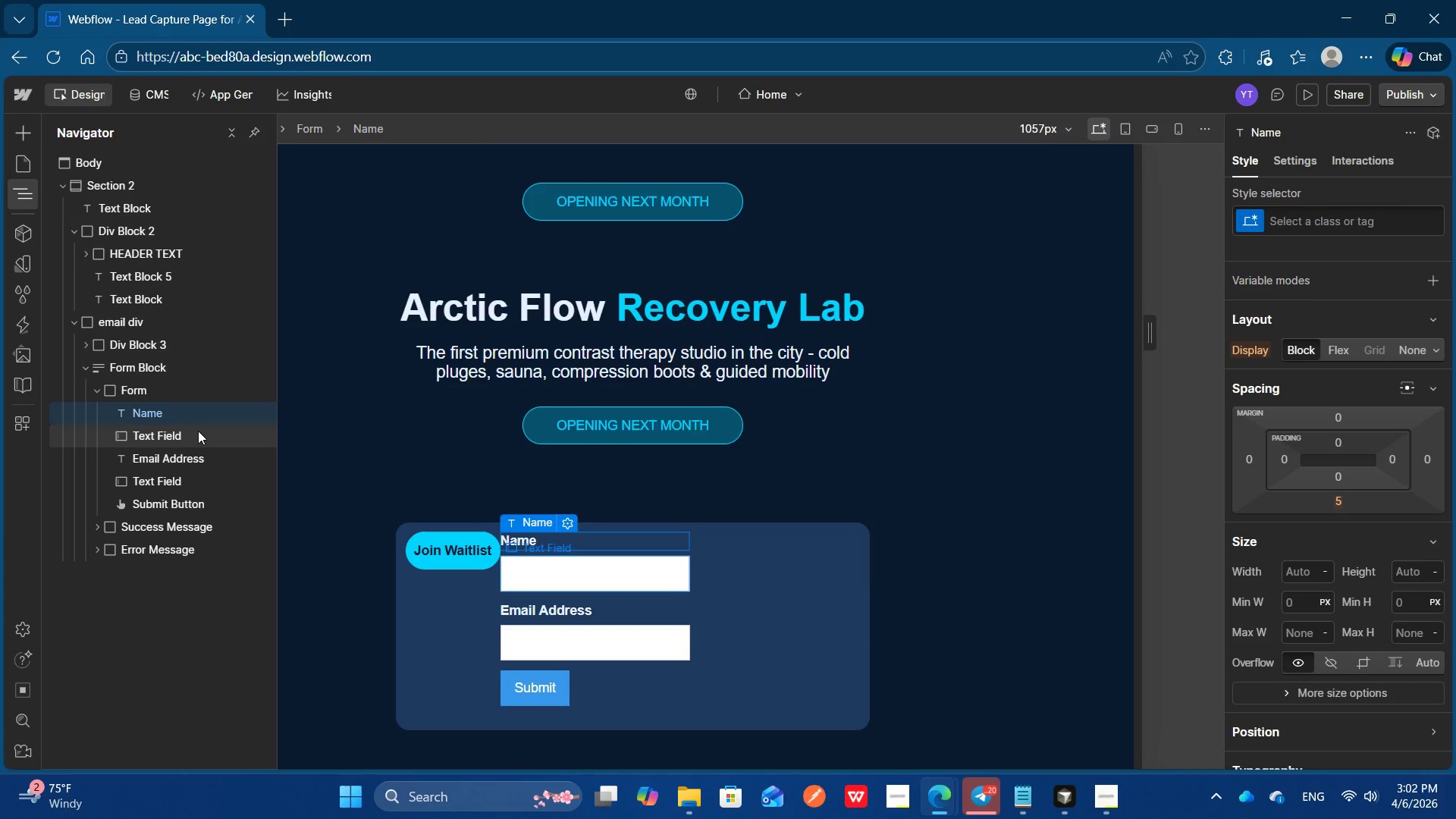 
key(Delete)
 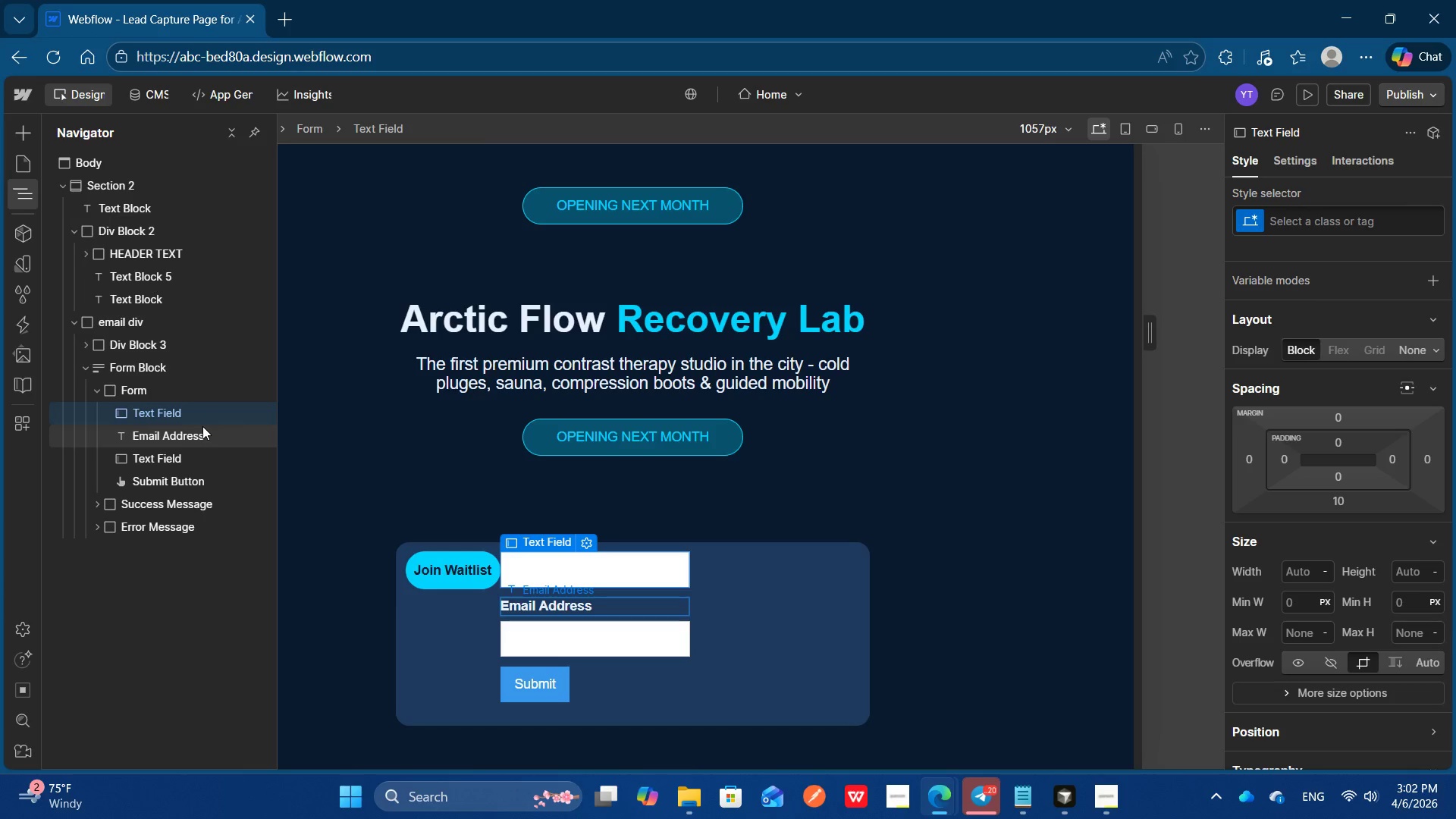 
key(Delete)
 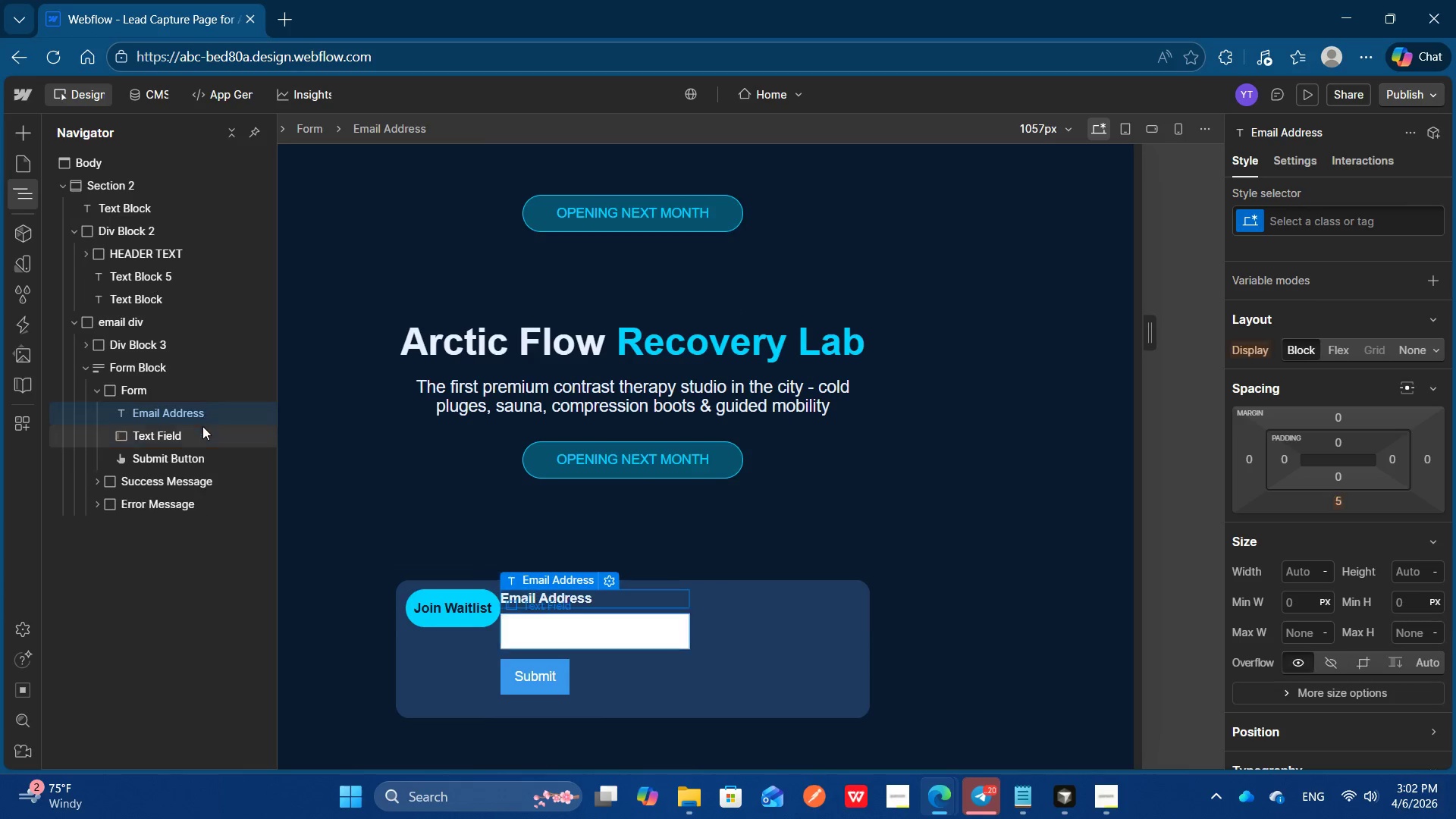 
key(Delete)
 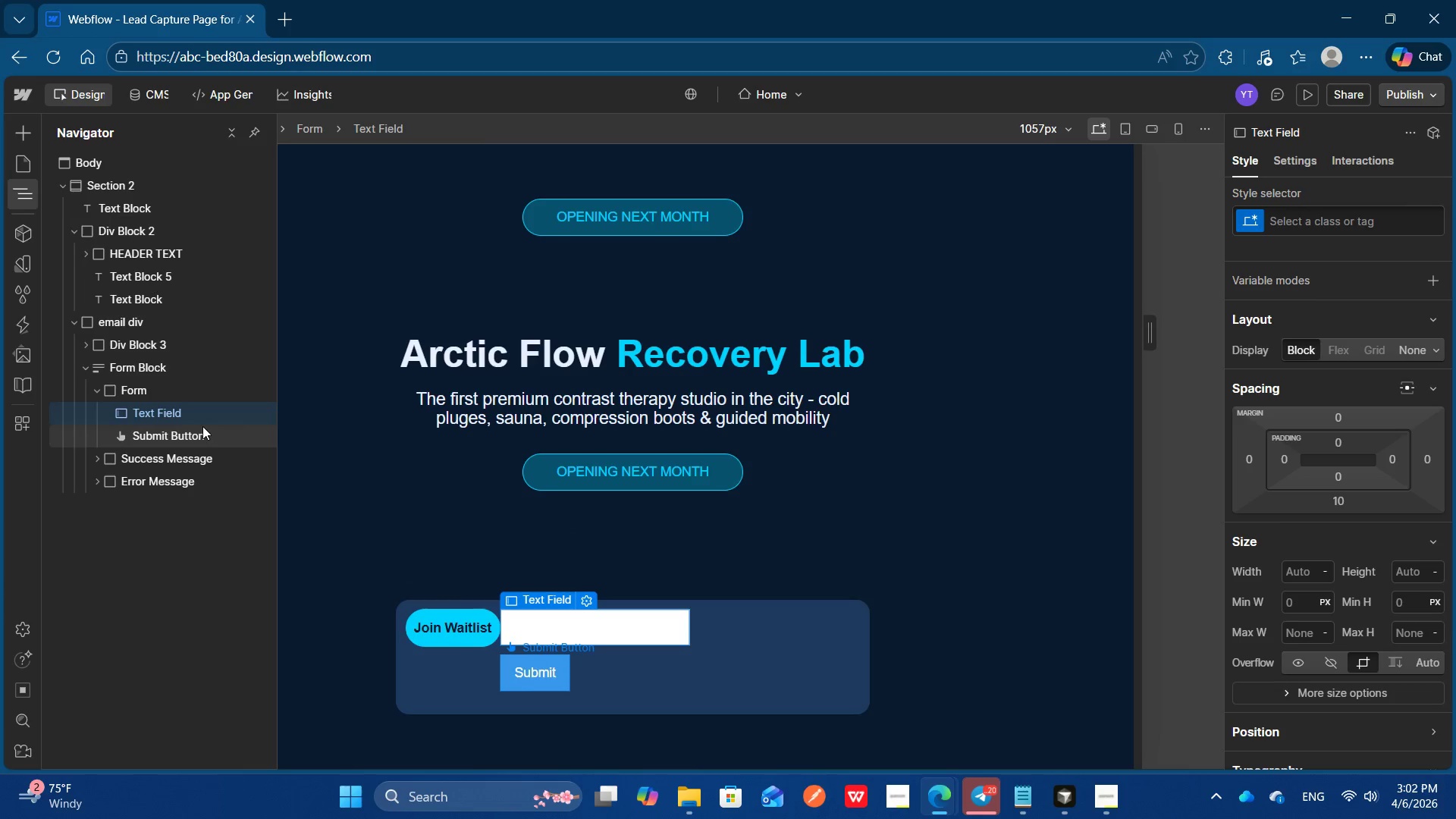 
key(Delete)
 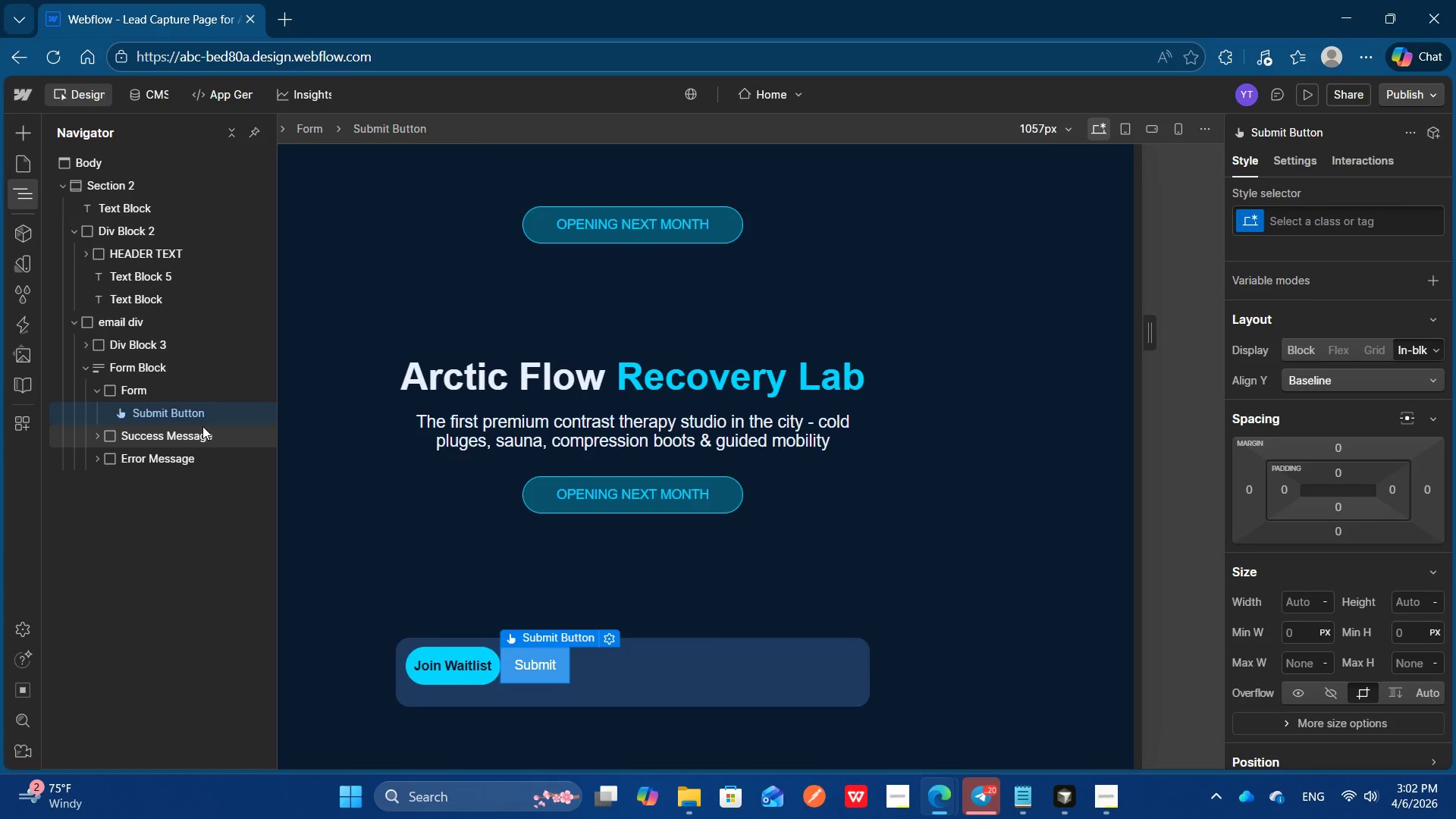 
key(Delete)
 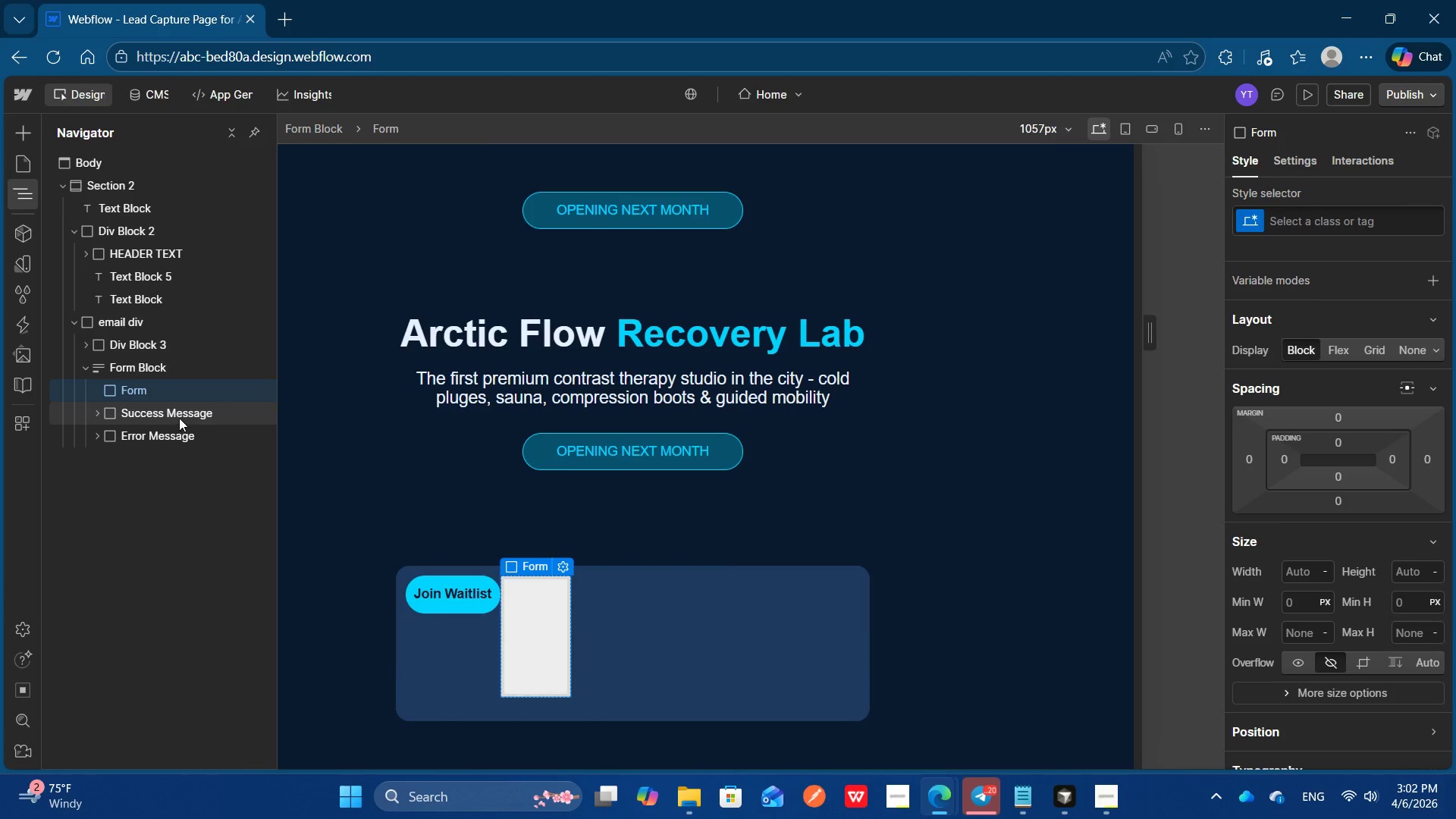 
left_click([179, 418])
 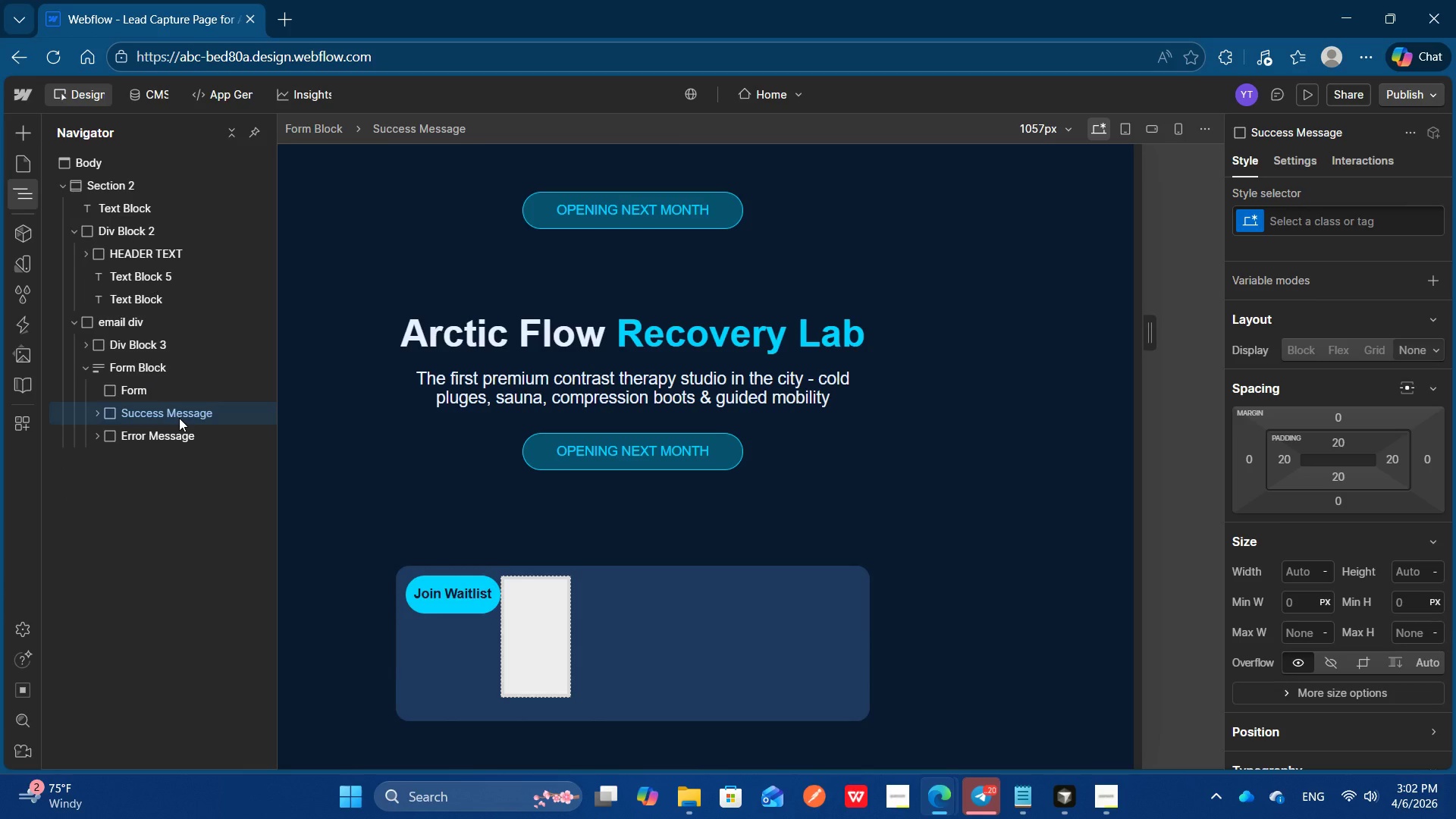 
key(Delete)
 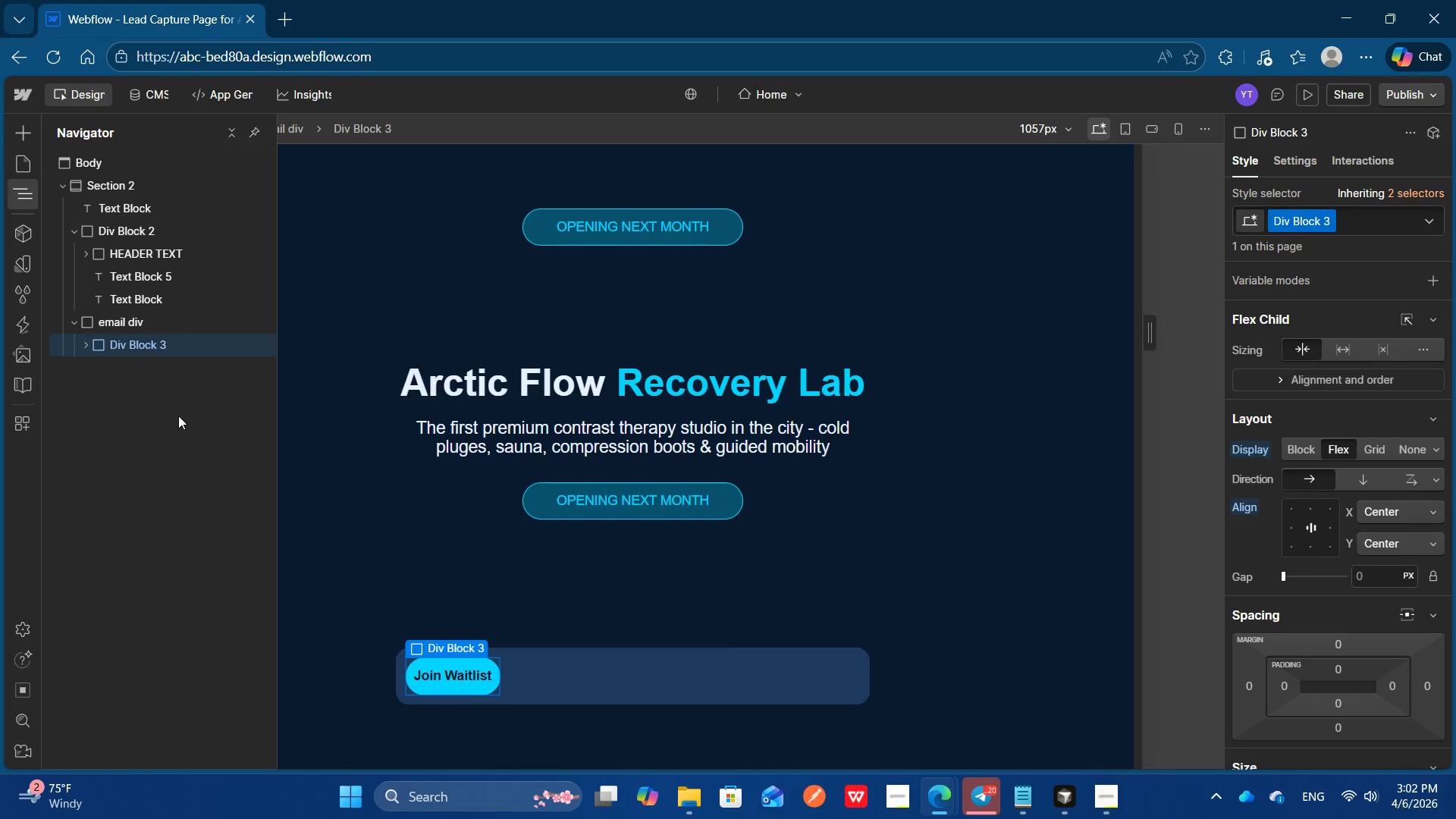 
key(Control+Z)
 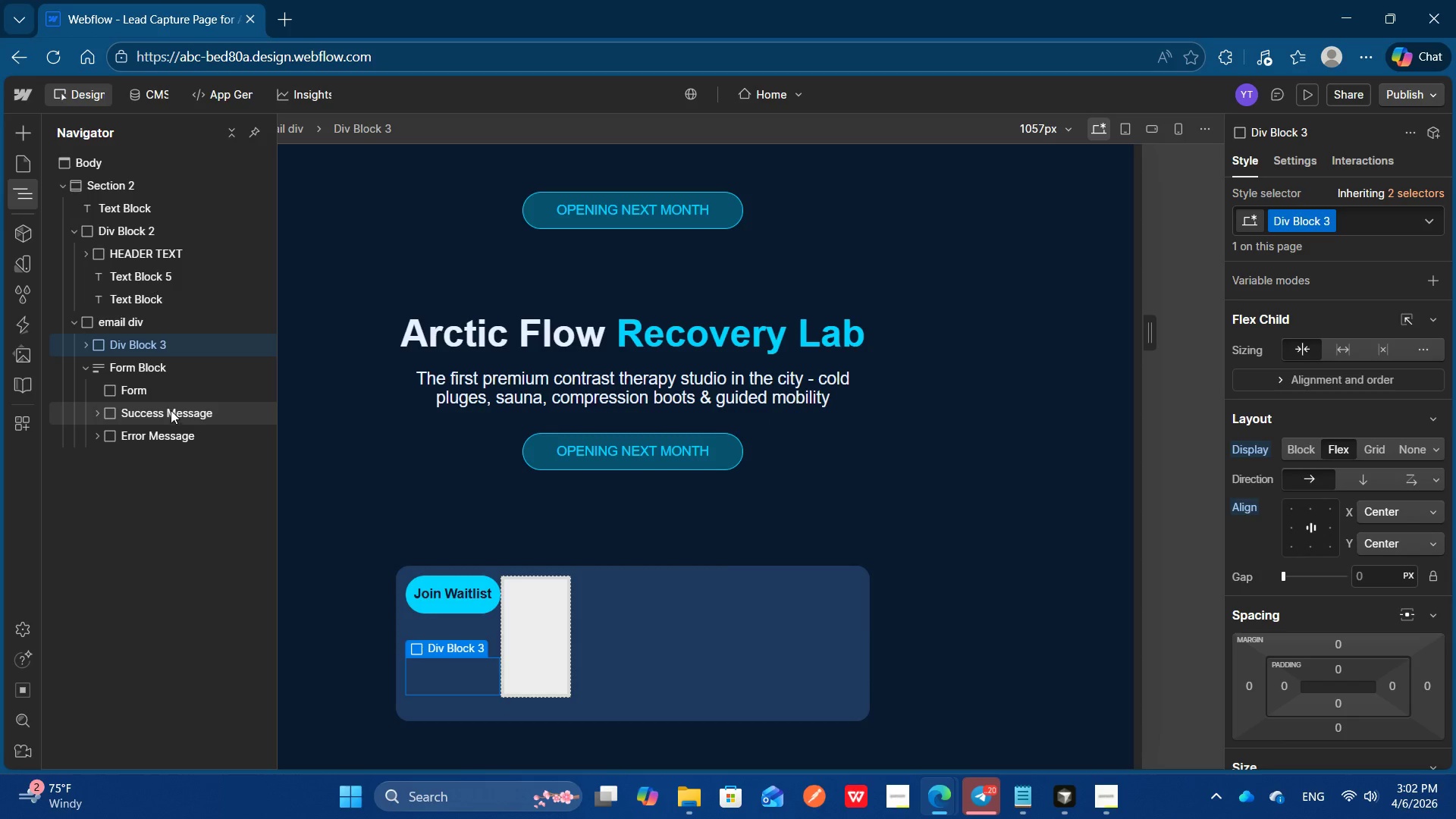 
left_click([171, 410])
 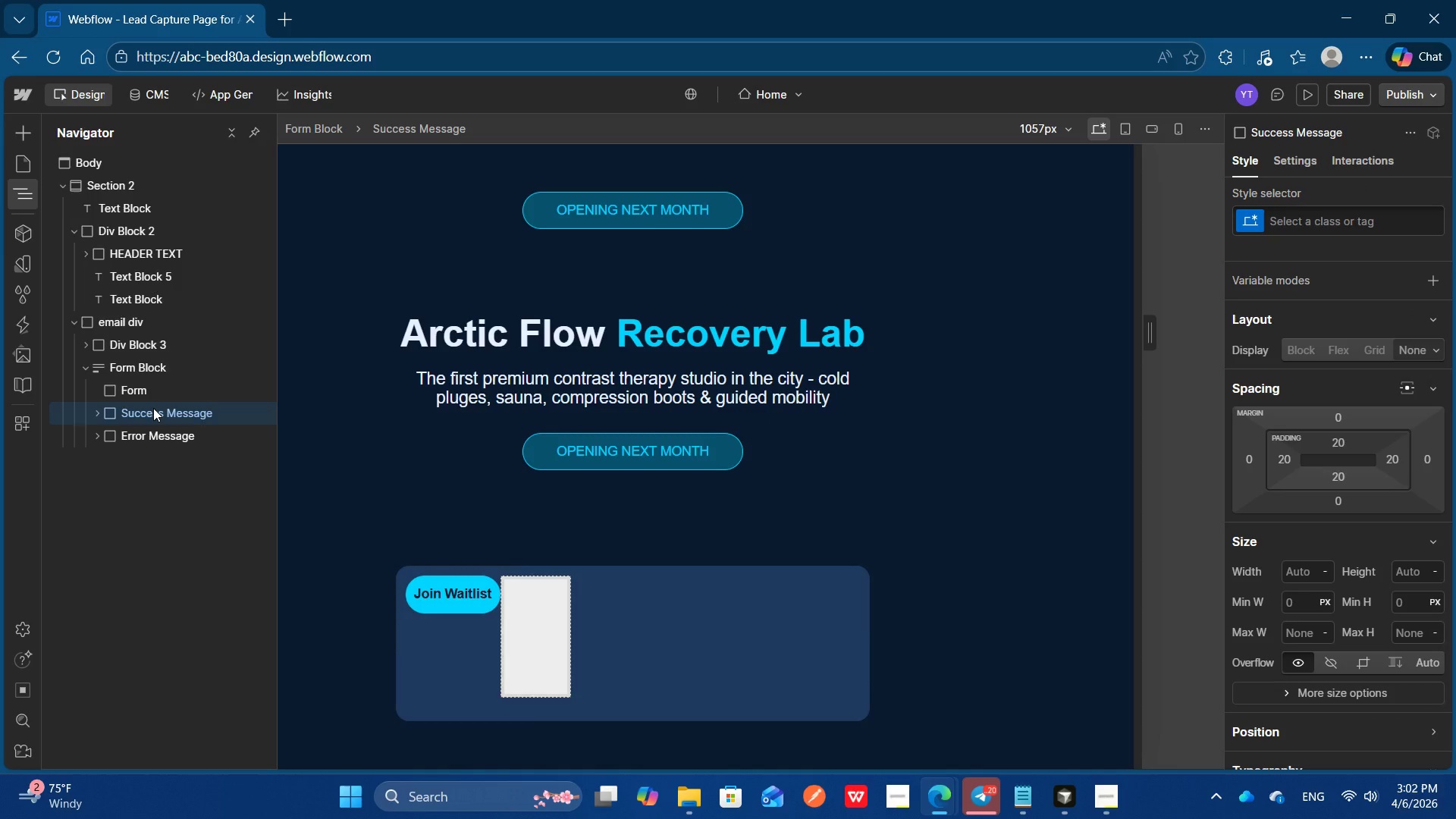 
wait(6.52)
 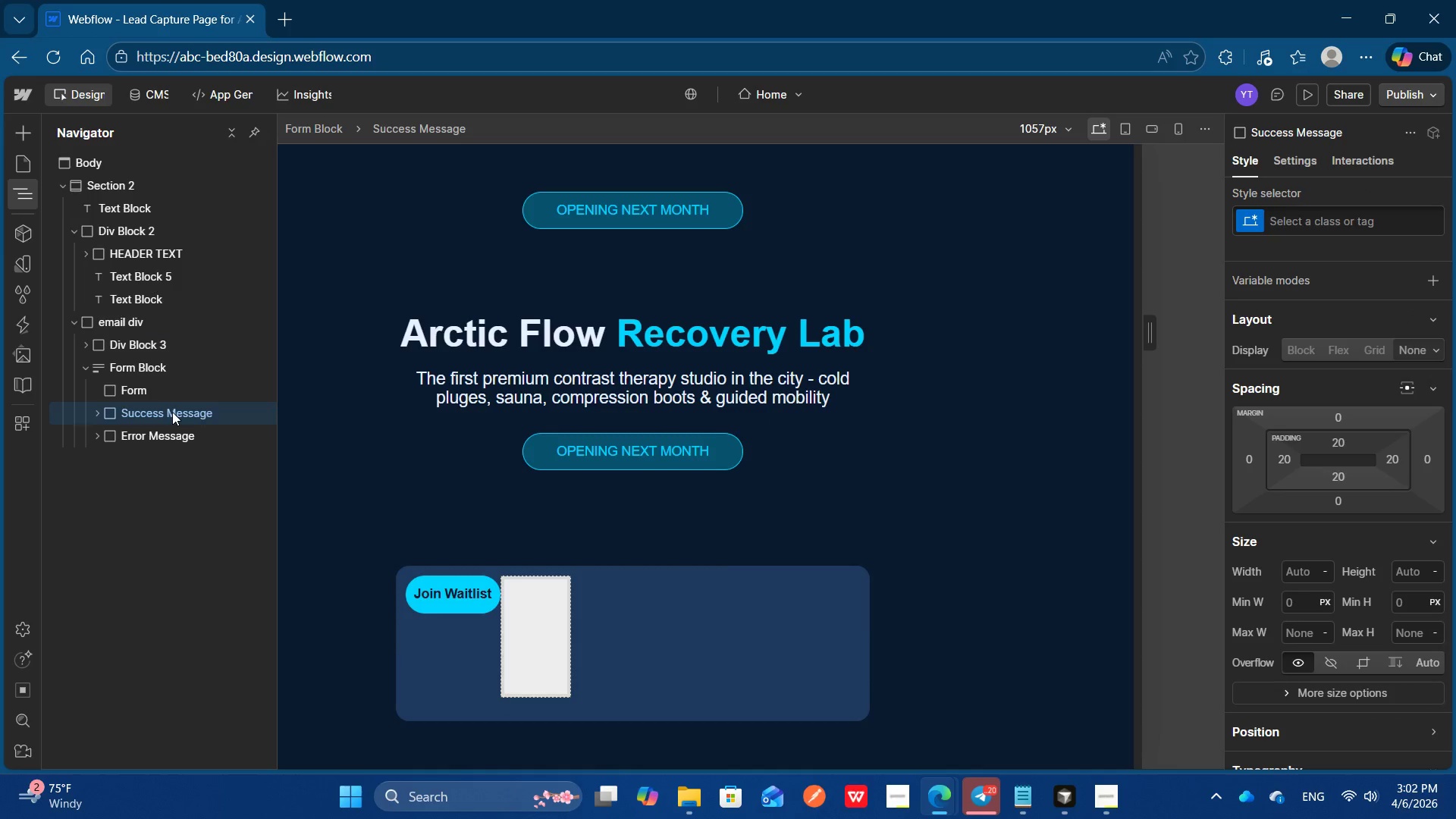 
key(Delete)
 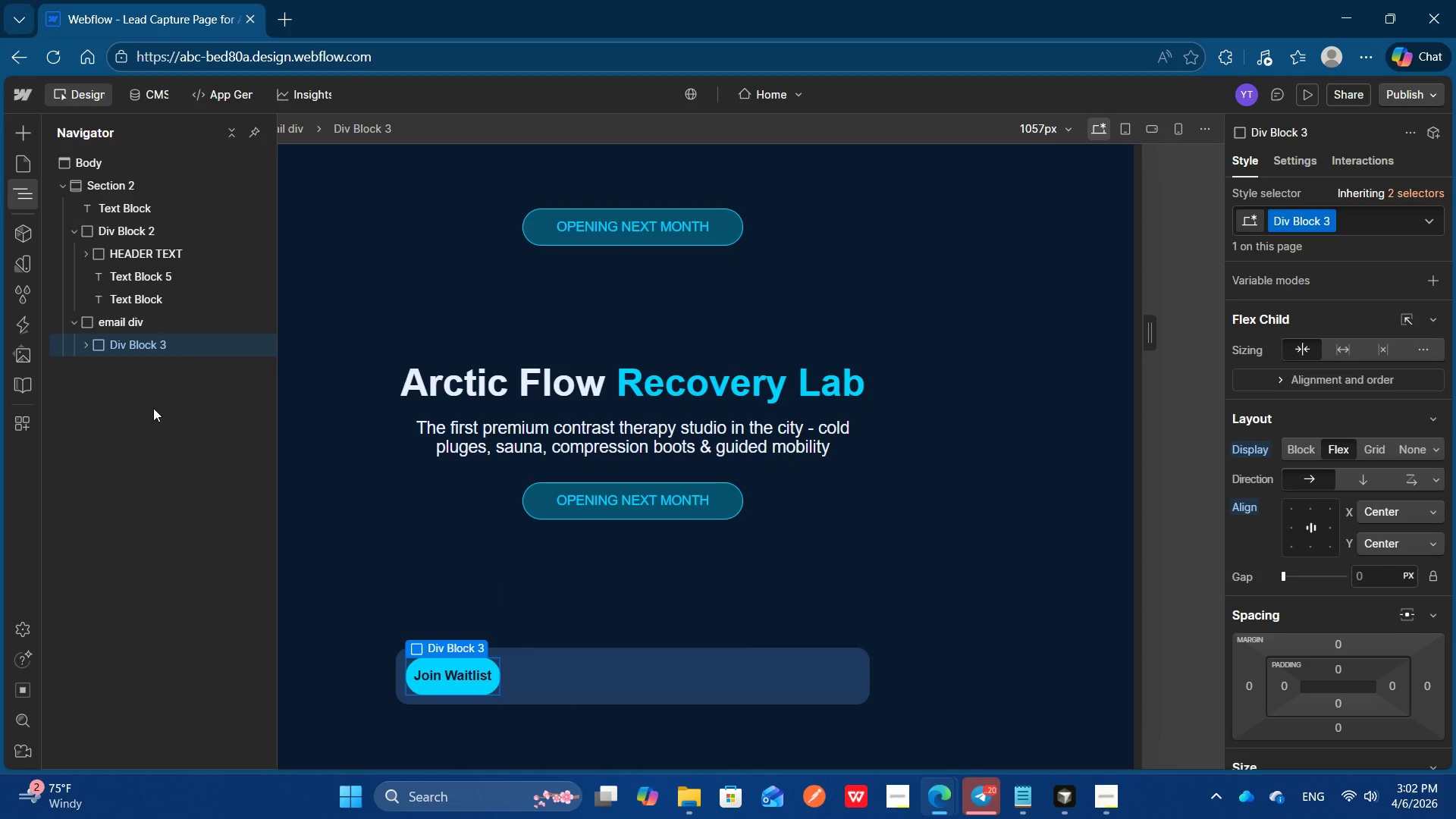 
key(Control+Z)
 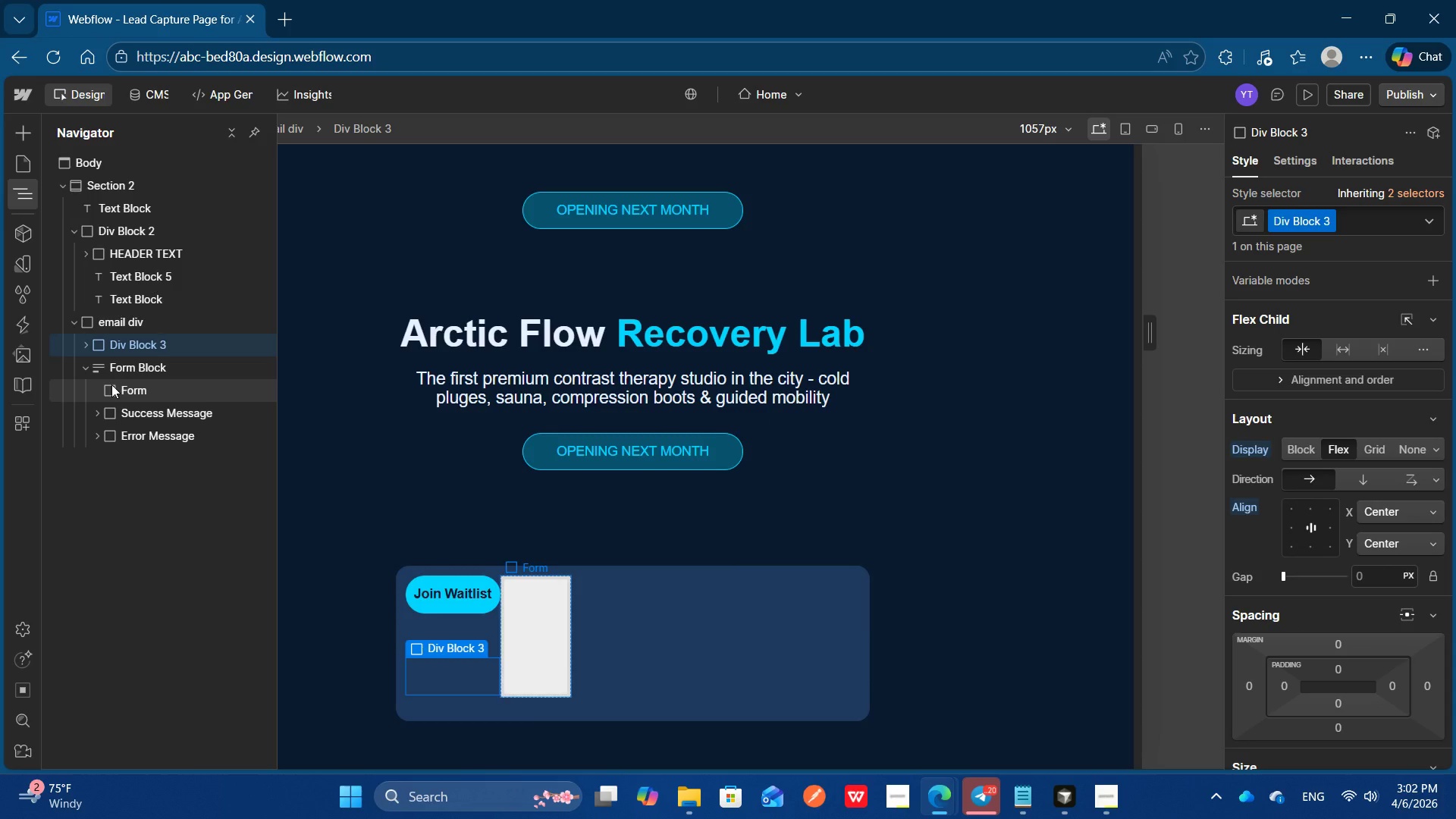 
left_click([111, 386])
 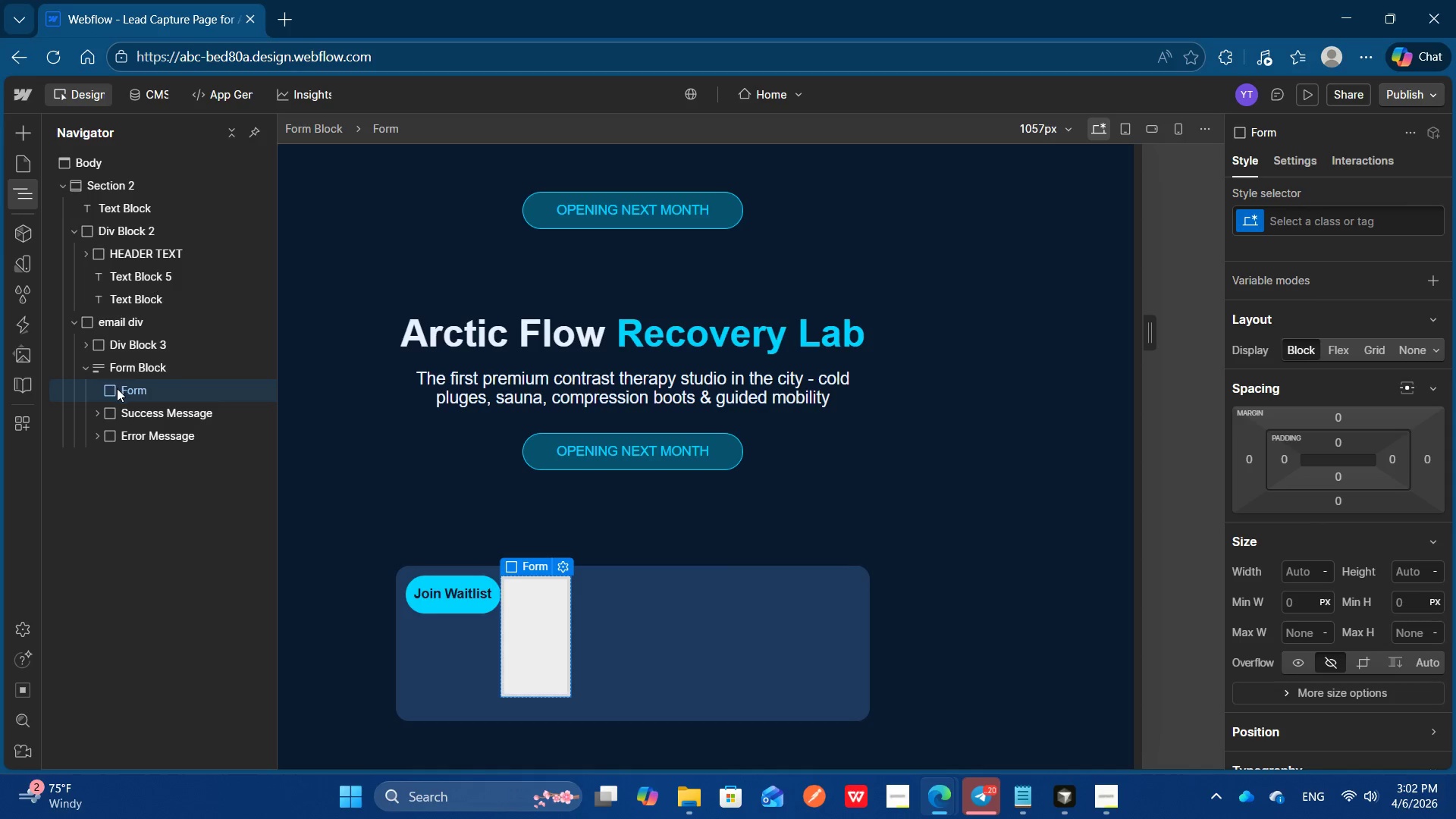 
key(Delete)
 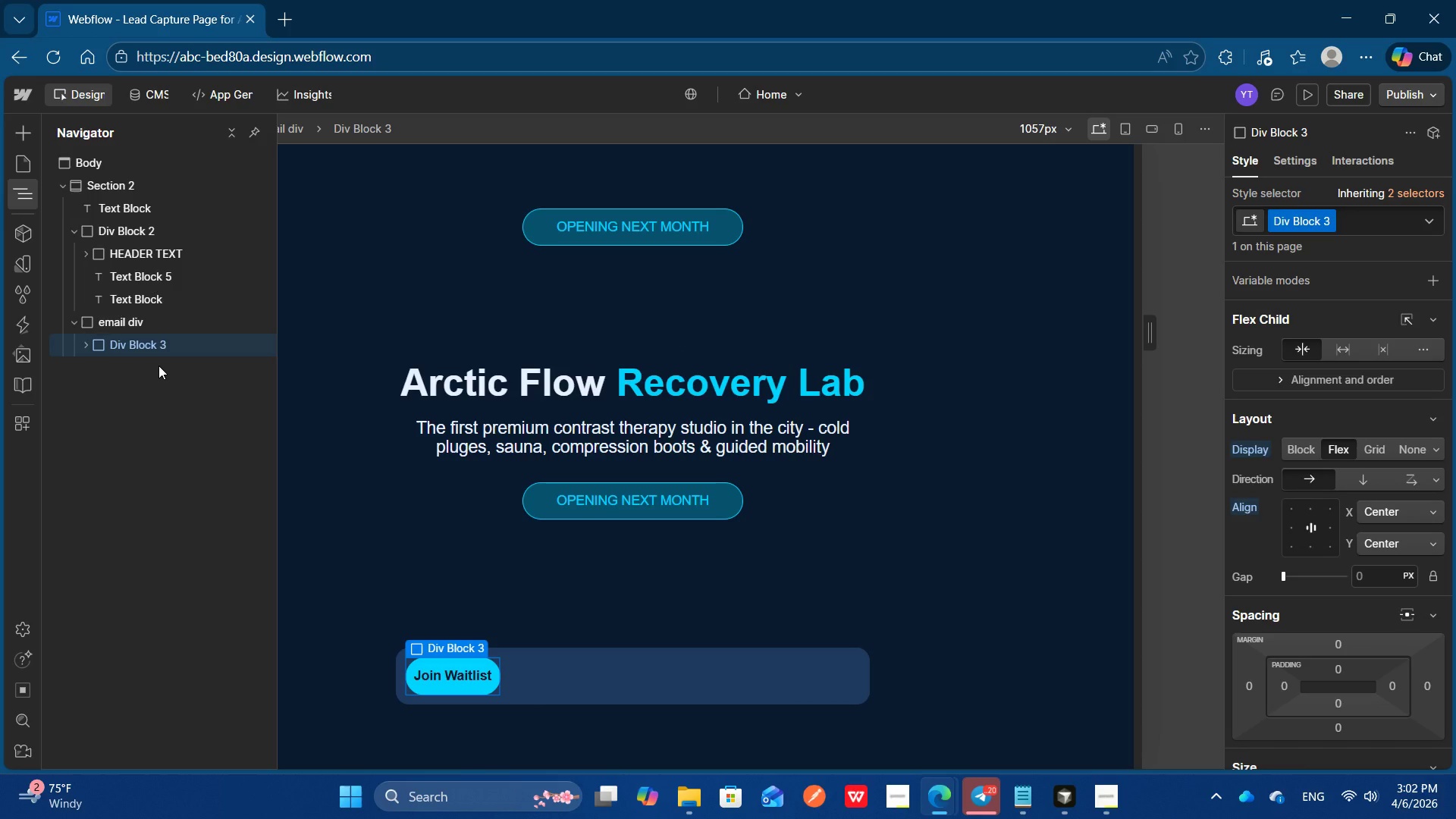 
key(Control+Z)
 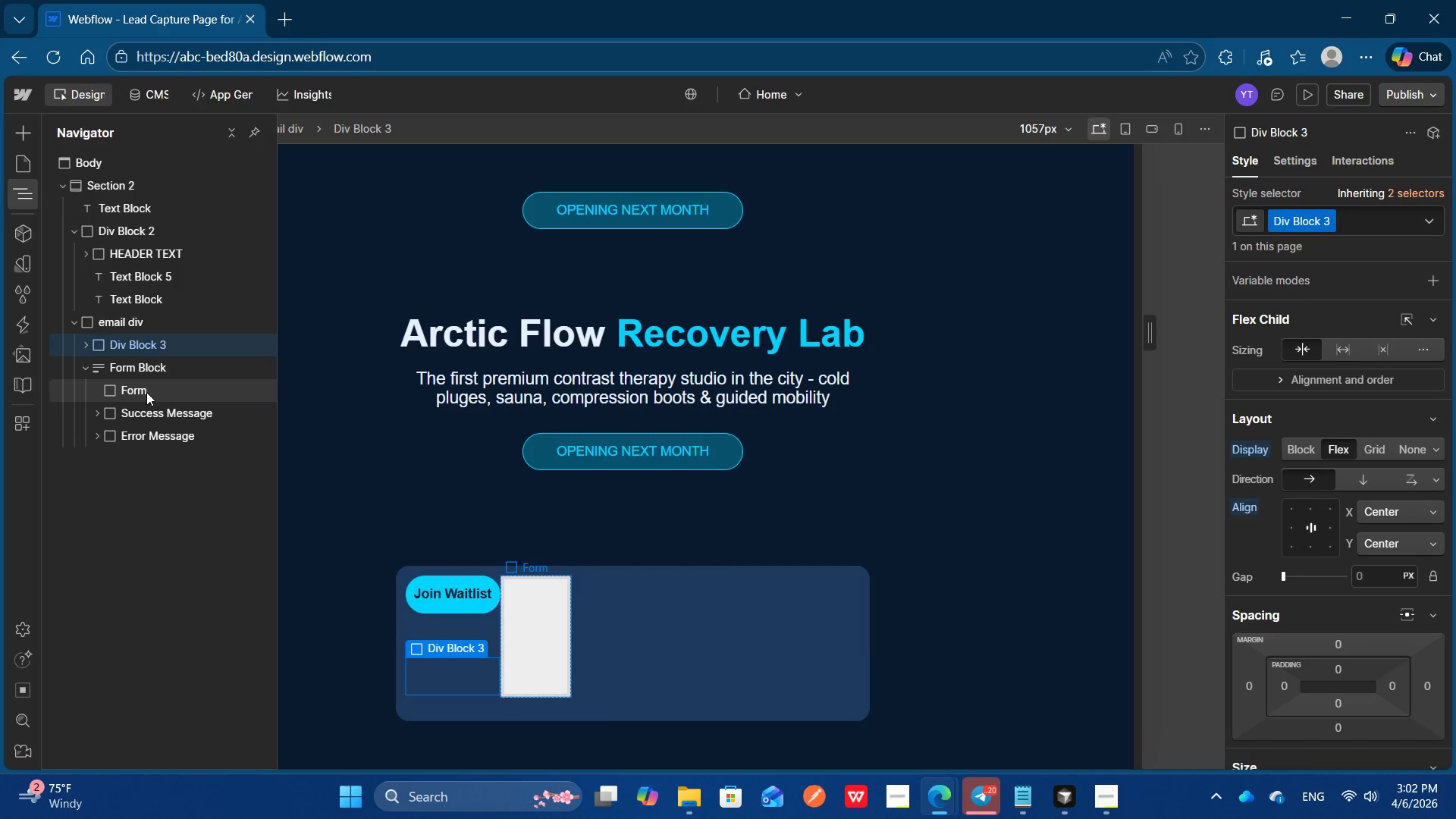 
left_click([146, 392])
 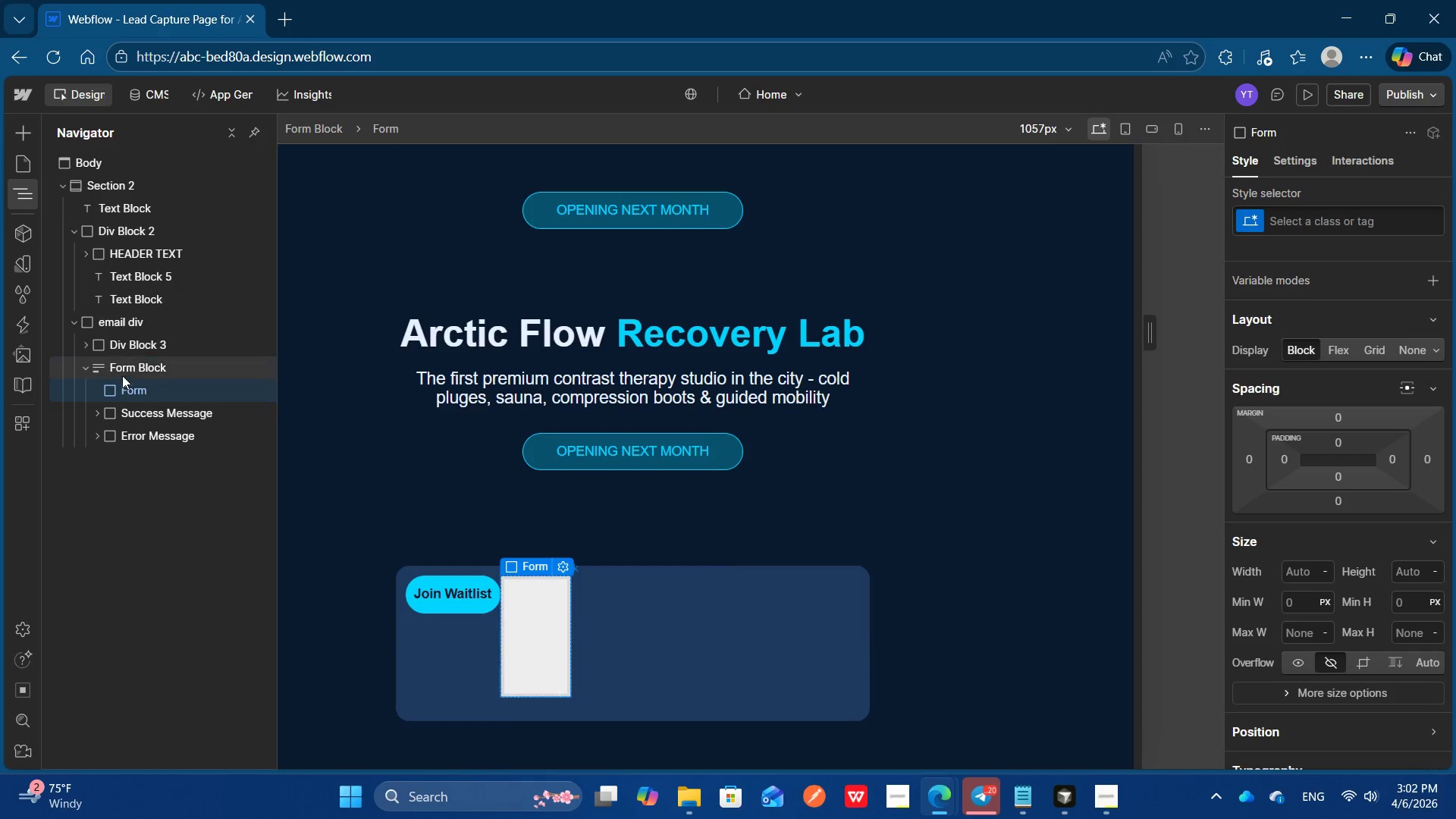 
left_click([124, 370])
 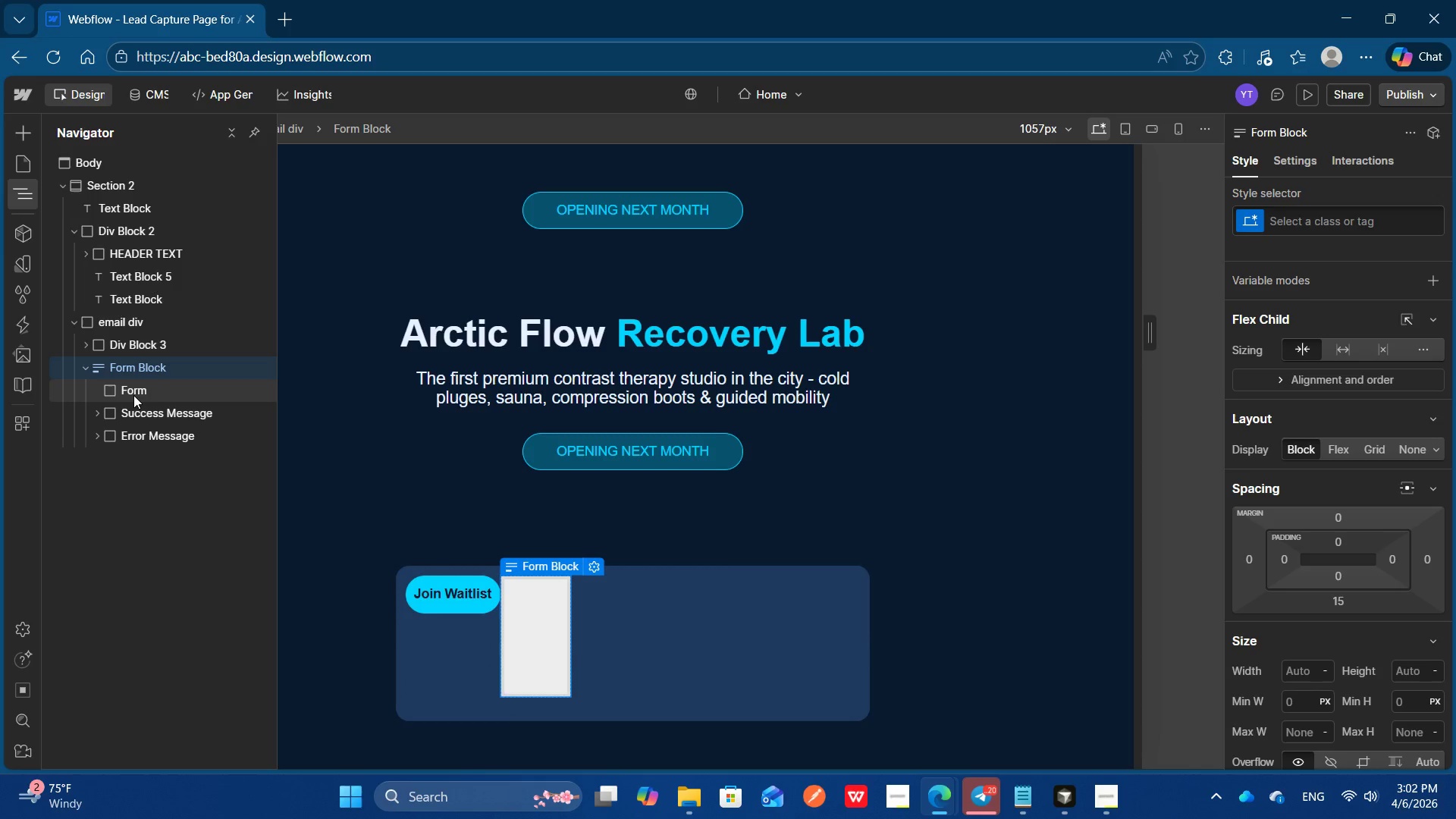 
left_click([133, 395])
 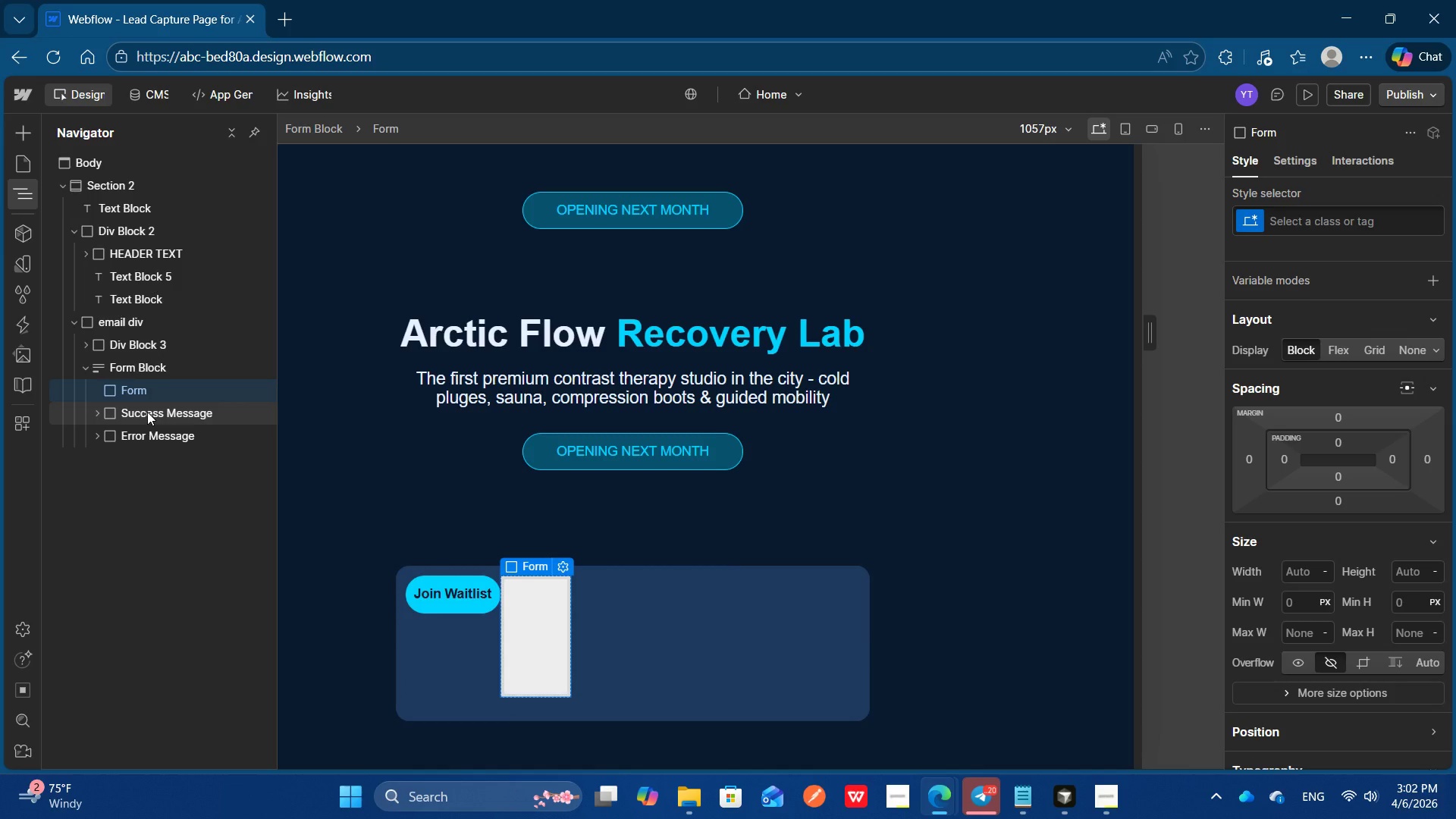 
left_click([147, 412])
 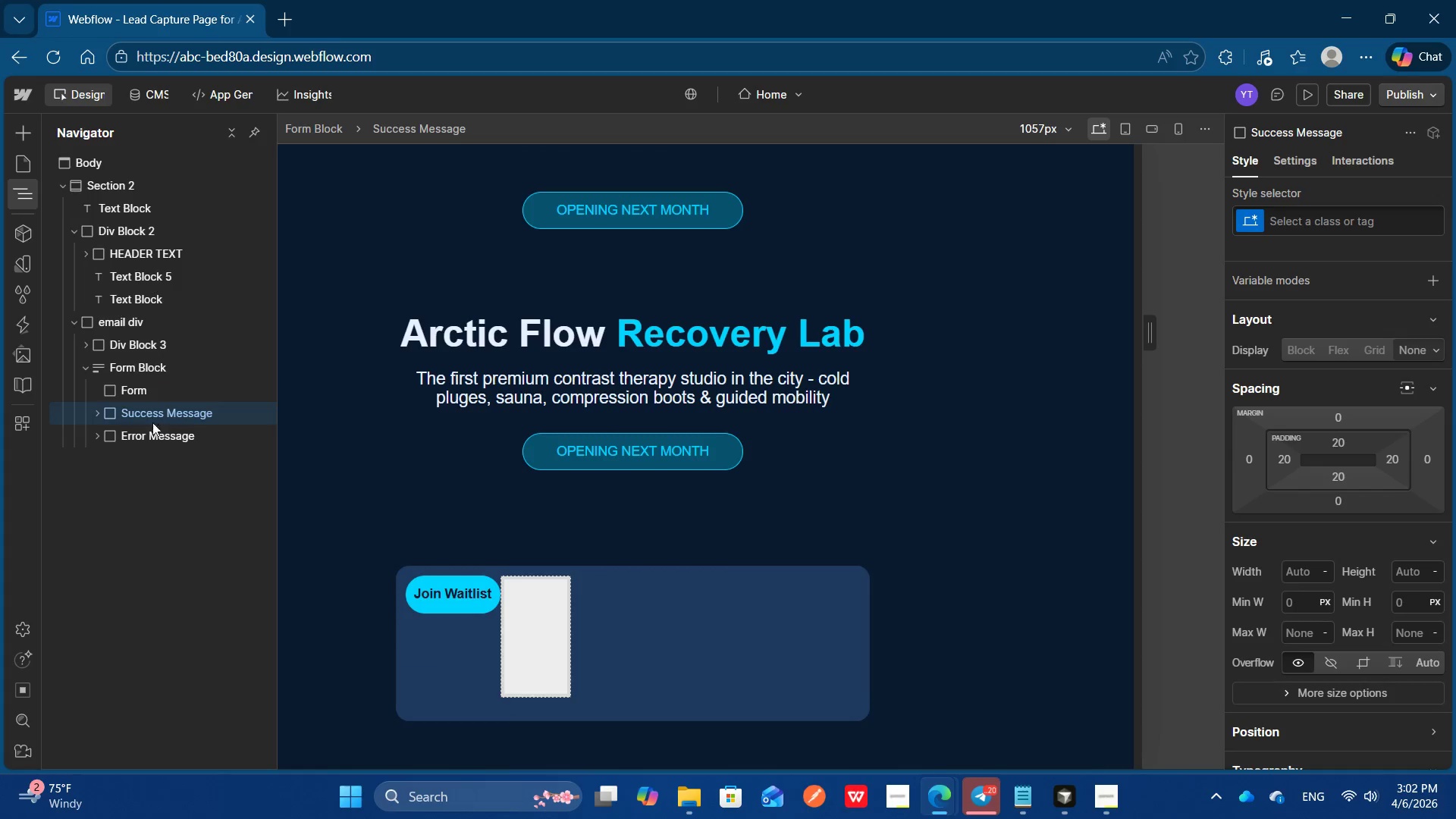 
left_click([155, 431])
 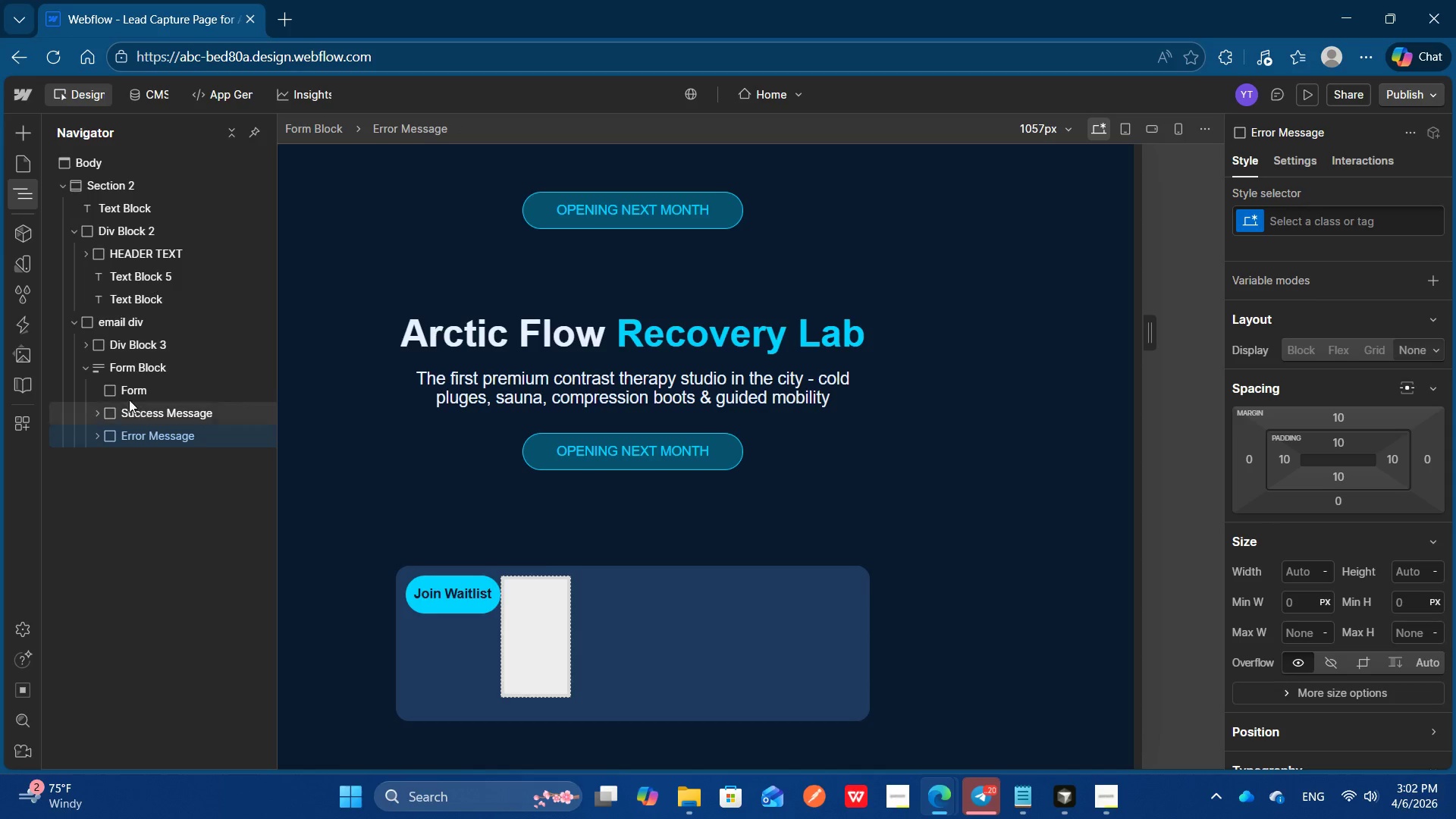 
left_click([118, 393])
 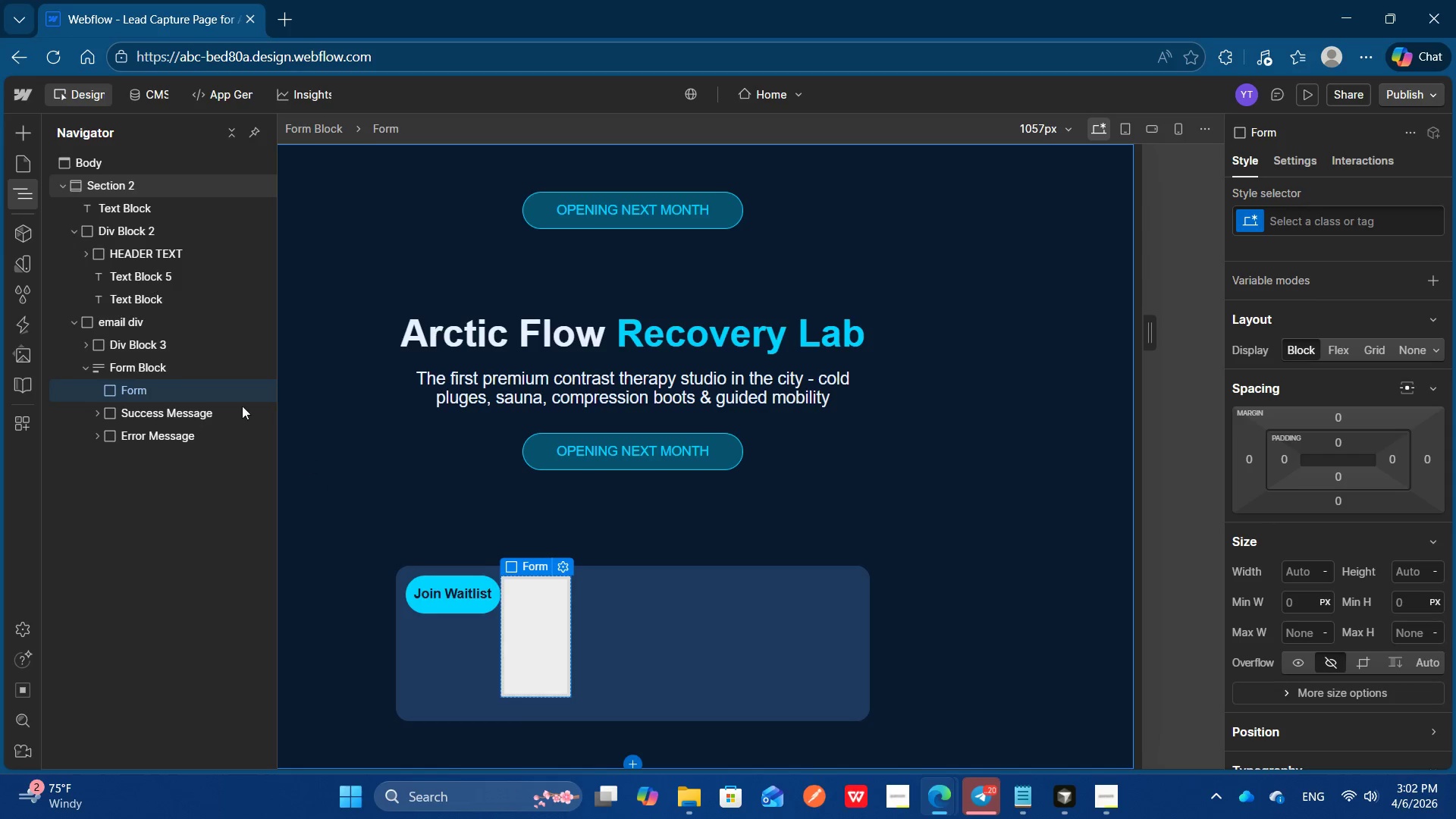 
left_click([154, 373])
 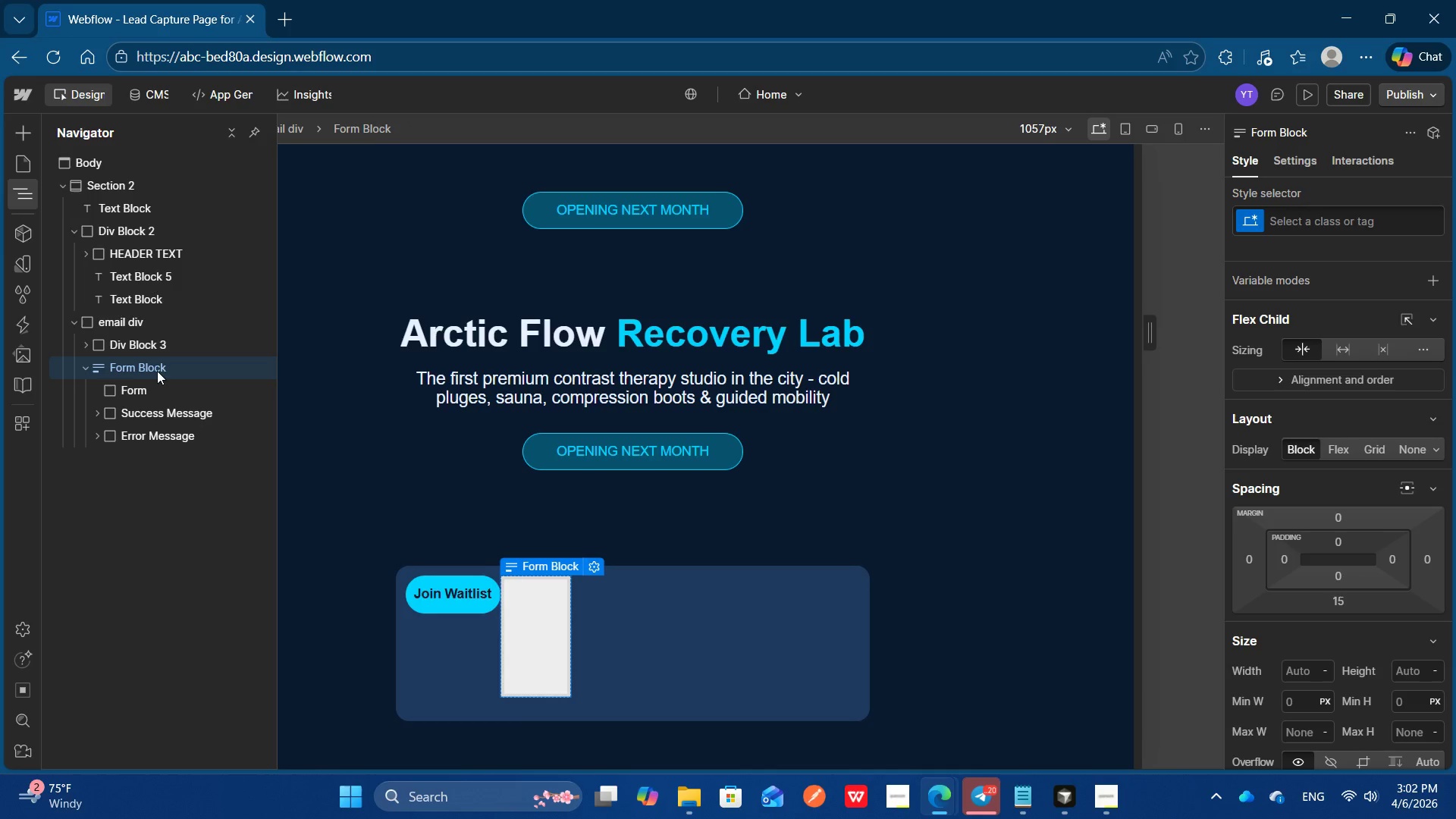 
key(Delete)
 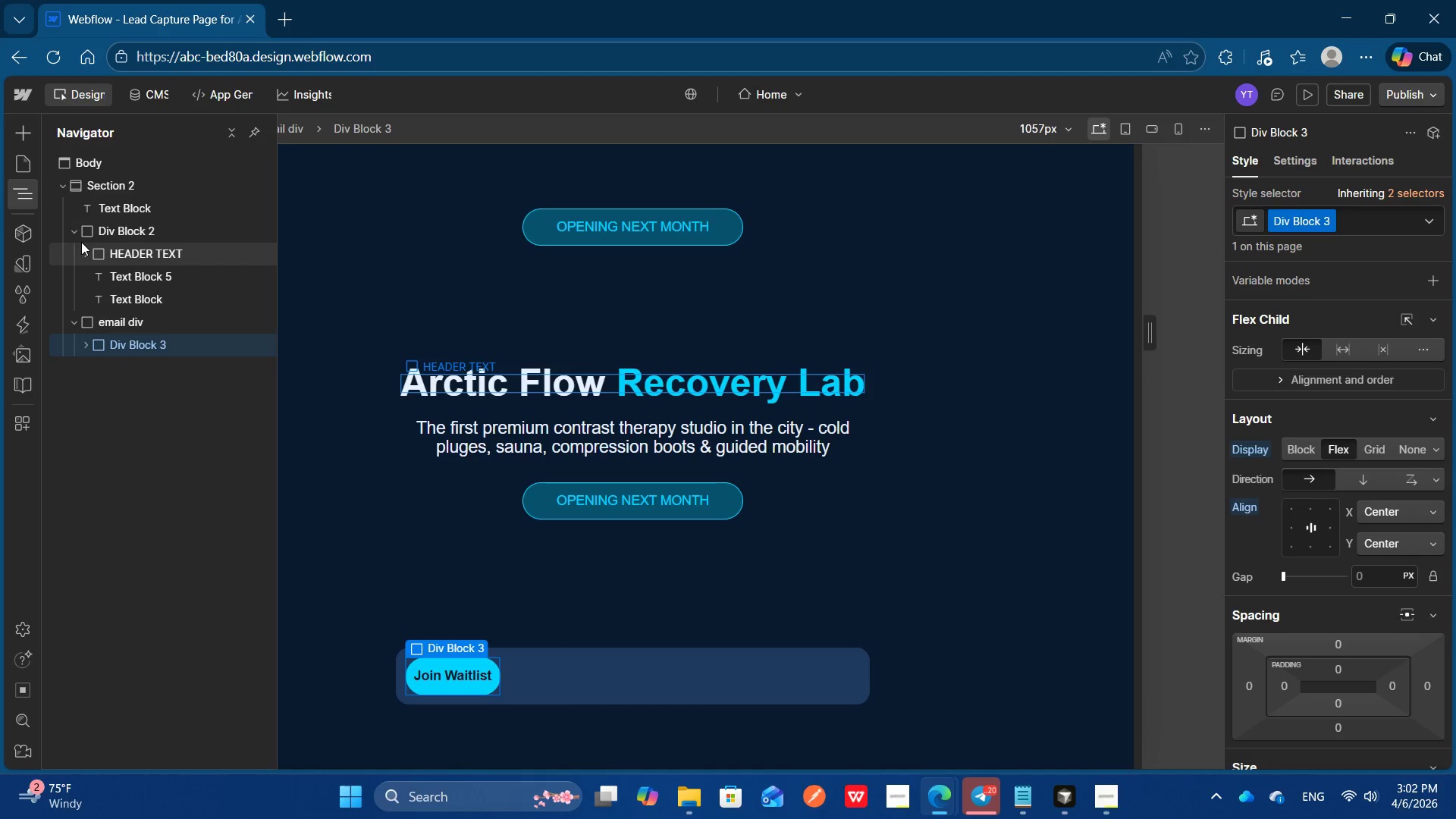 
left_click([28, 136])
 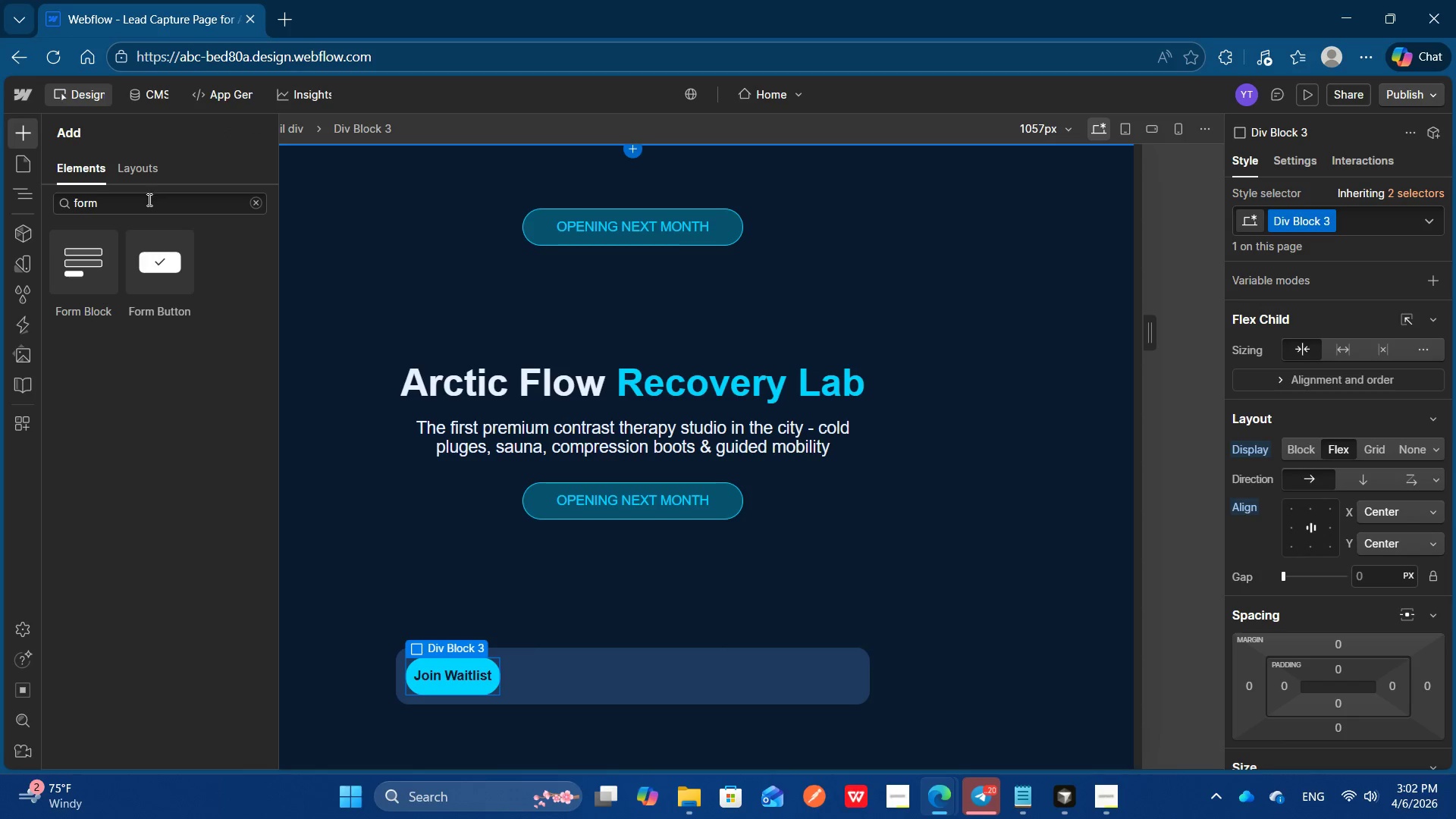 
left_click([142, 206])
 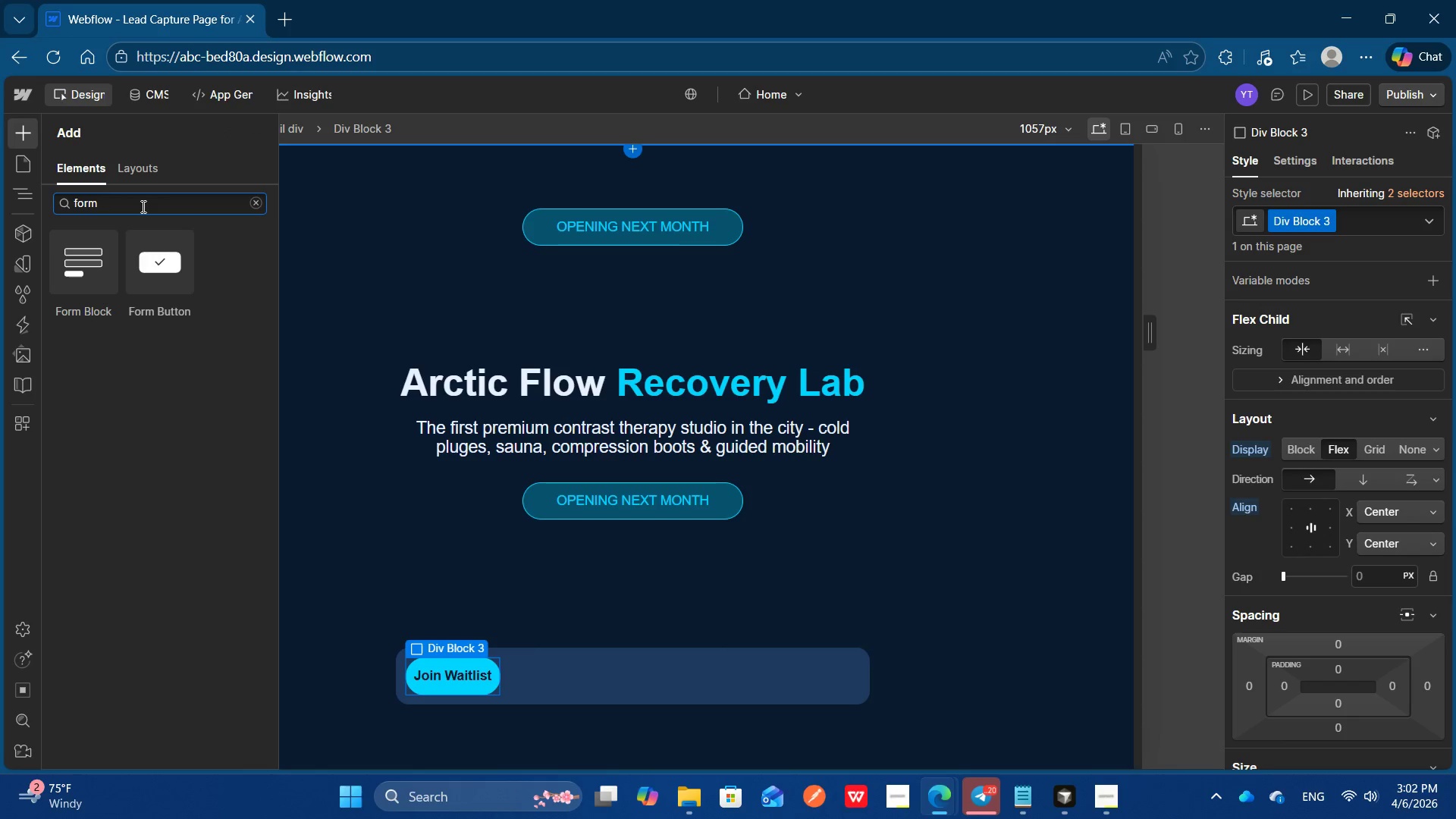 
key(Control+ControlLeft)
 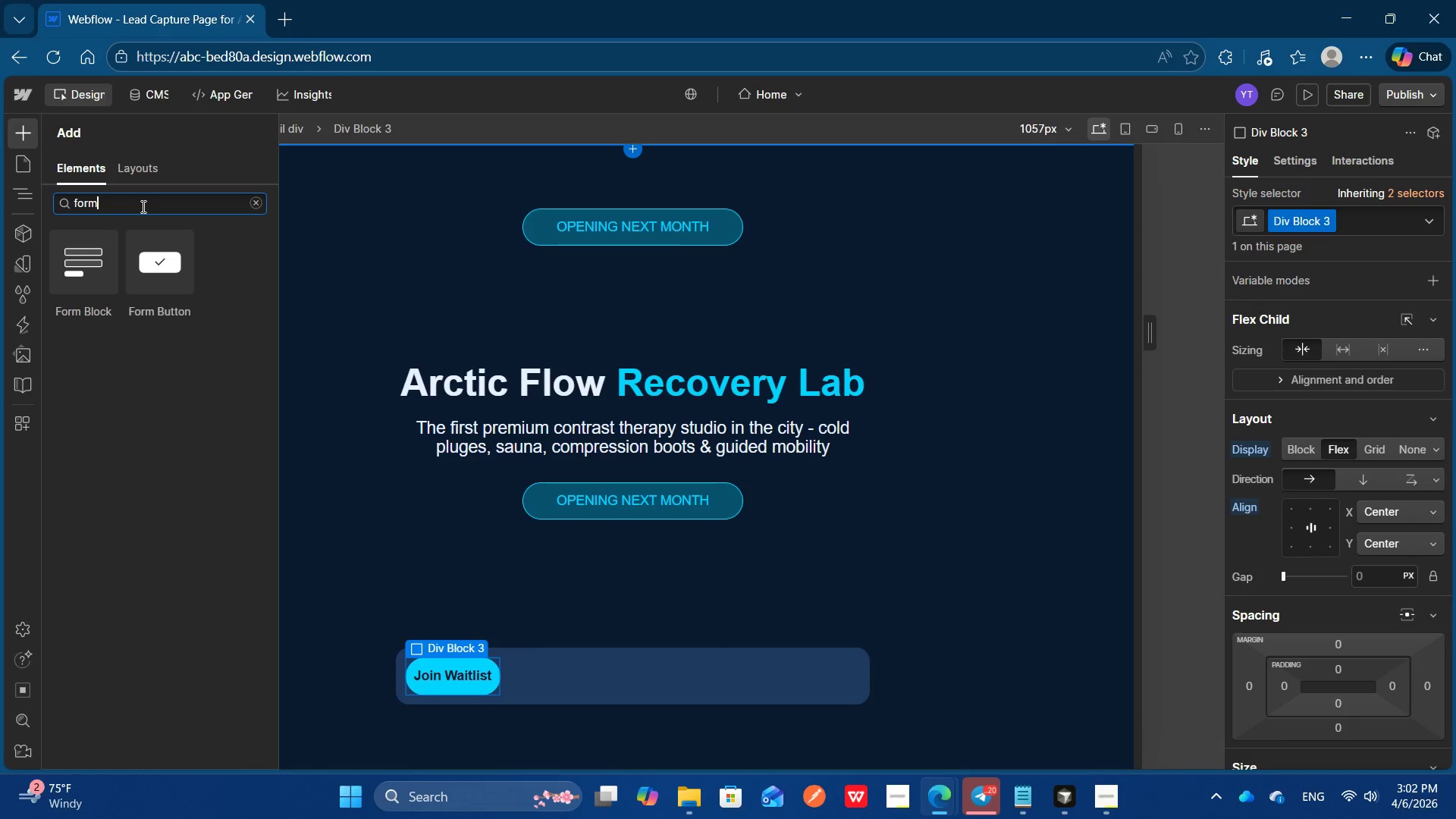 
key(Control+Backspace)
 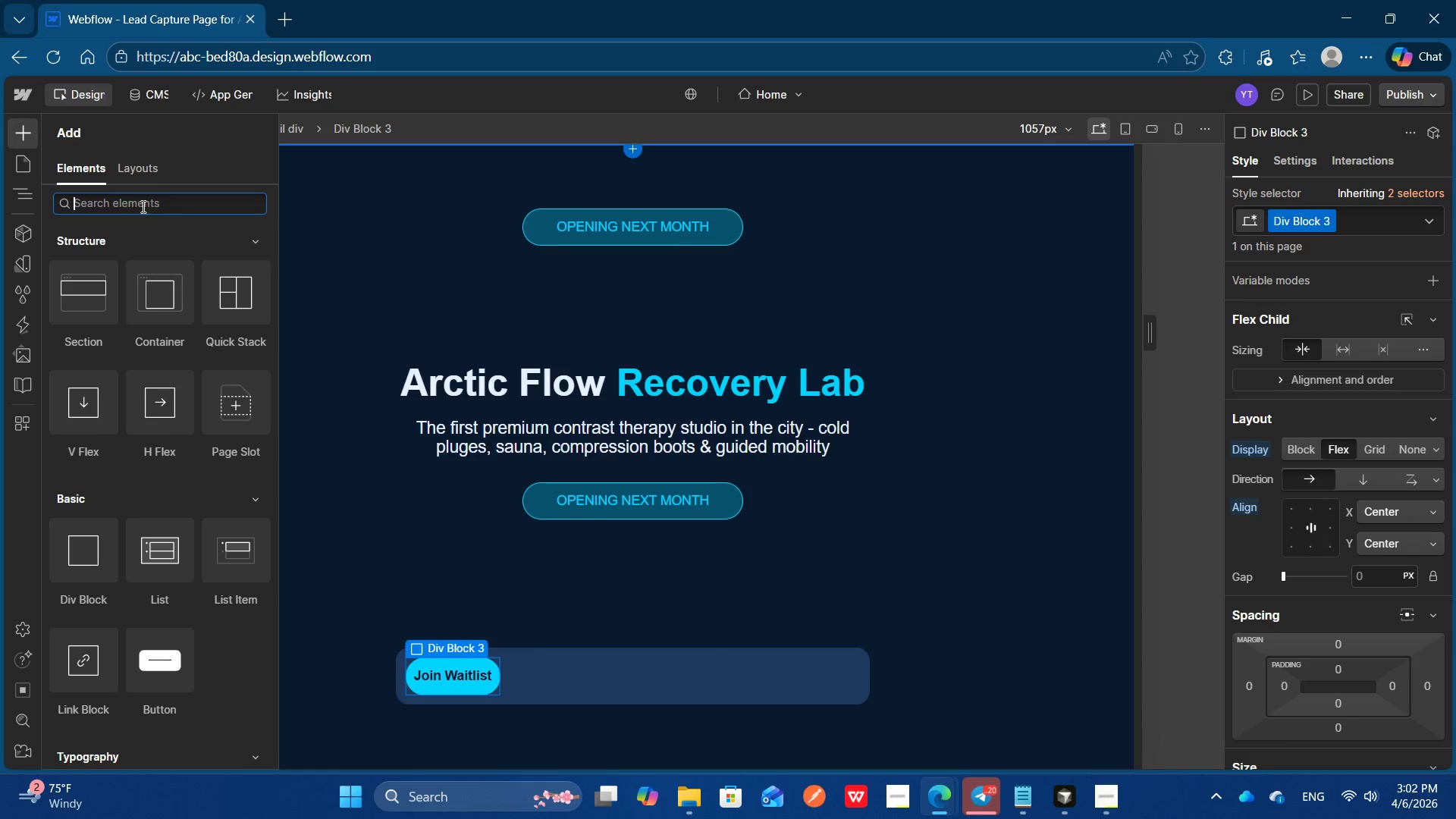 
type(text)
 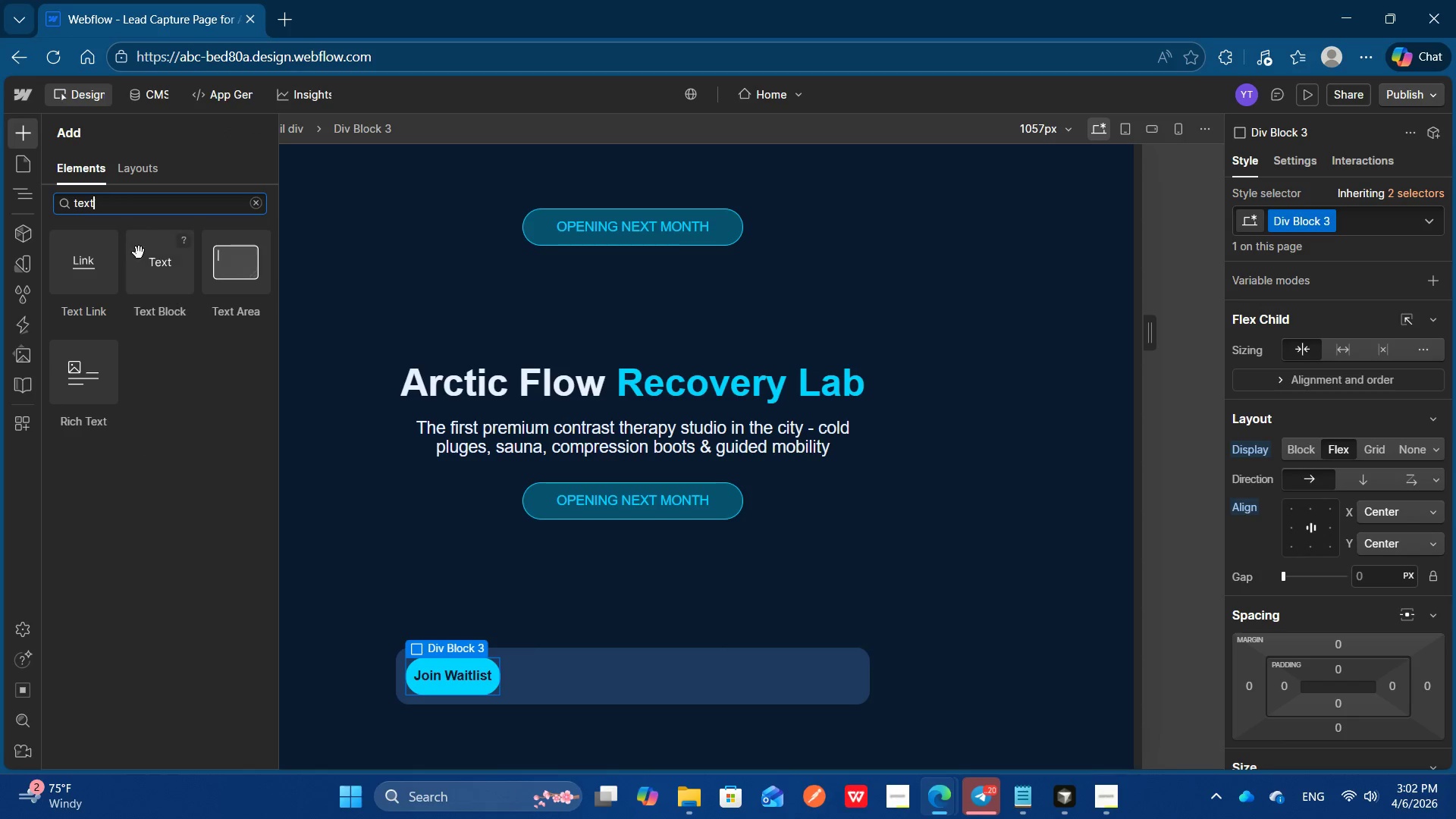 
left_click([145, 262])
 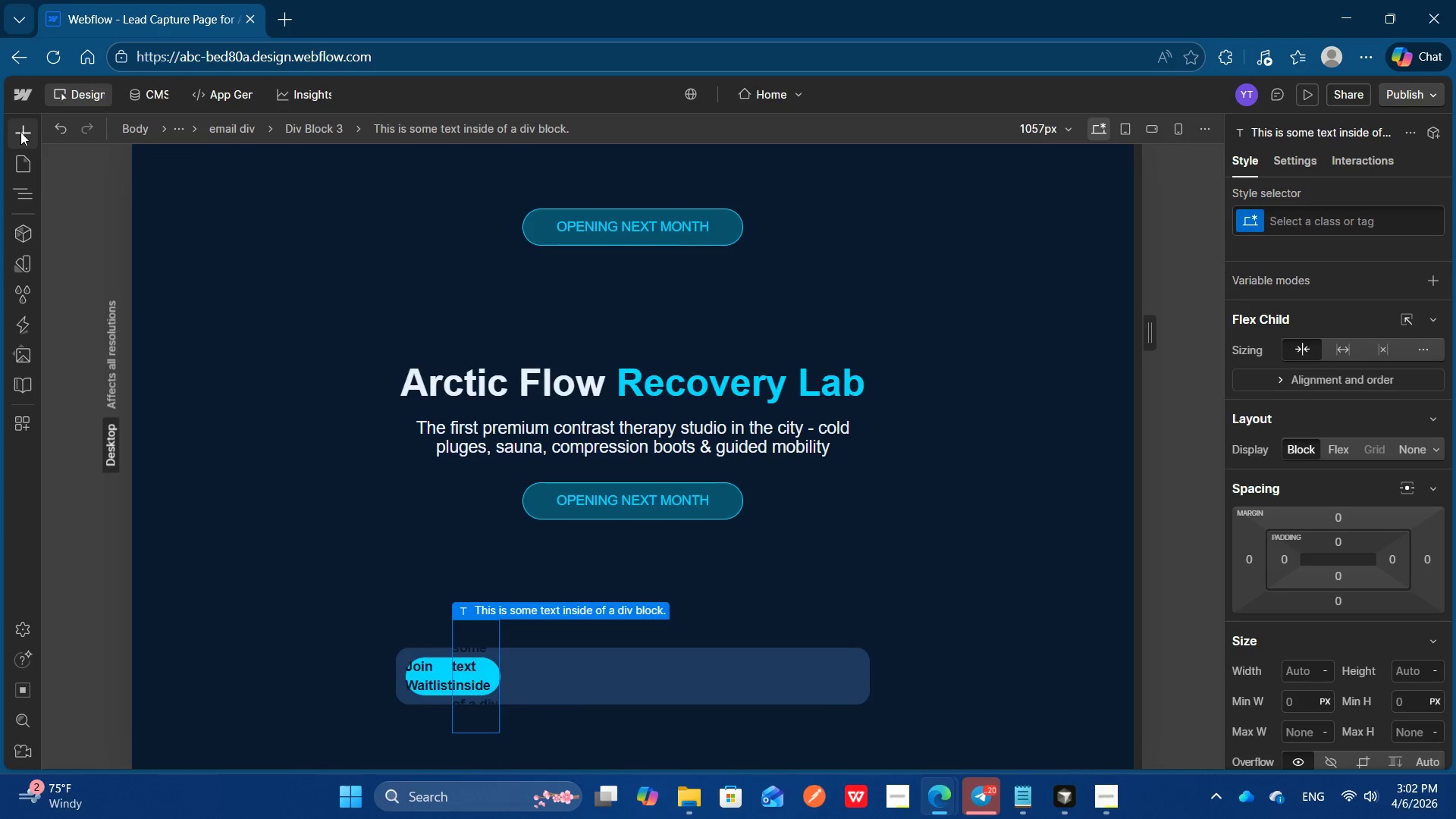 
left_click([12, 197])
 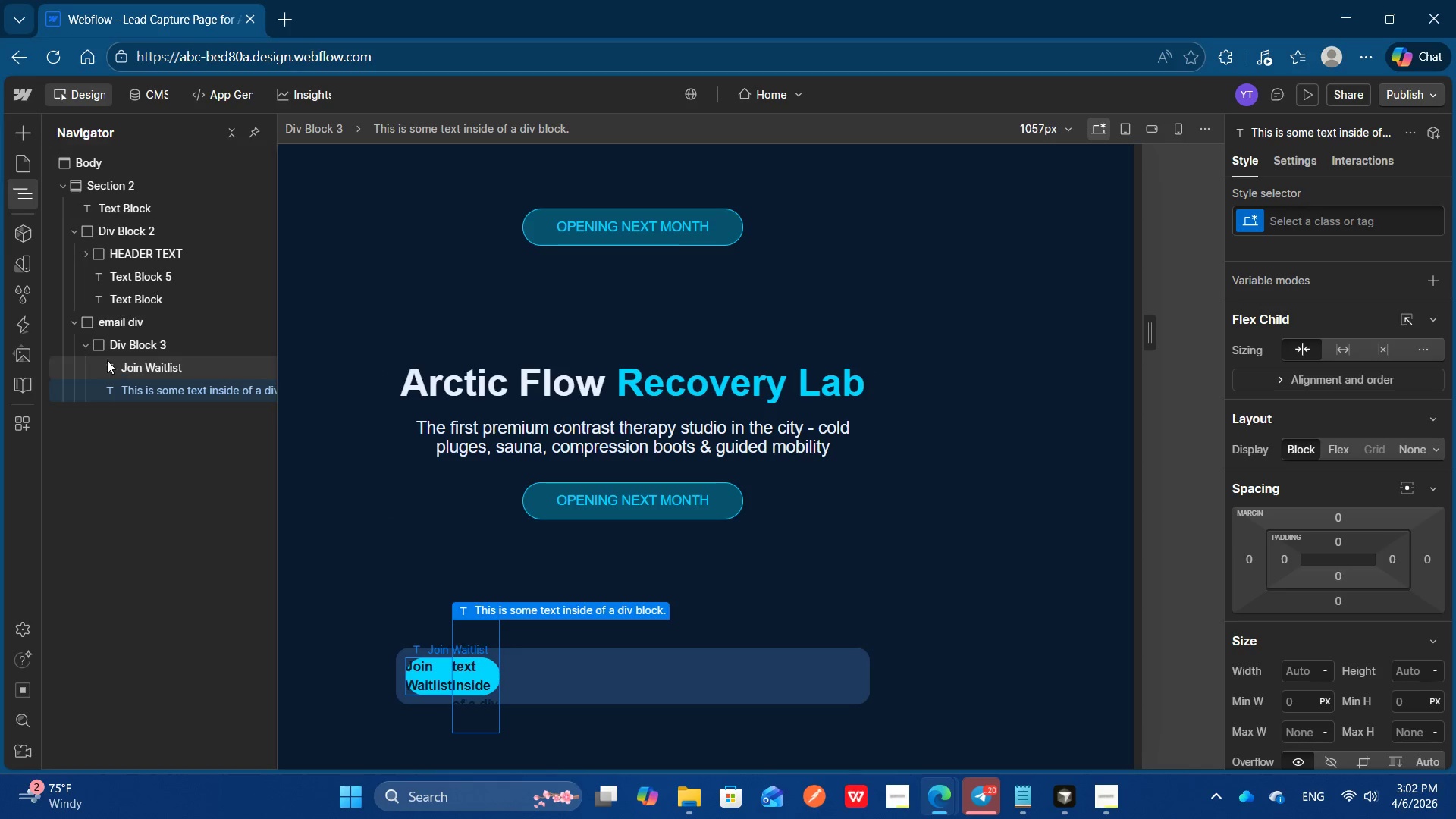 
left_click([90, 350])
 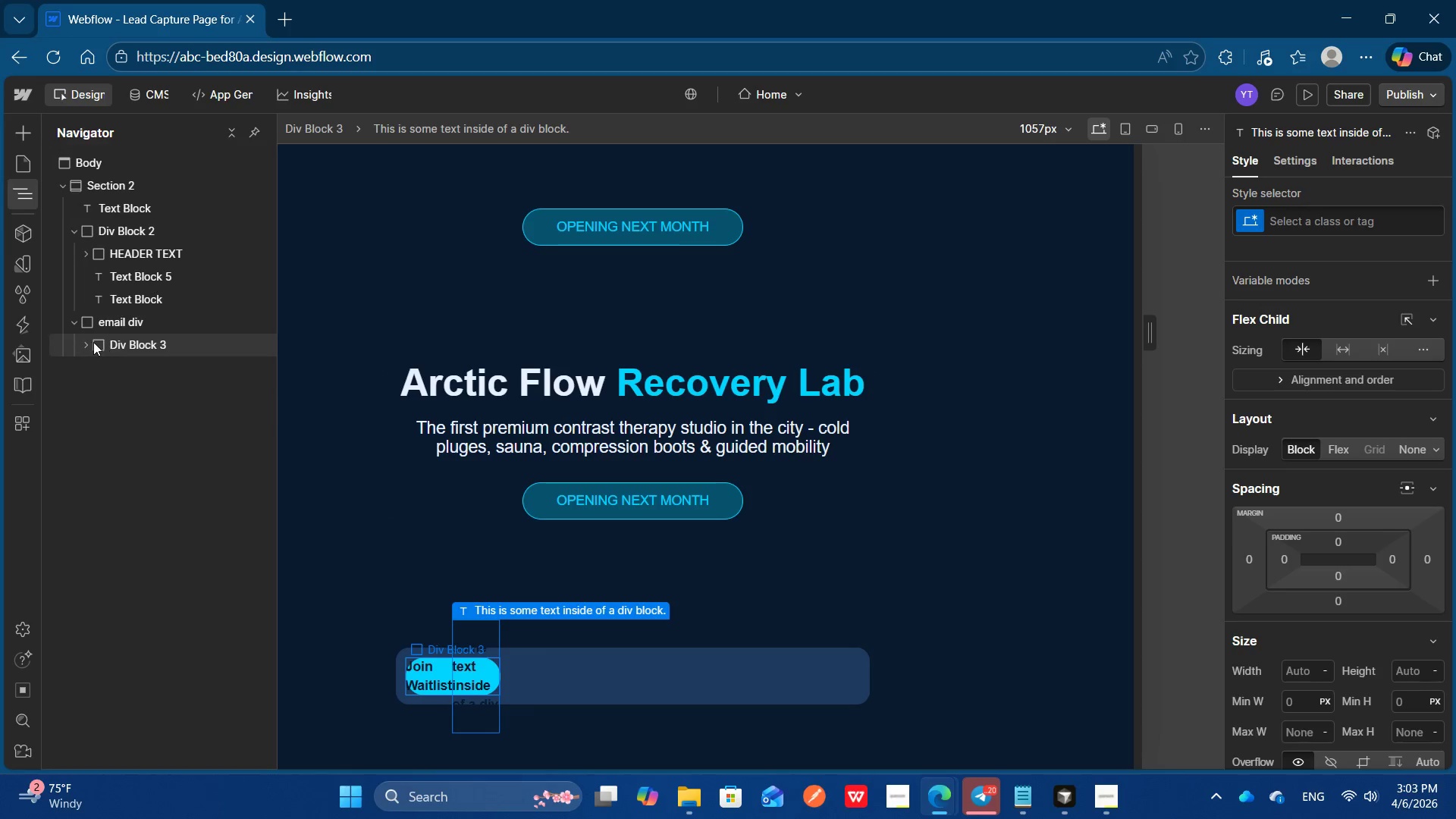 
left_click([89, 349])
 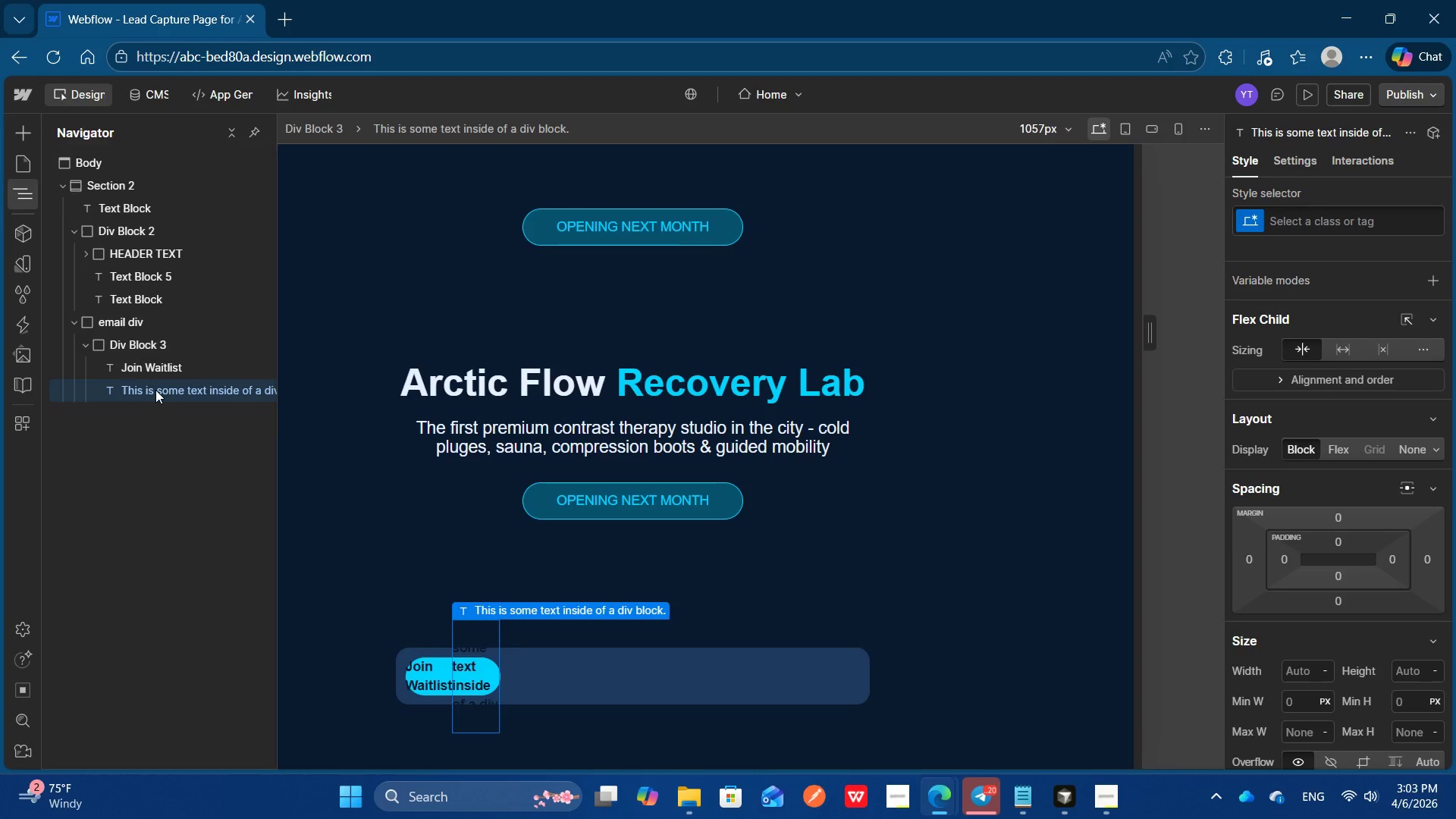 
left_click_drag(start_coordinate=[155, 390], to_coordinate=[134, 326])
 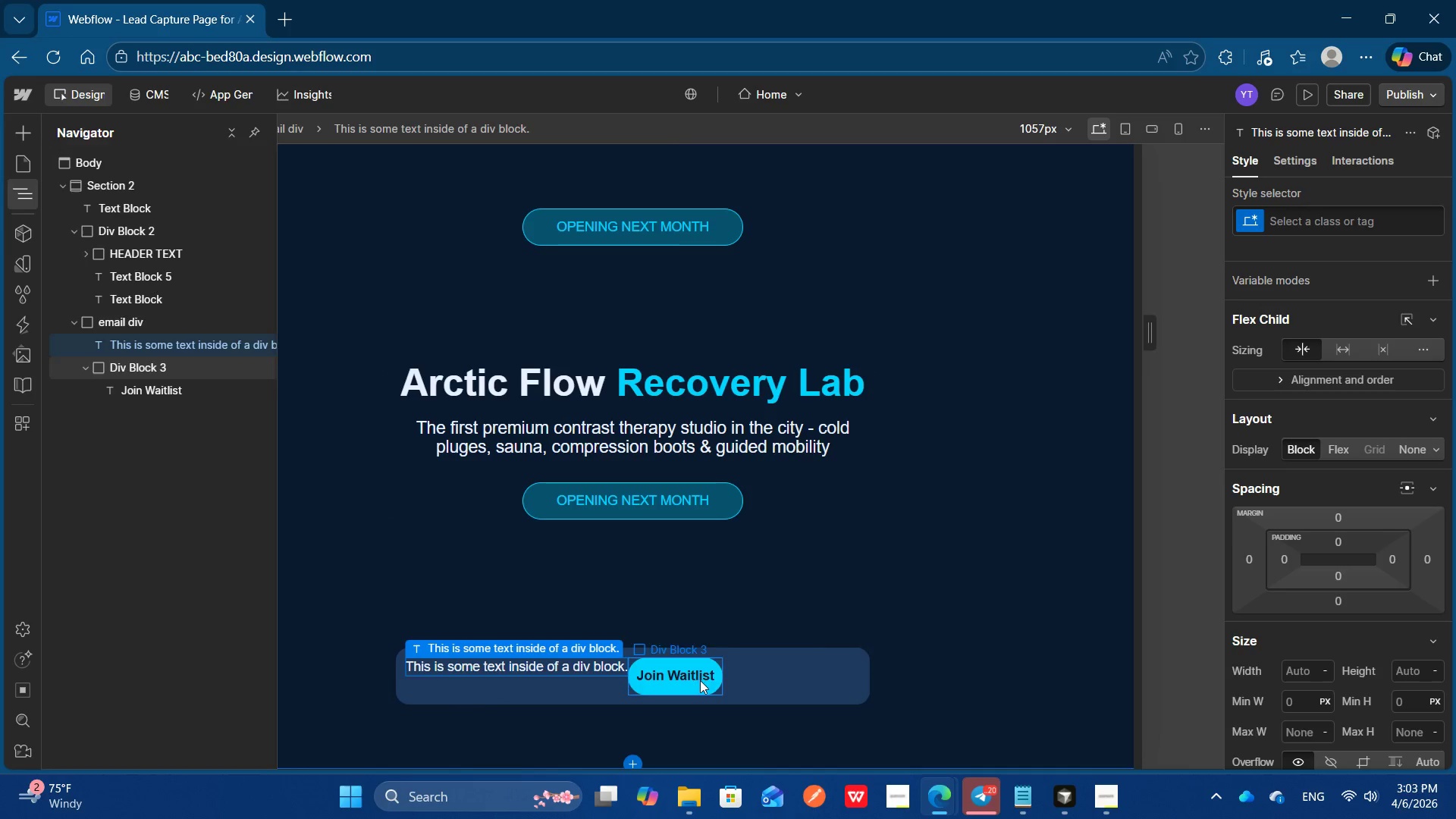 
left_click([141, 346])
 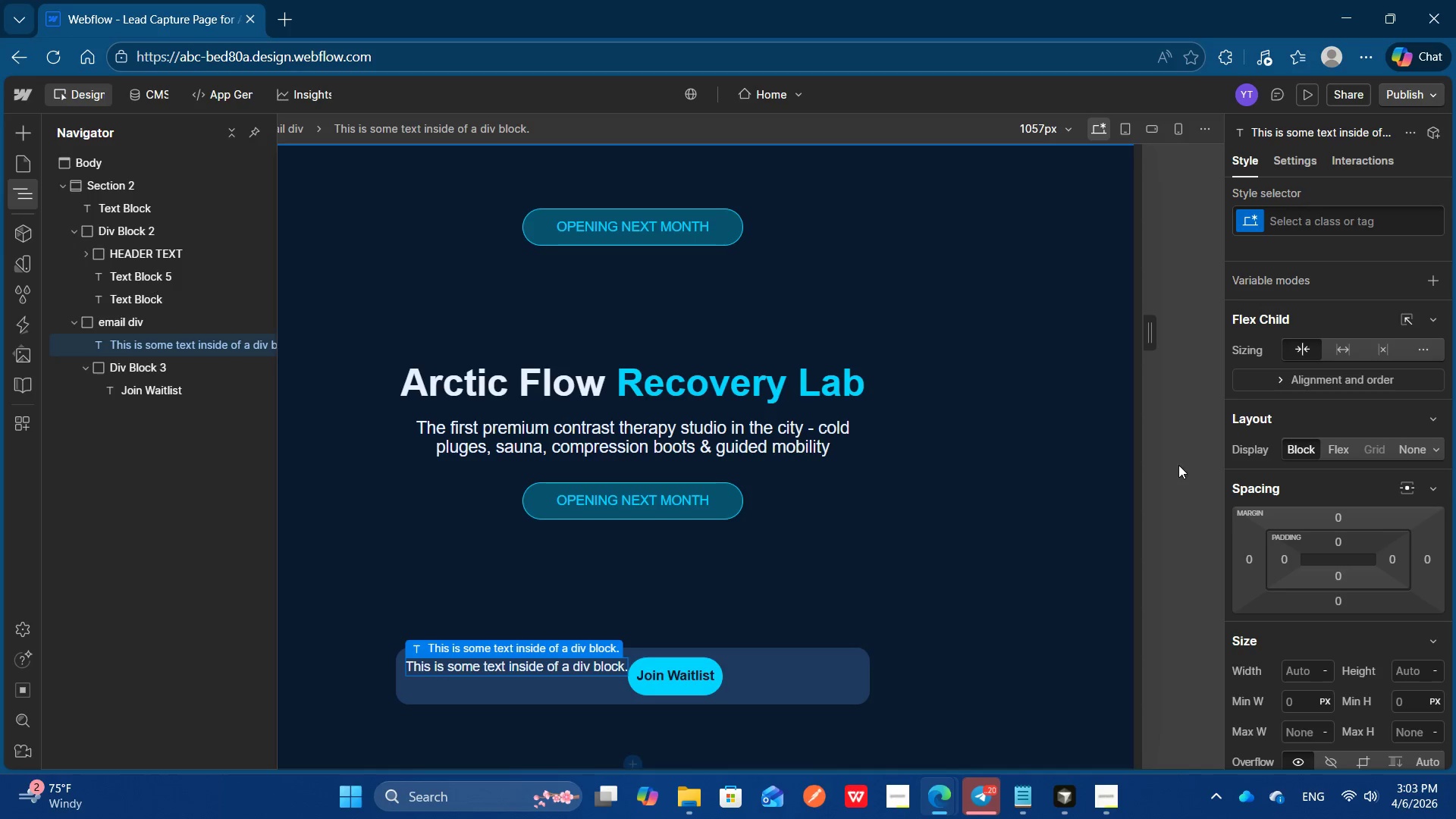 
wait(5.84)
 